 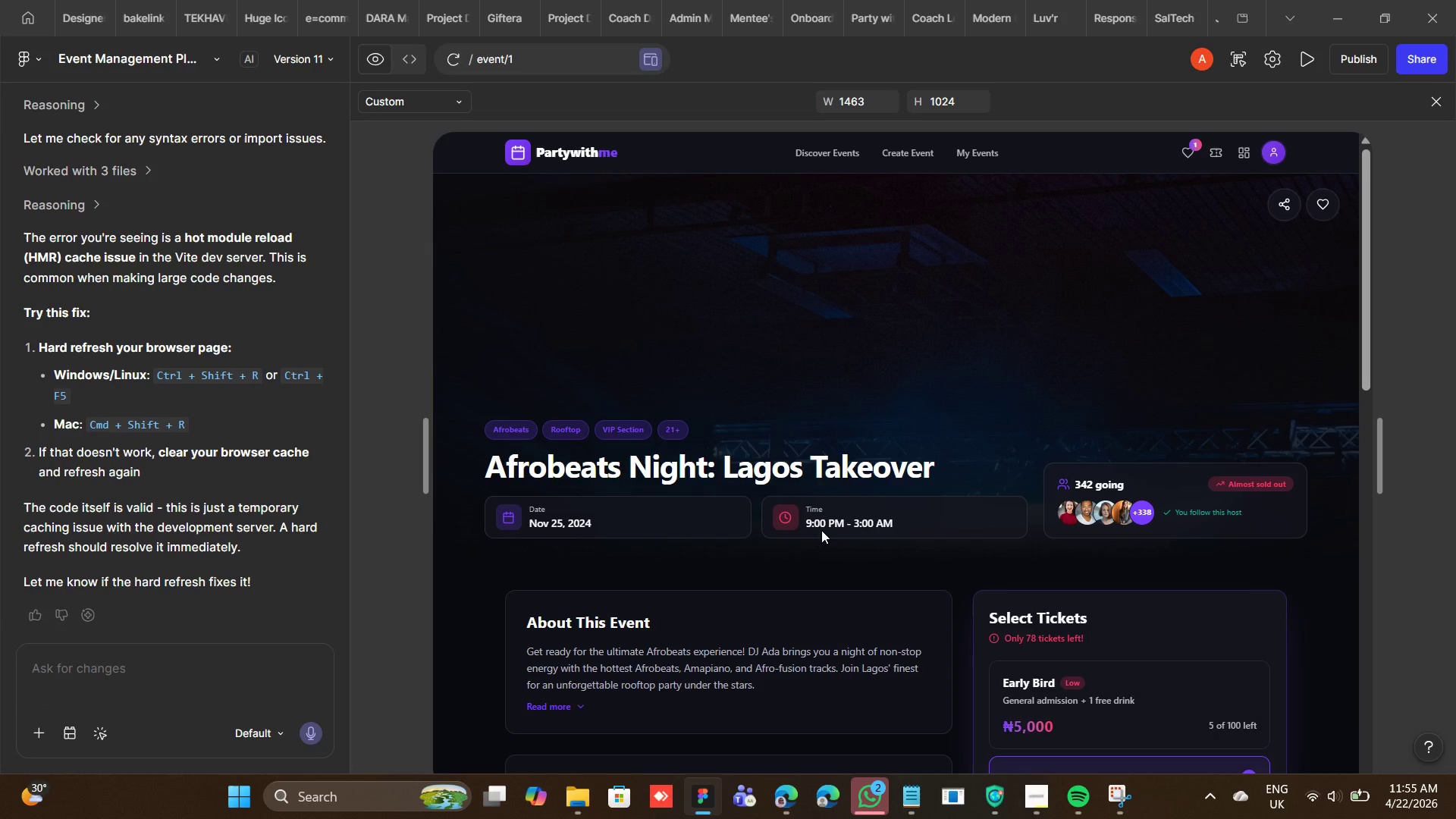 
left_click([555, 519])
 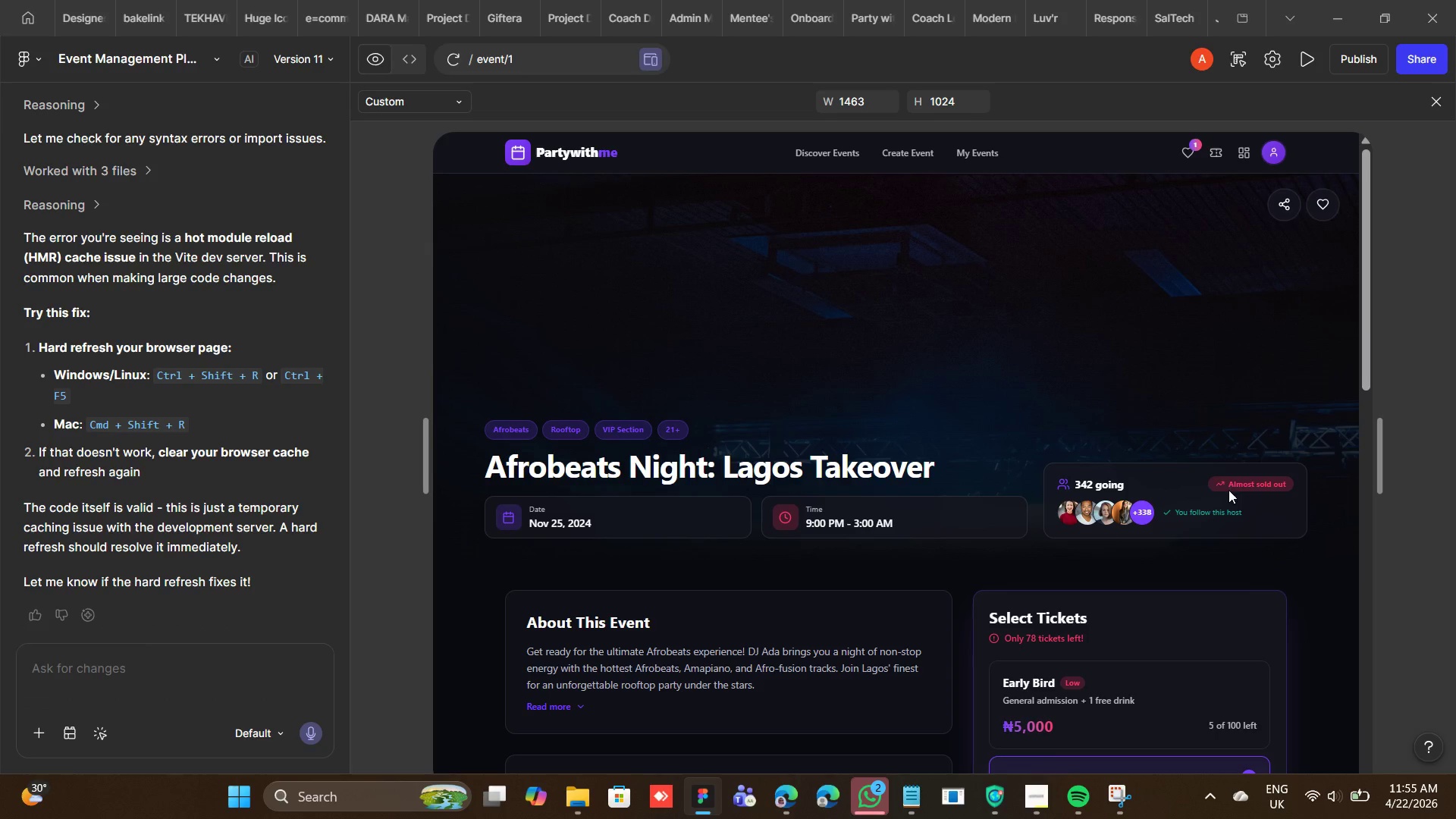 
scroll: coordinate [1166, 520], scroll_direction: down, amount: 5.0
 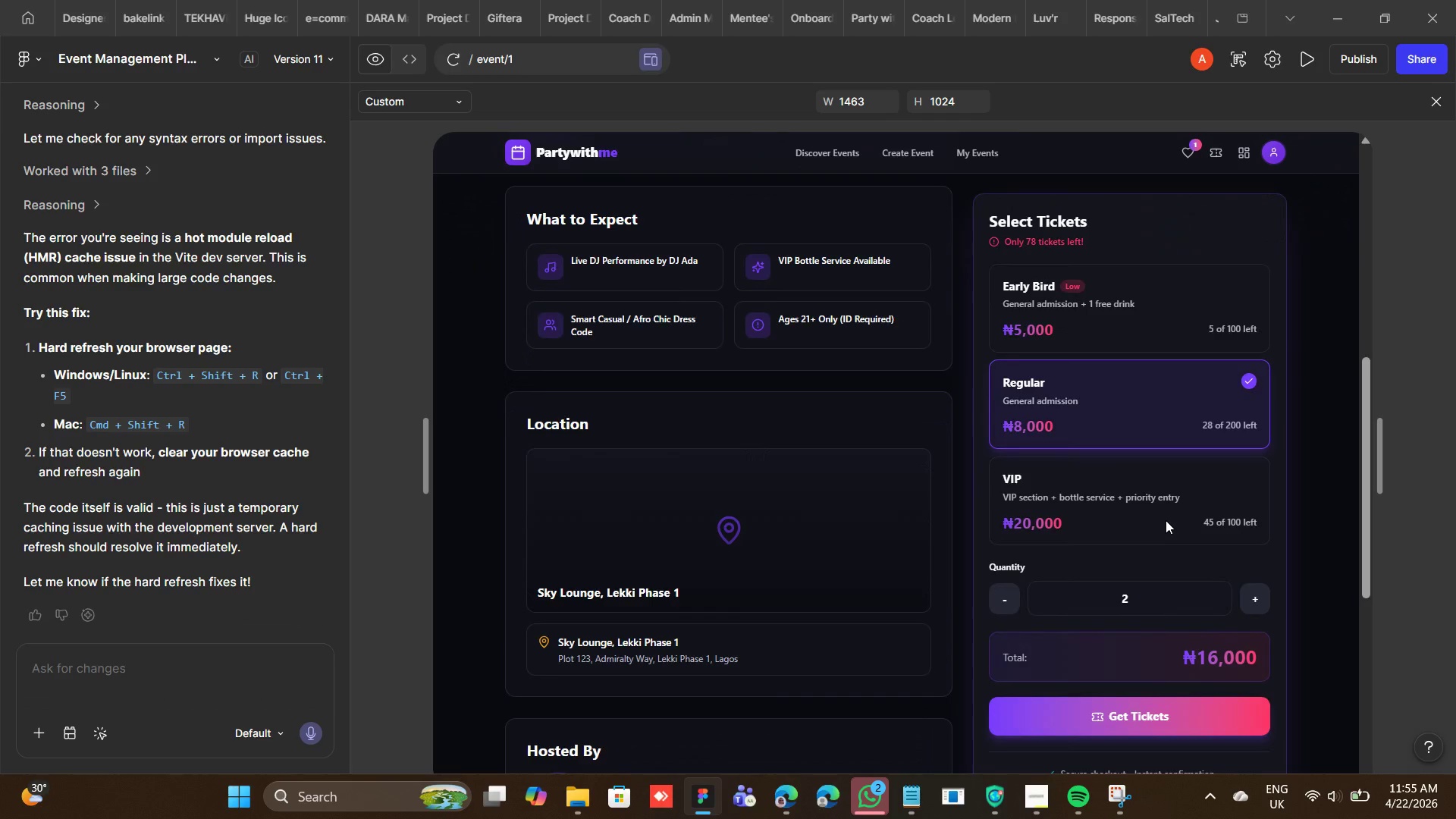 
scroll: coordinate [1166, 520], scroll_direction: up, amount: 8.0
 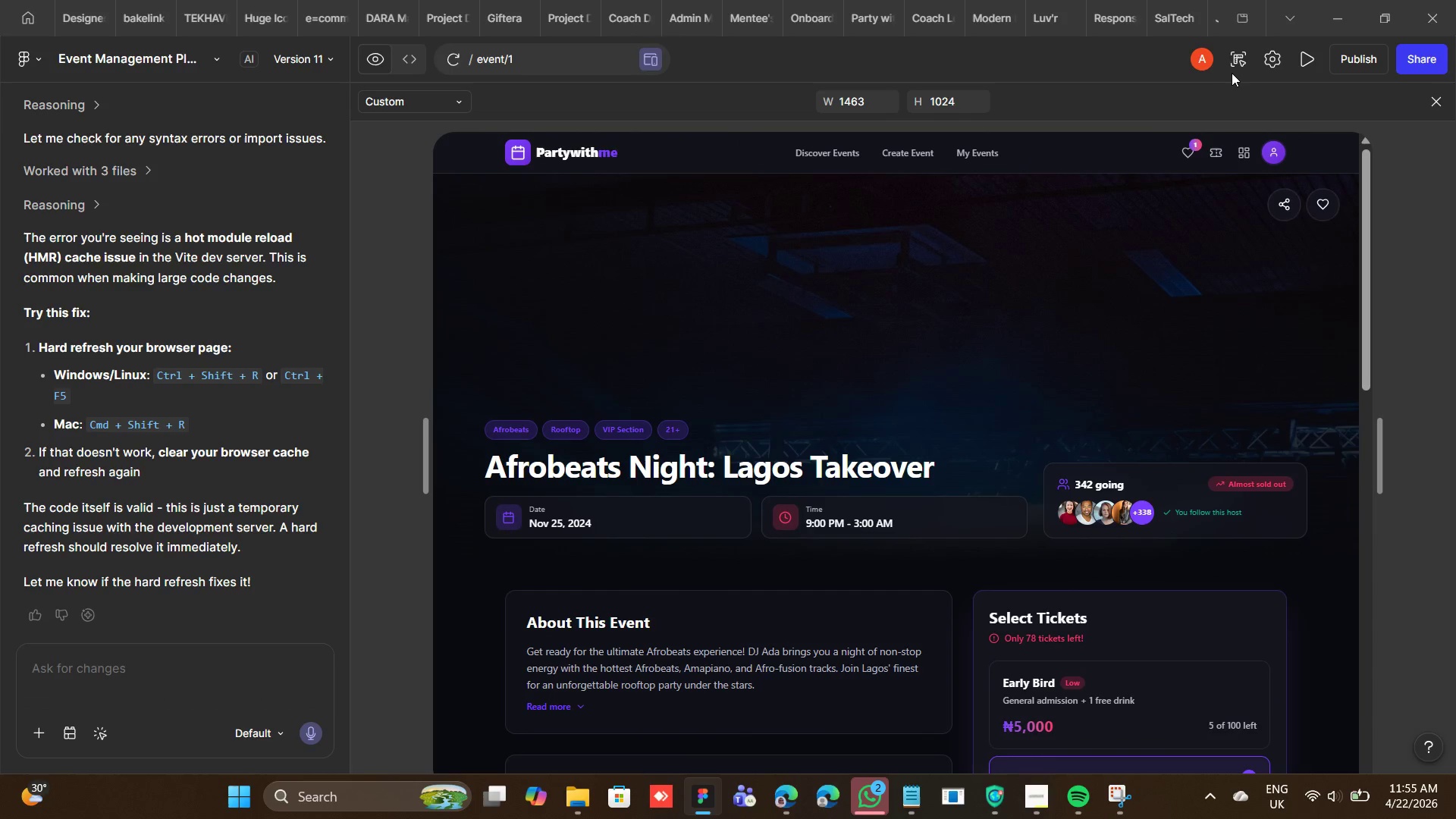 
left_click([1234, 71])
 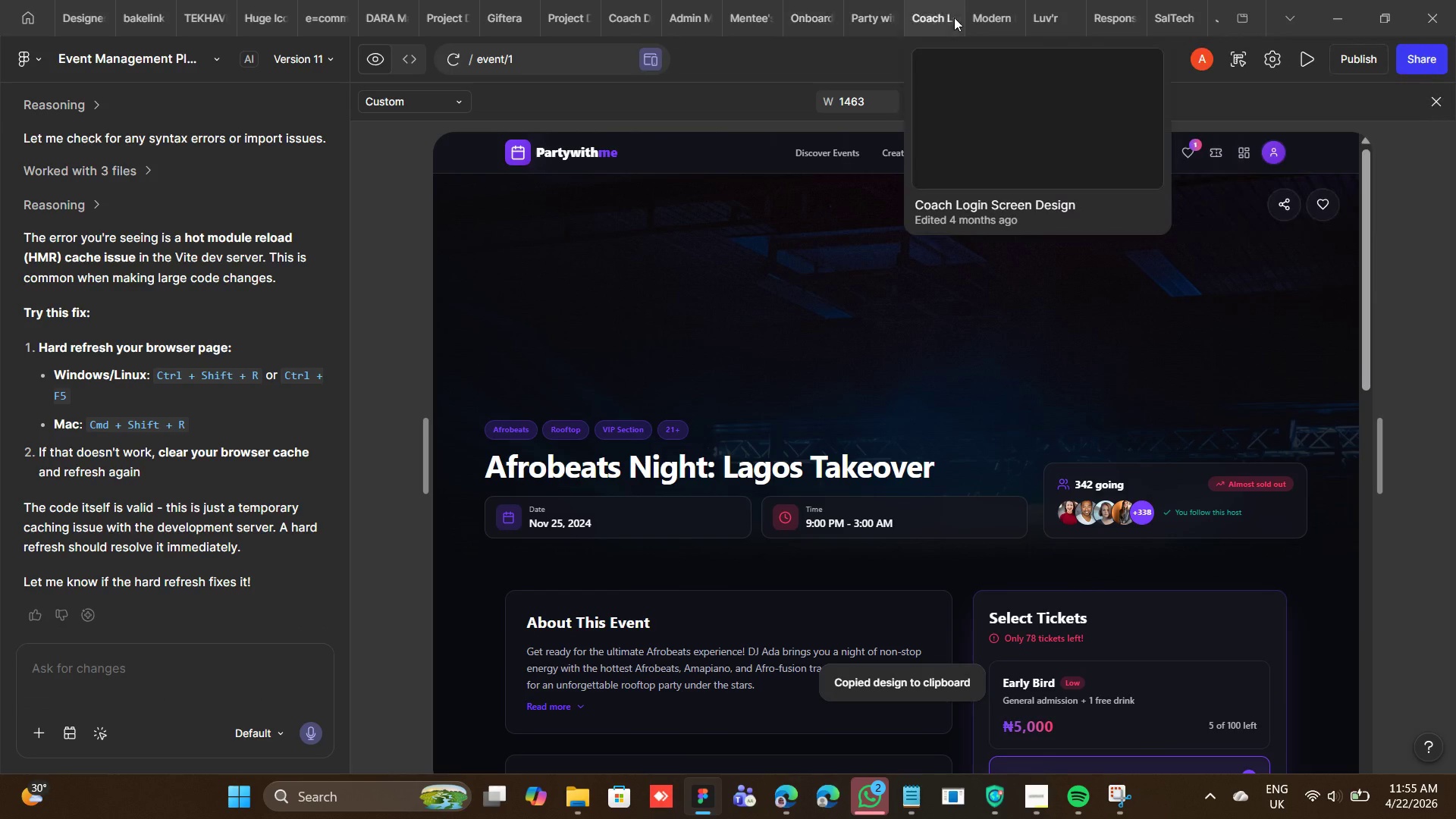 
left_click([864, 20])
 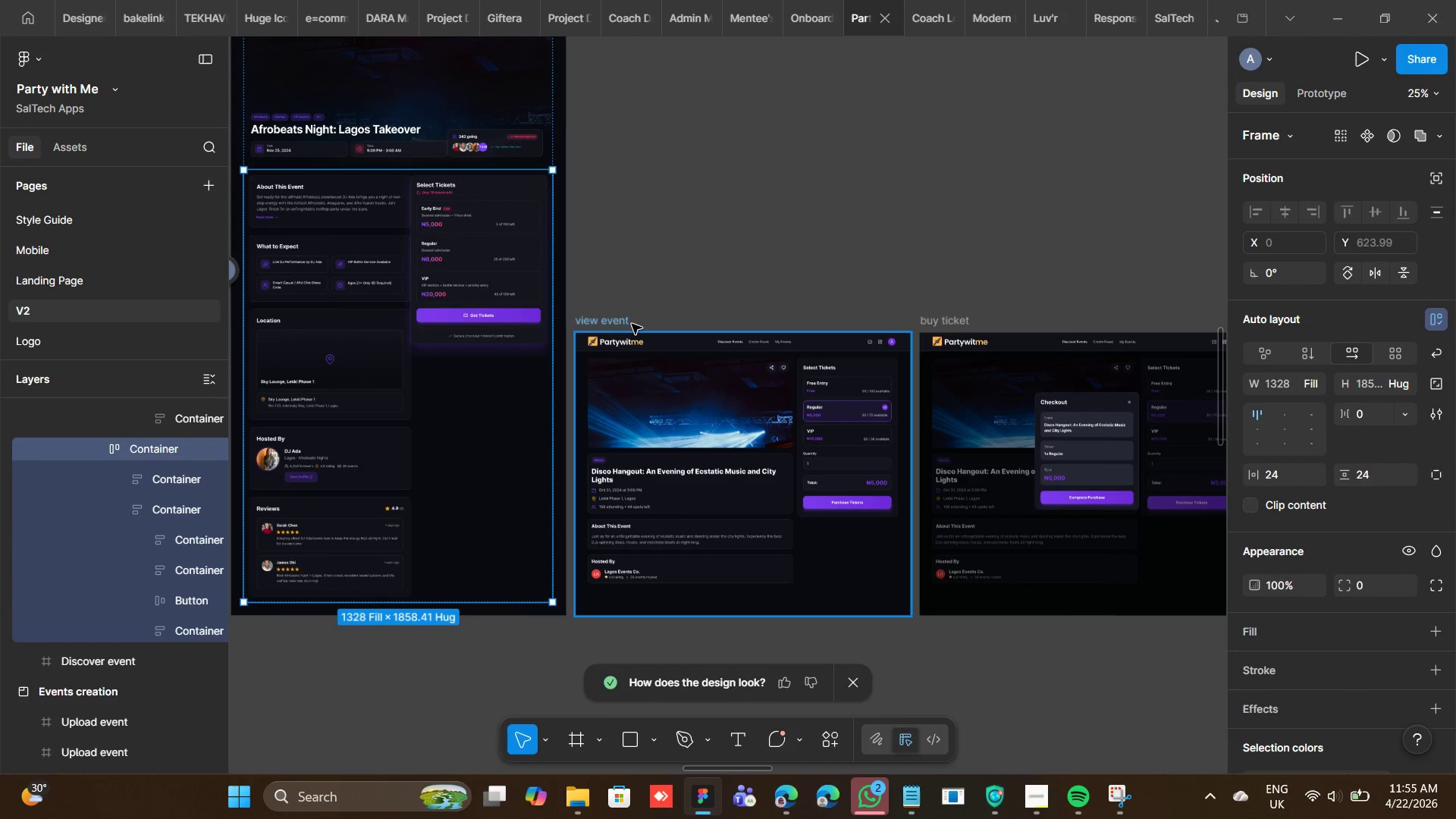 
left_click([632, 324])
 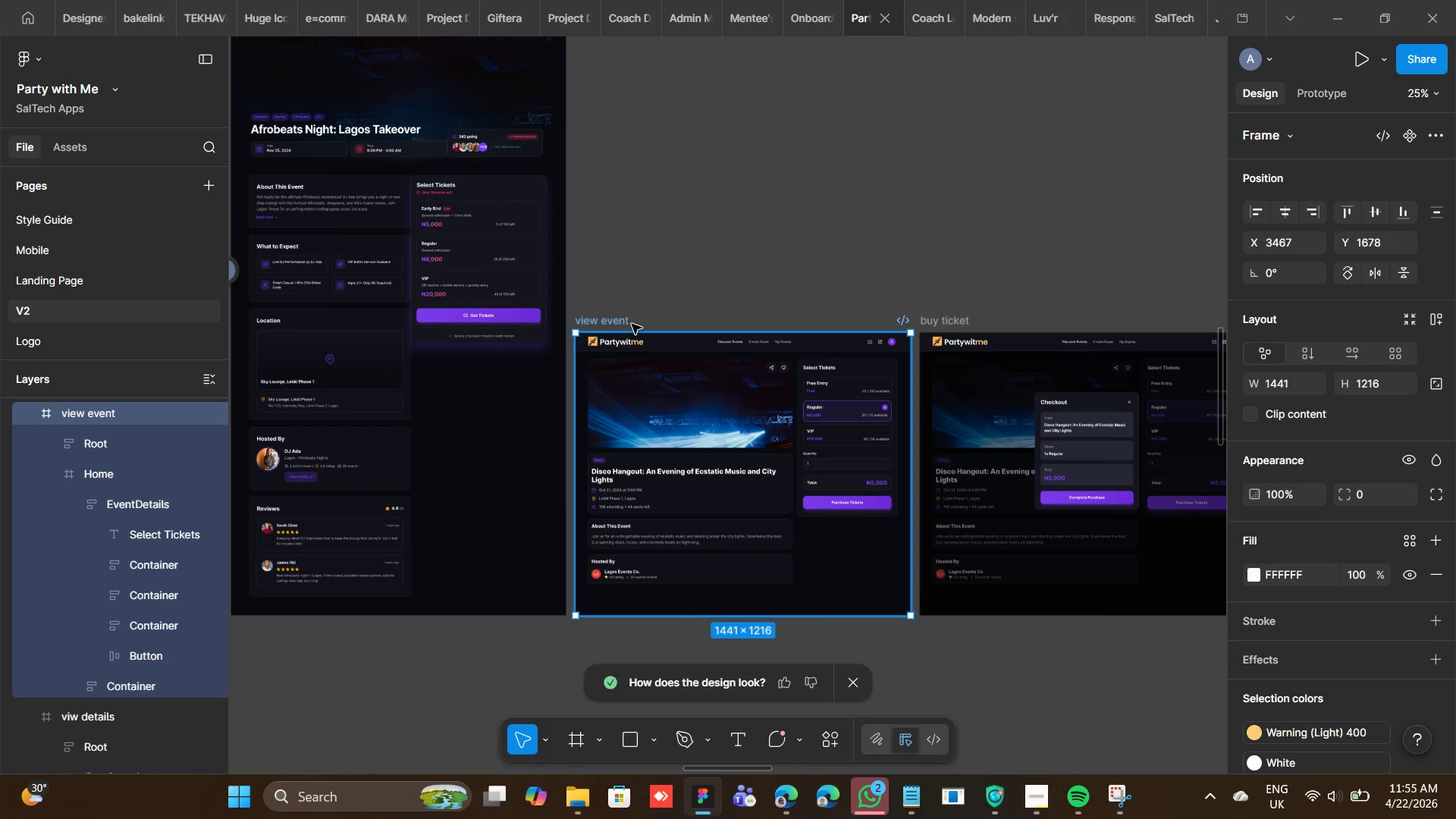 
key(Backspace)
 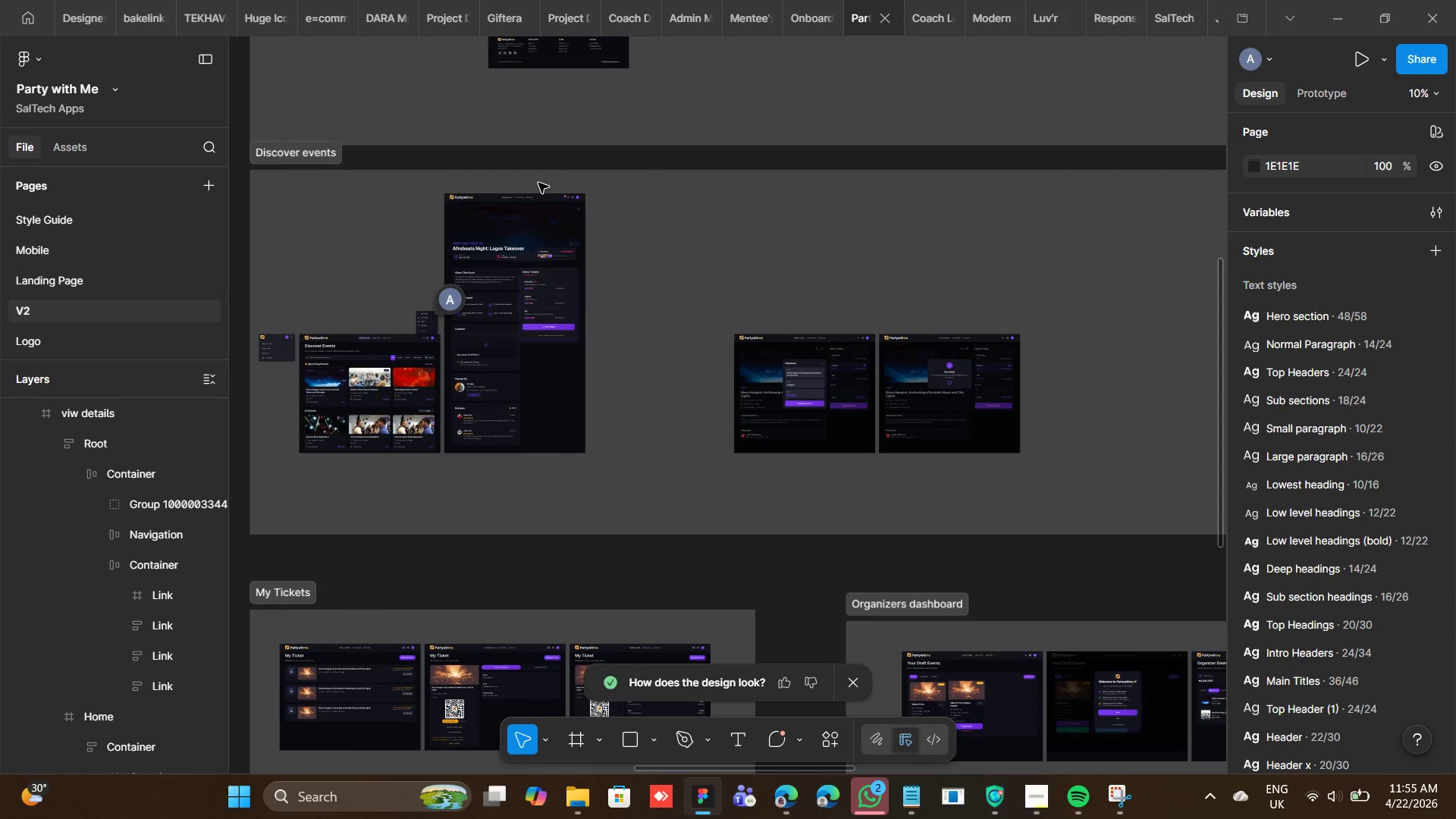 
wait(7.08)
 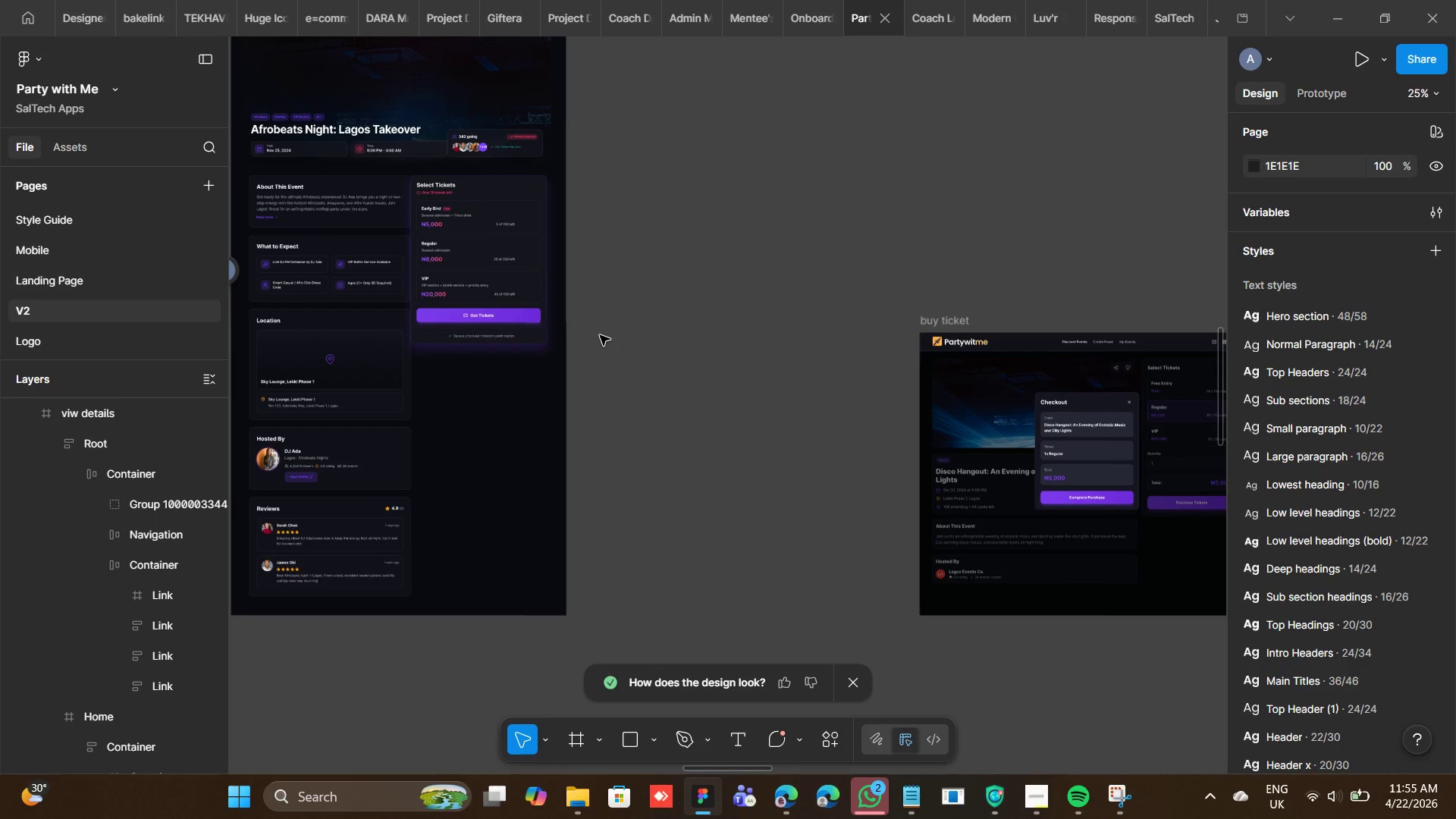 
left_click([544, 231])
 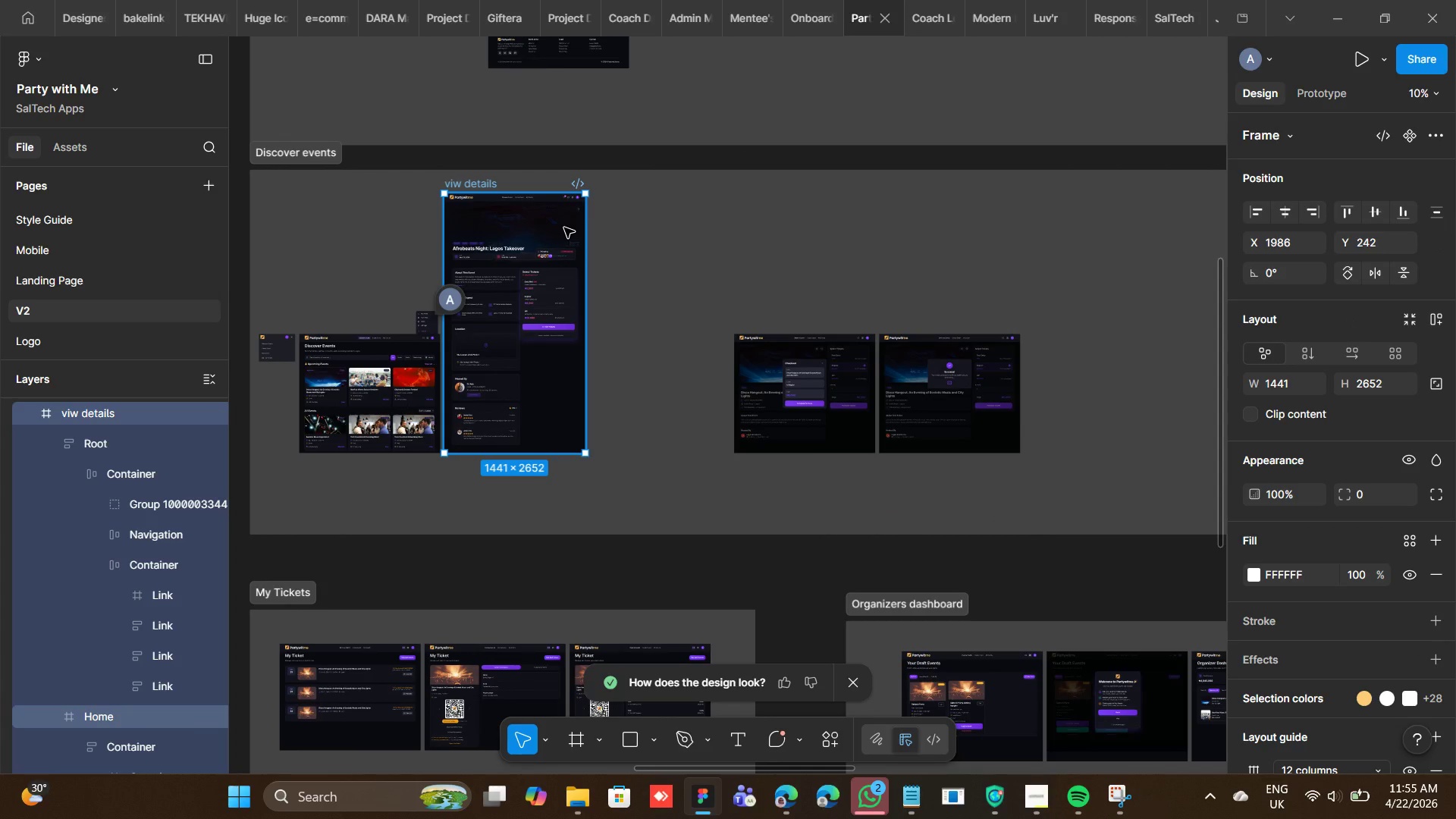 
key(Control+D)
 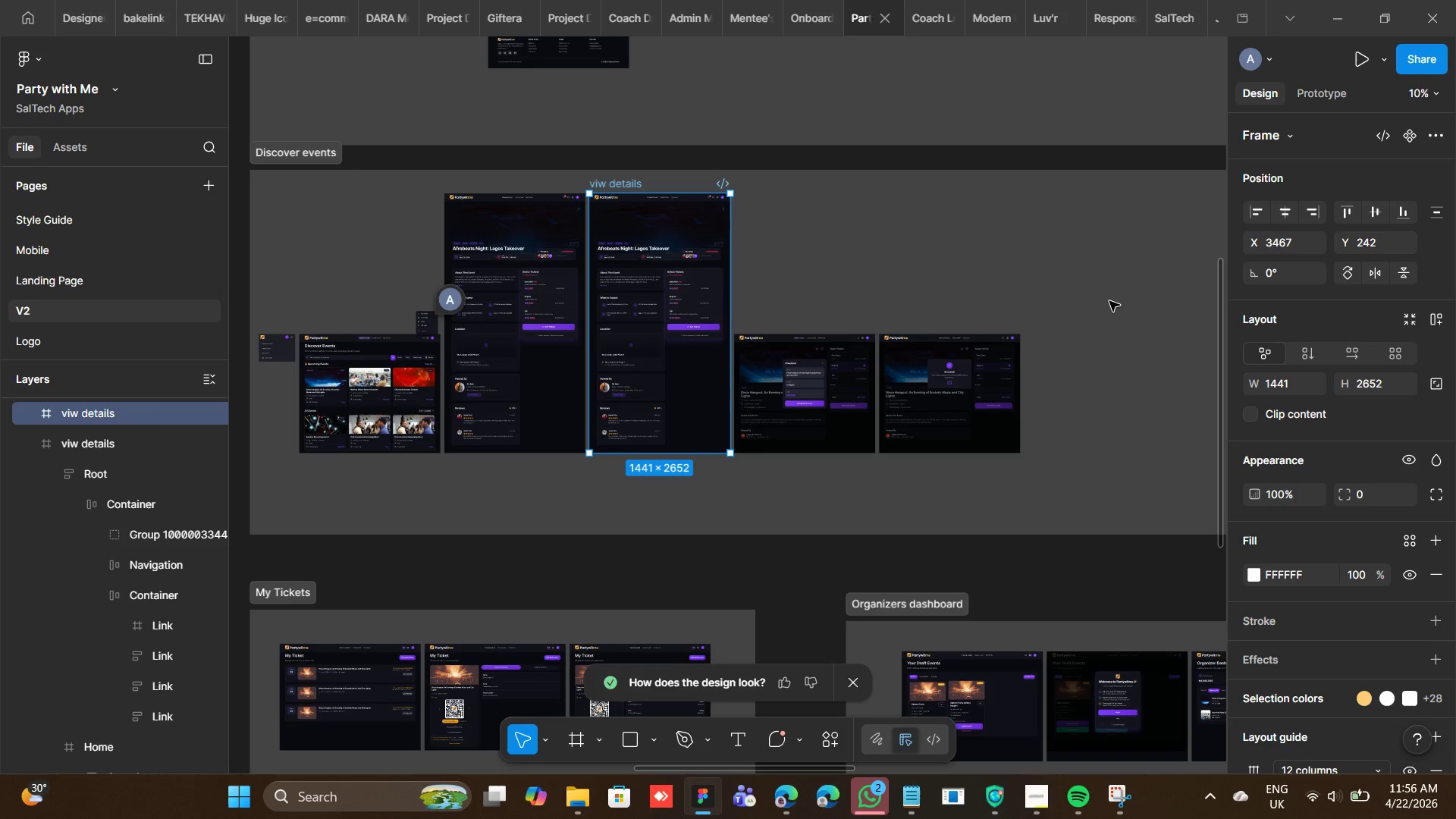 
right_click([1164, 212])
 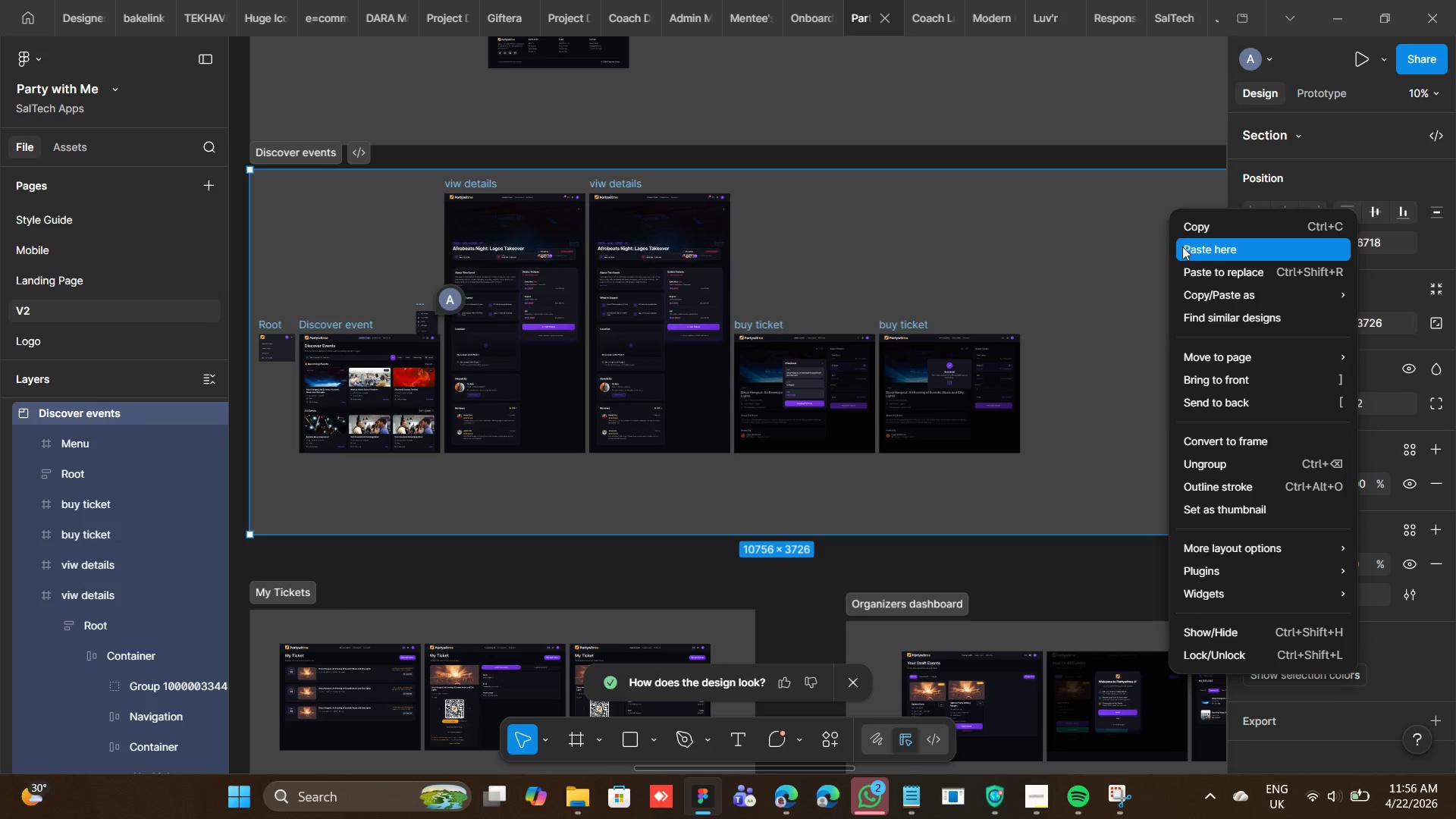 
left_click([1182, 246])
 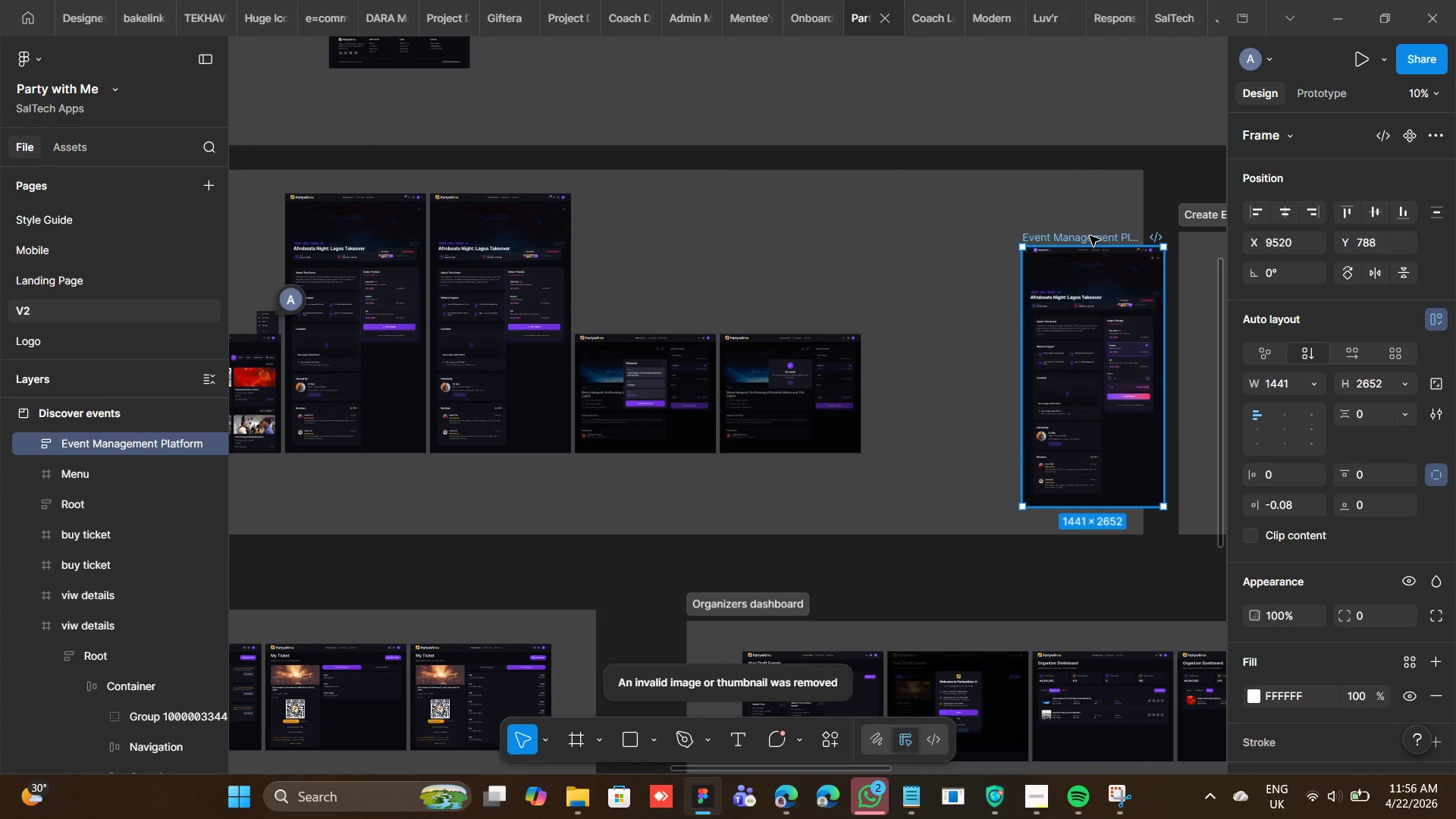 
left_click_drag(start_coordinate=[1082, 239], to_coordinate=[927, 190])
 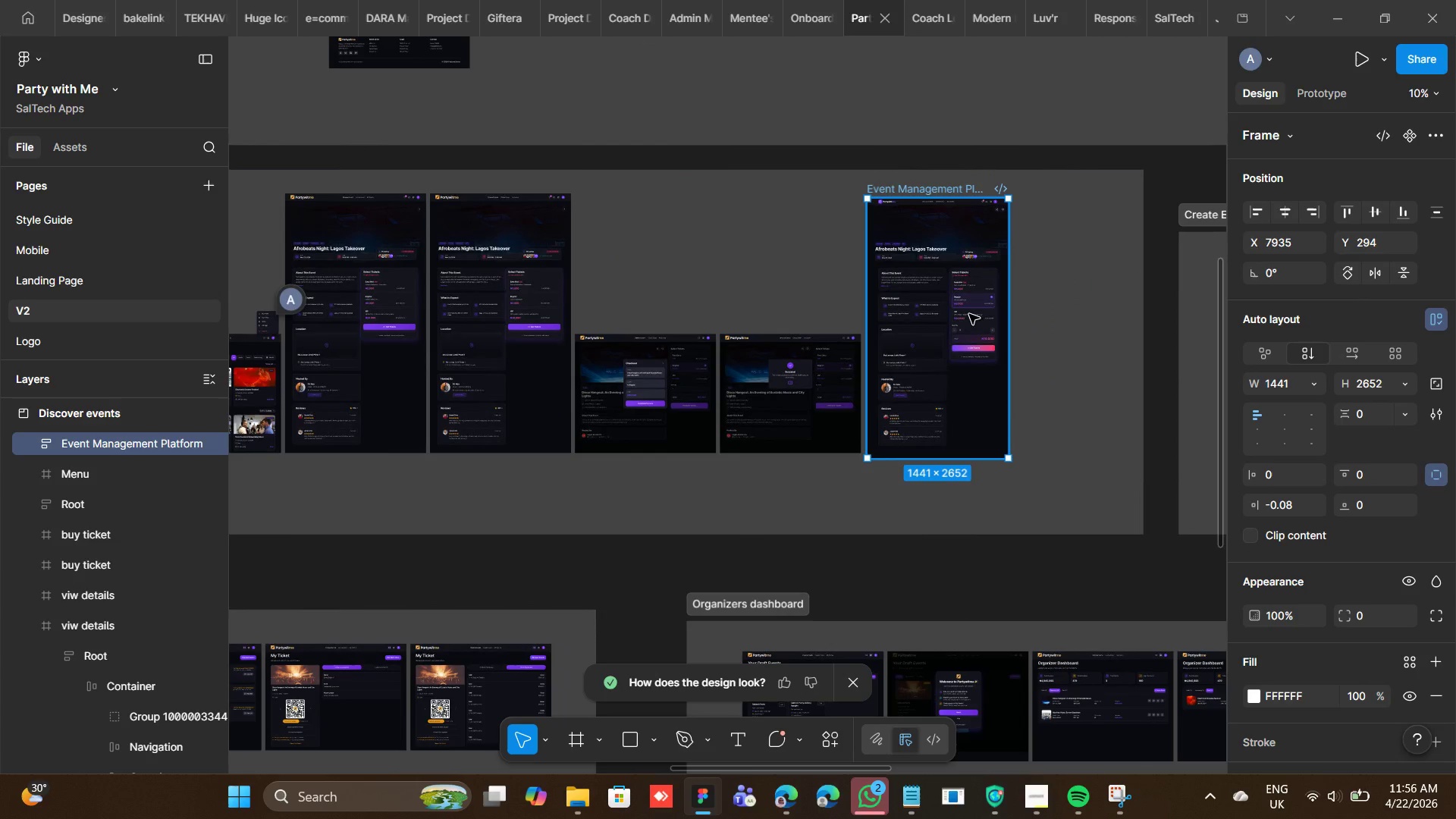 
left_click([969, 314])
 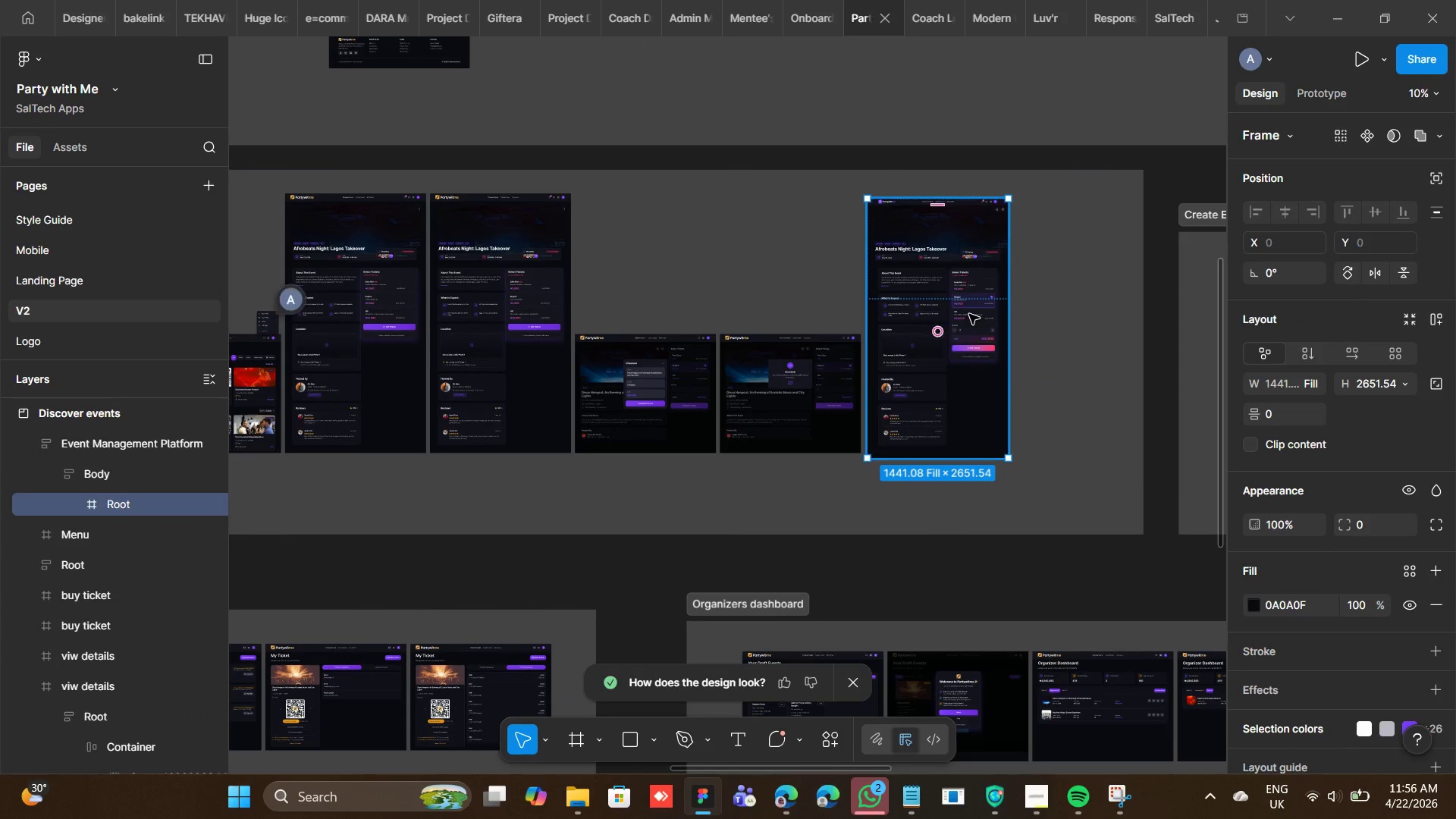 
double_click([969, 314])
 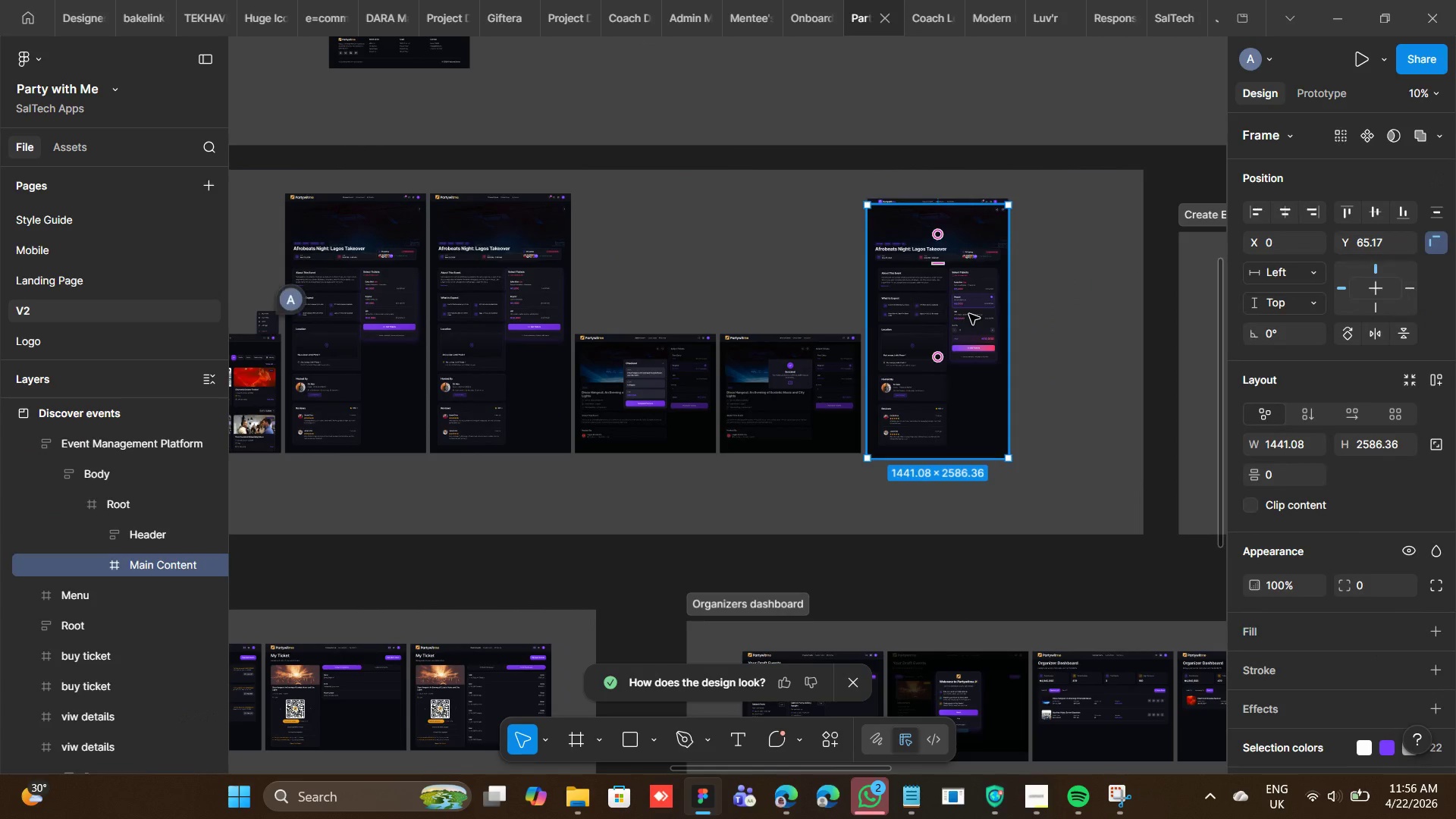 
double_click([969, 314])
 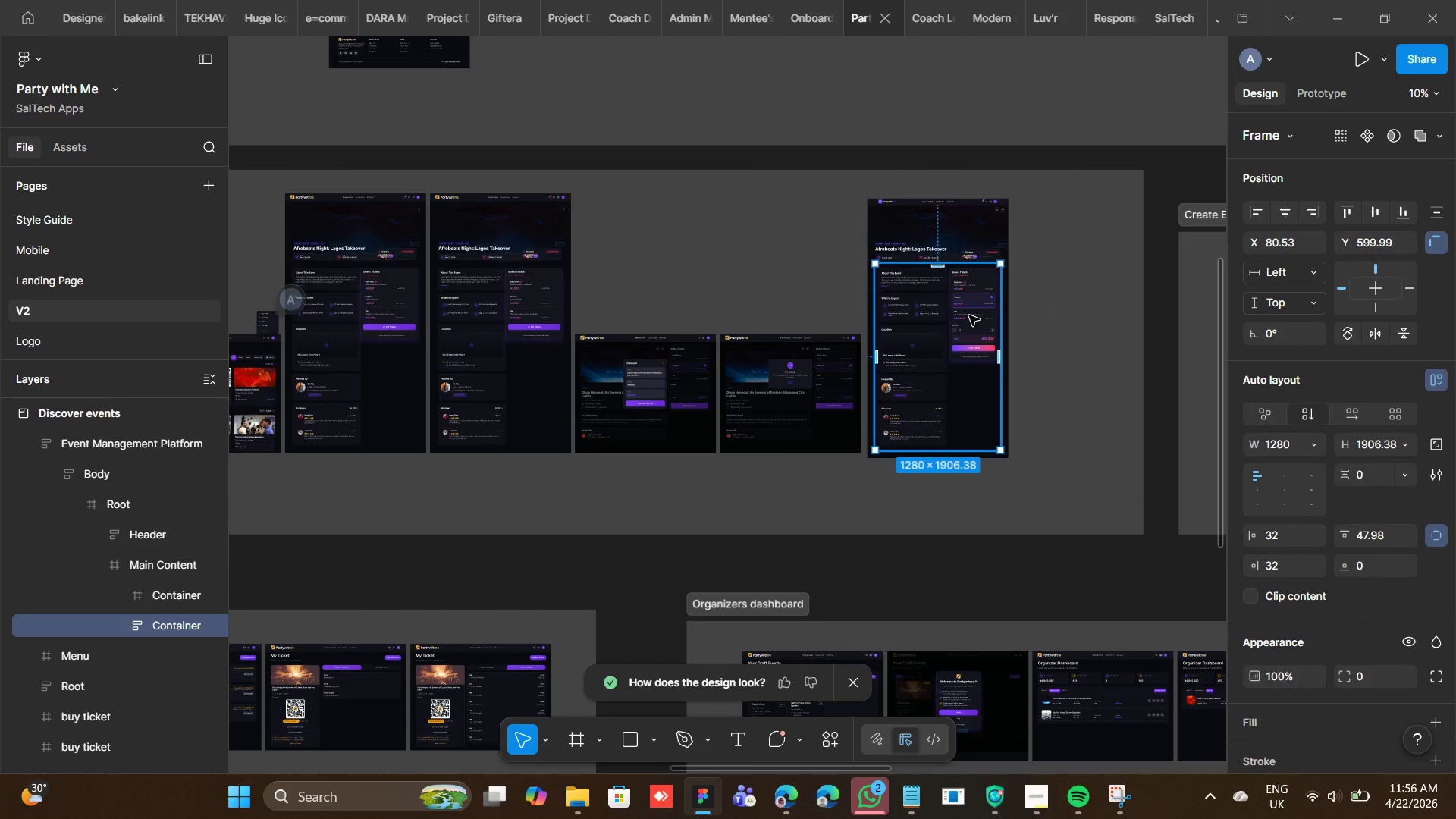 
double_click([969, 315])
 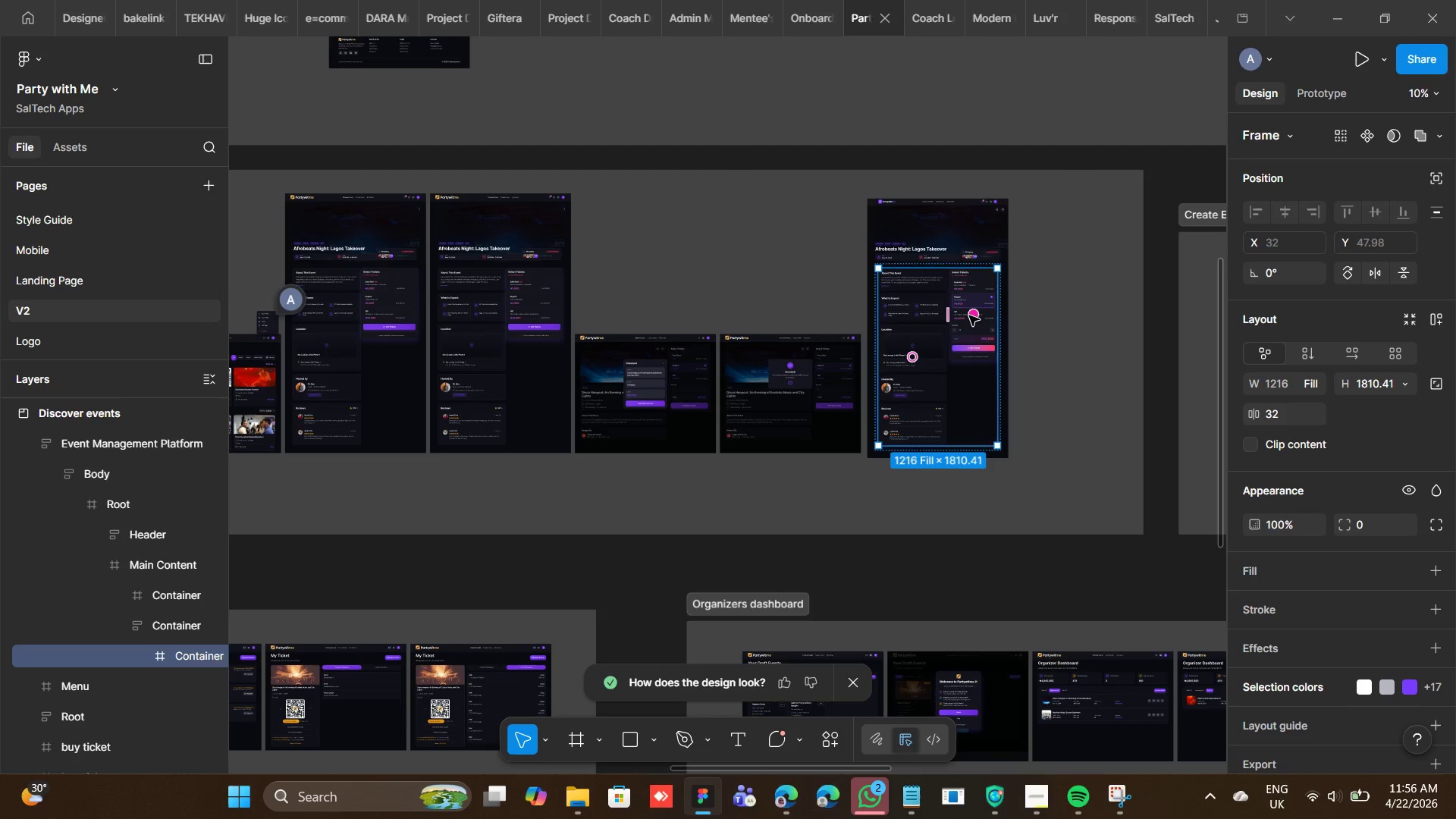 
double_click([969, 315])
 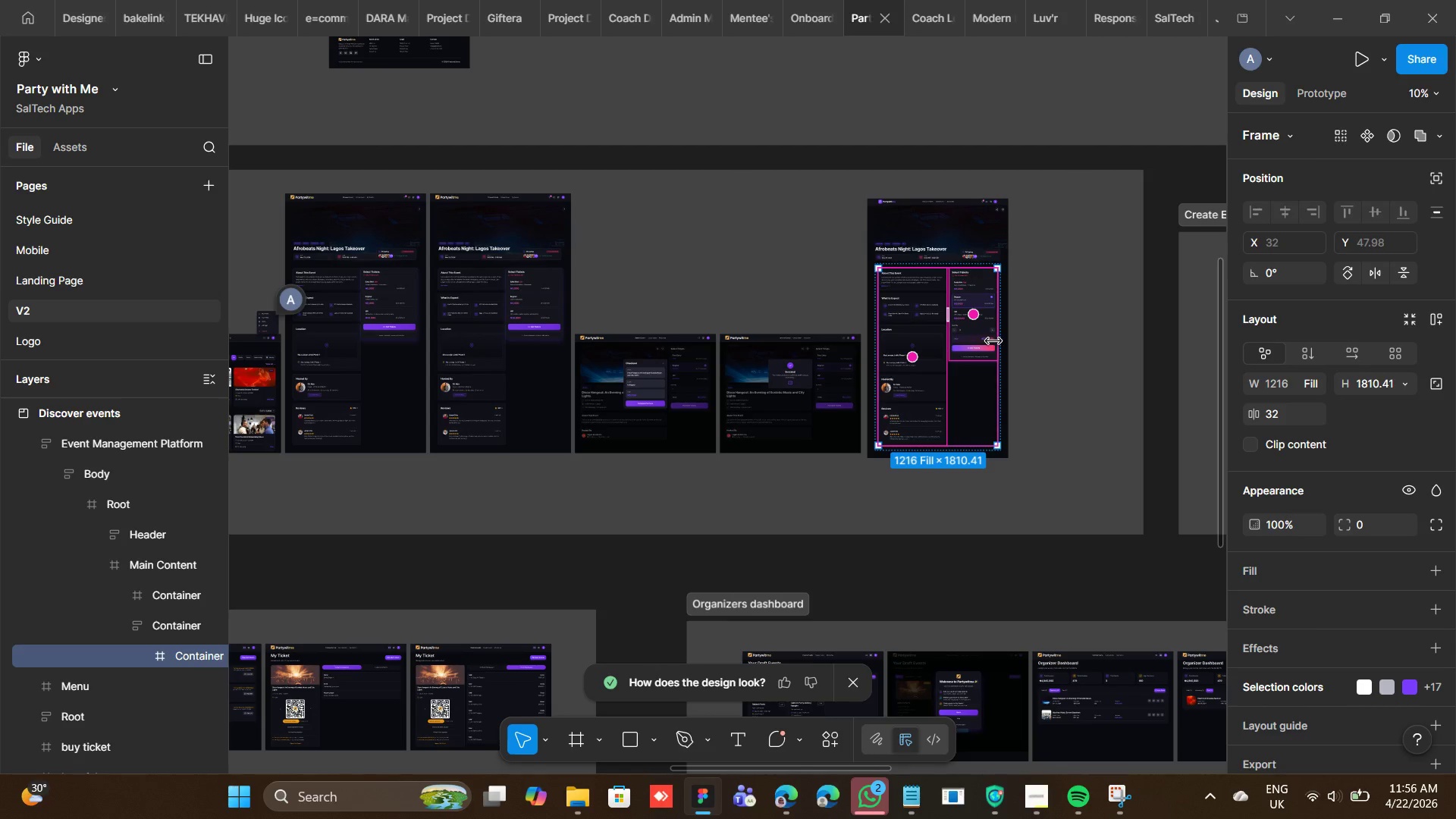 
double_click([979, 330])
 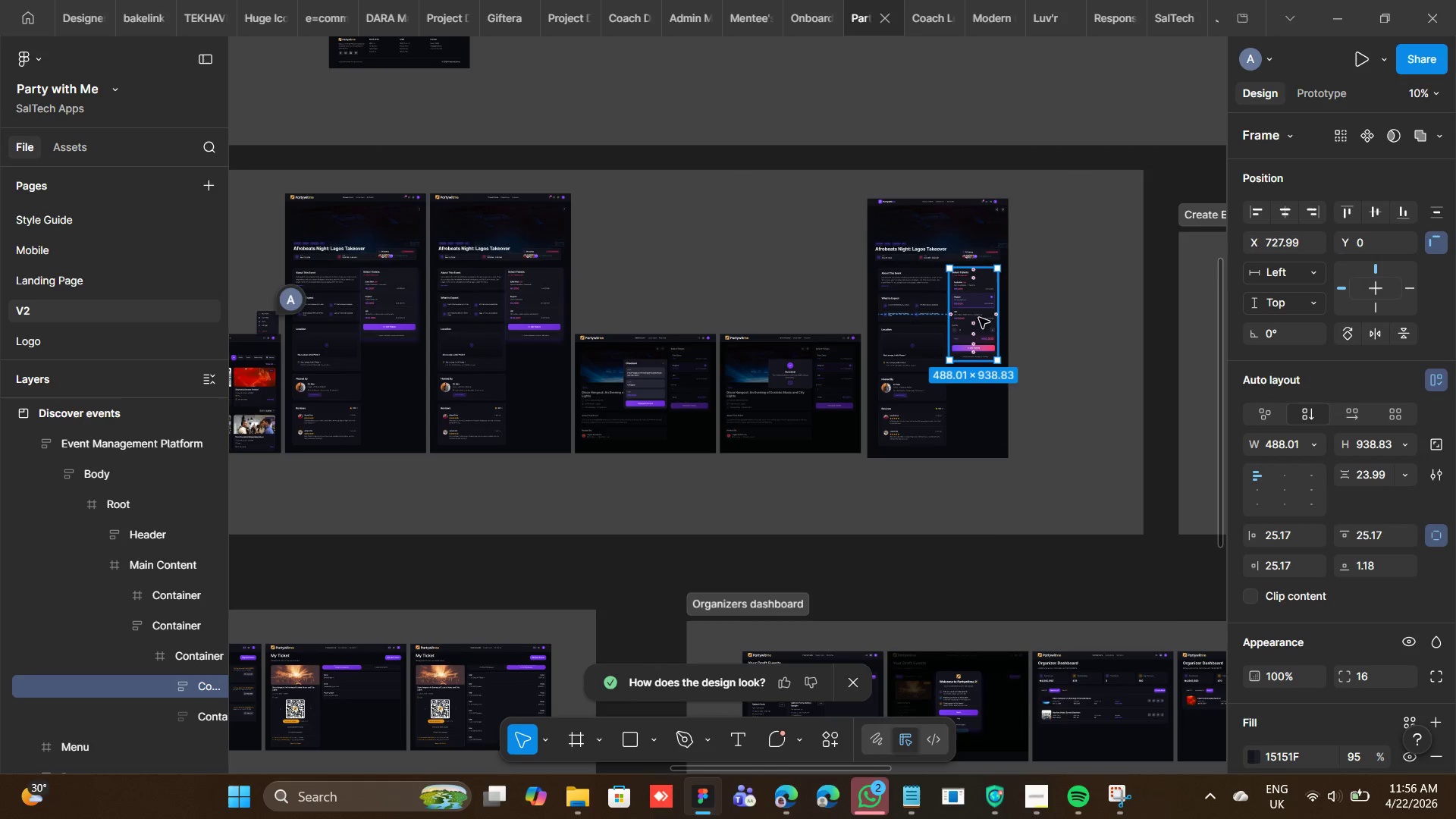 
right_click([979, 315])
 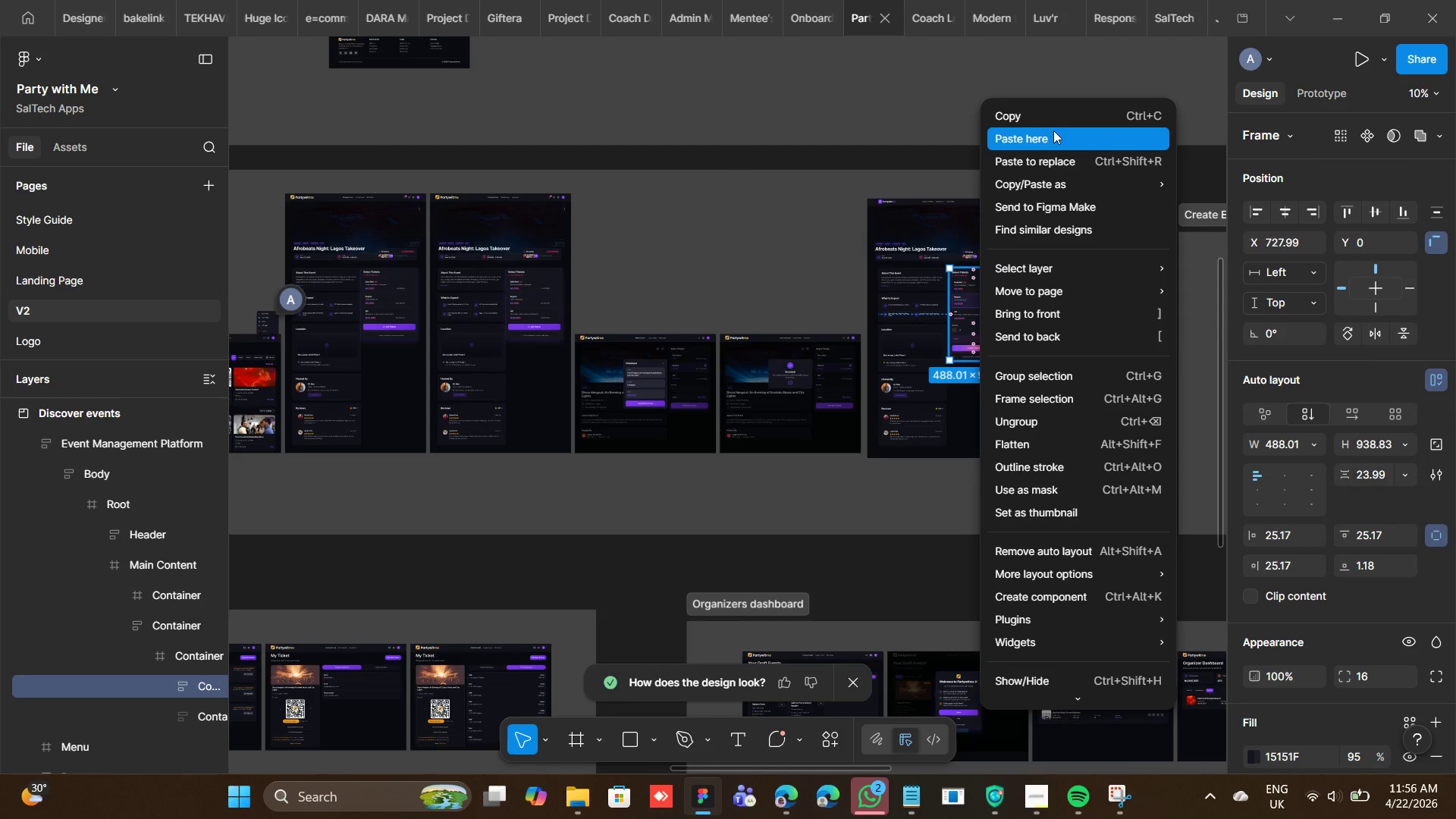 
left_click([1056, 121])
 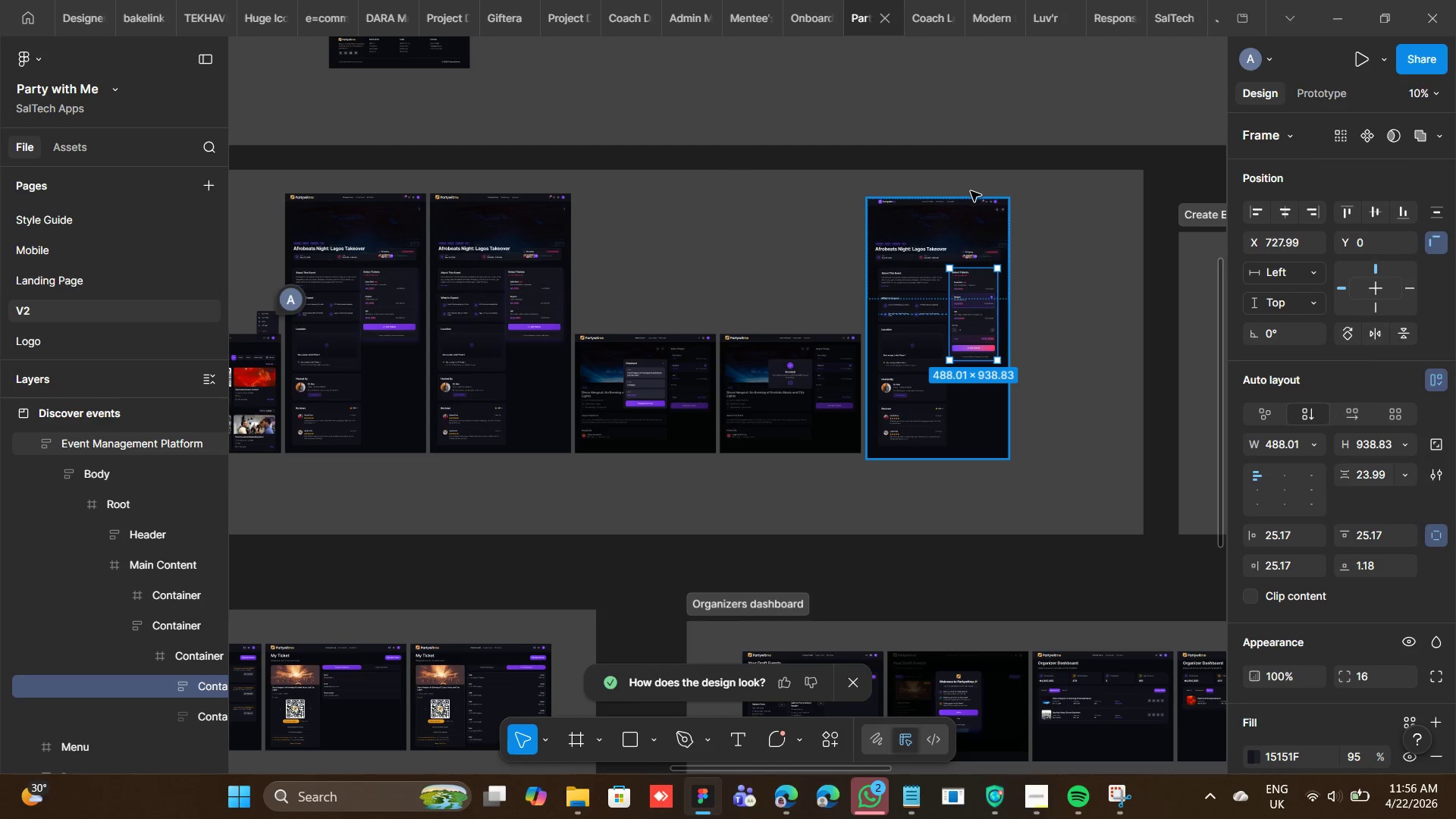 
left_click([971, 191])
 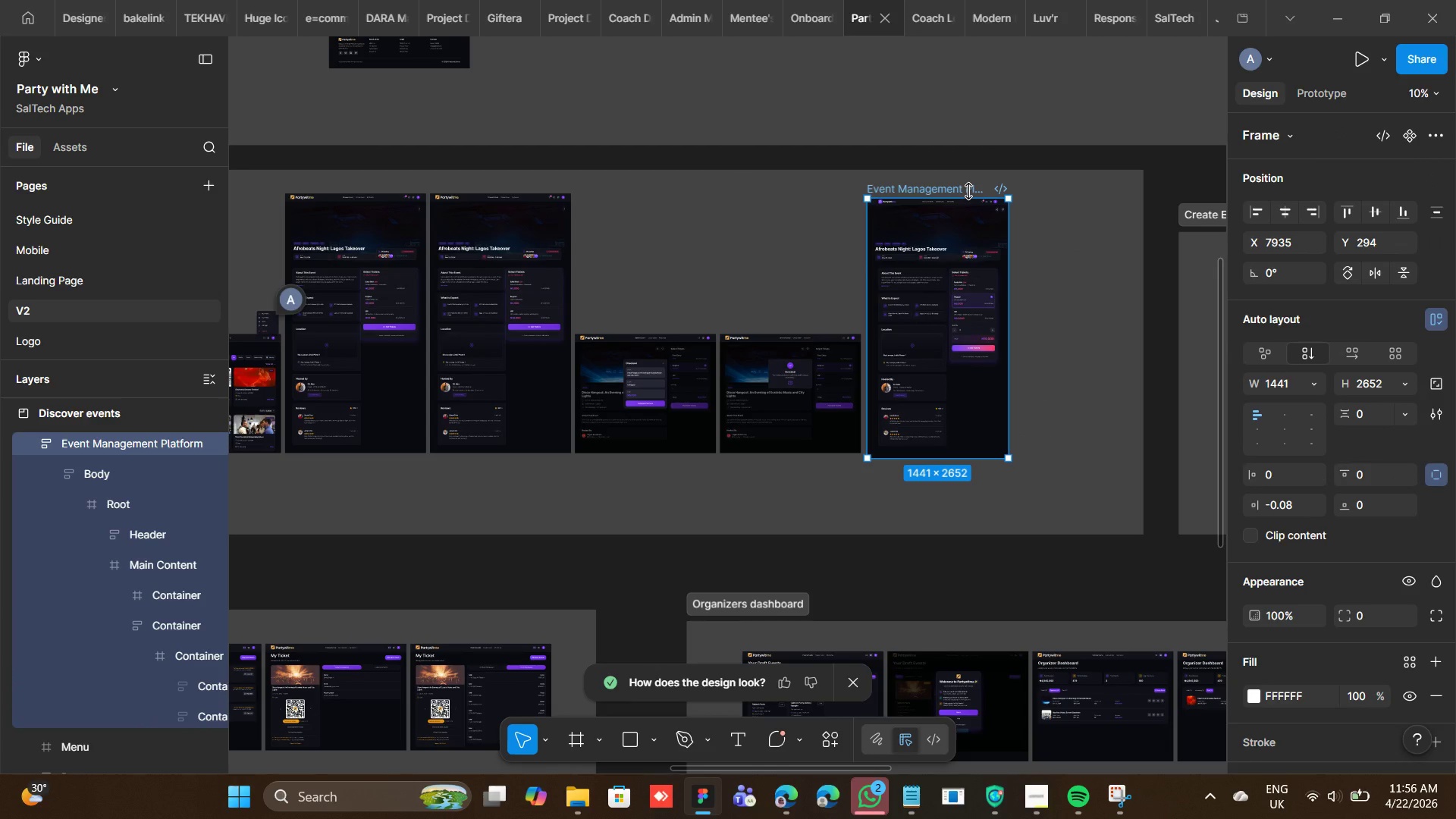 
key(Backspace)
 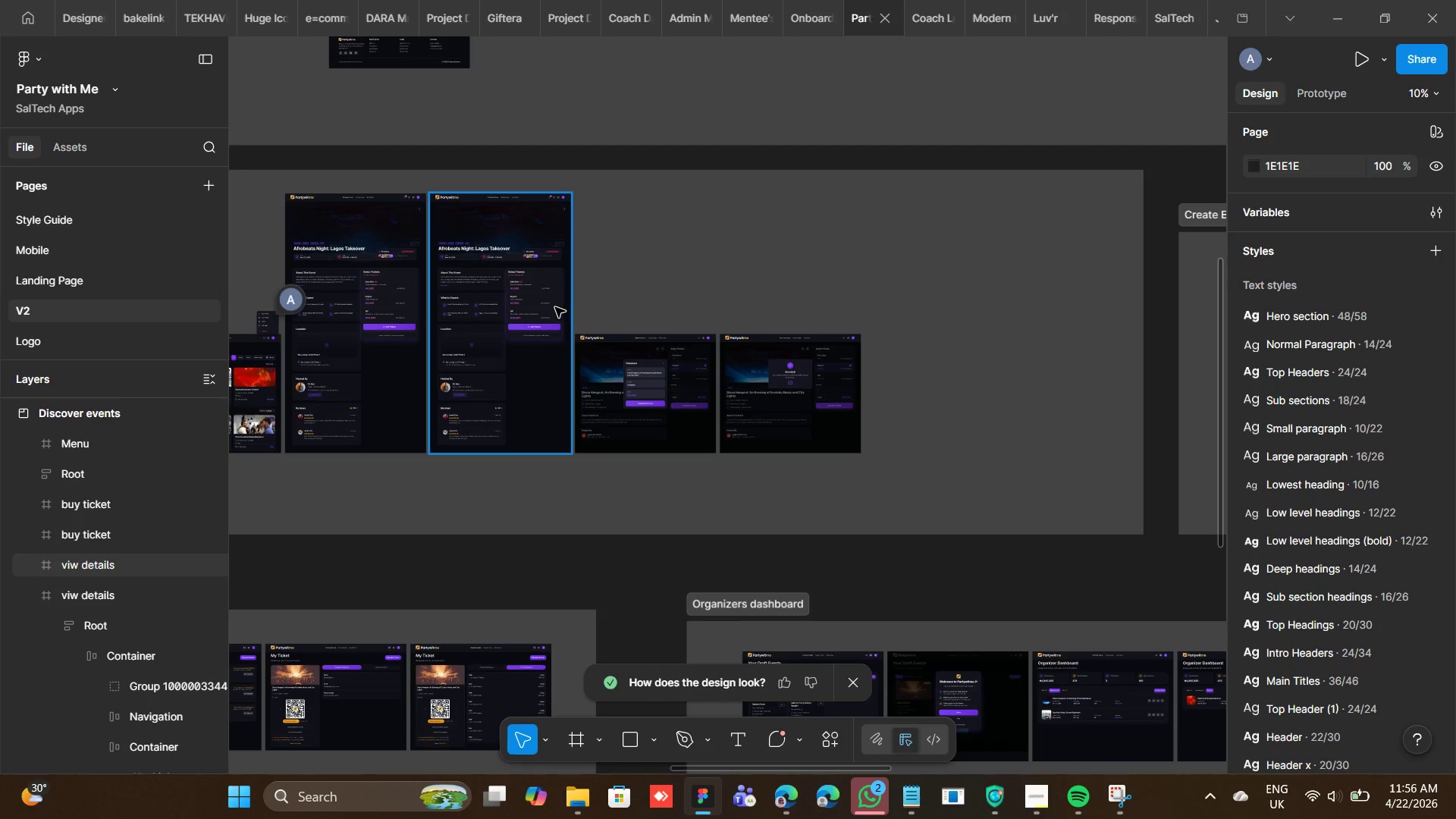 
wait(7.78)
 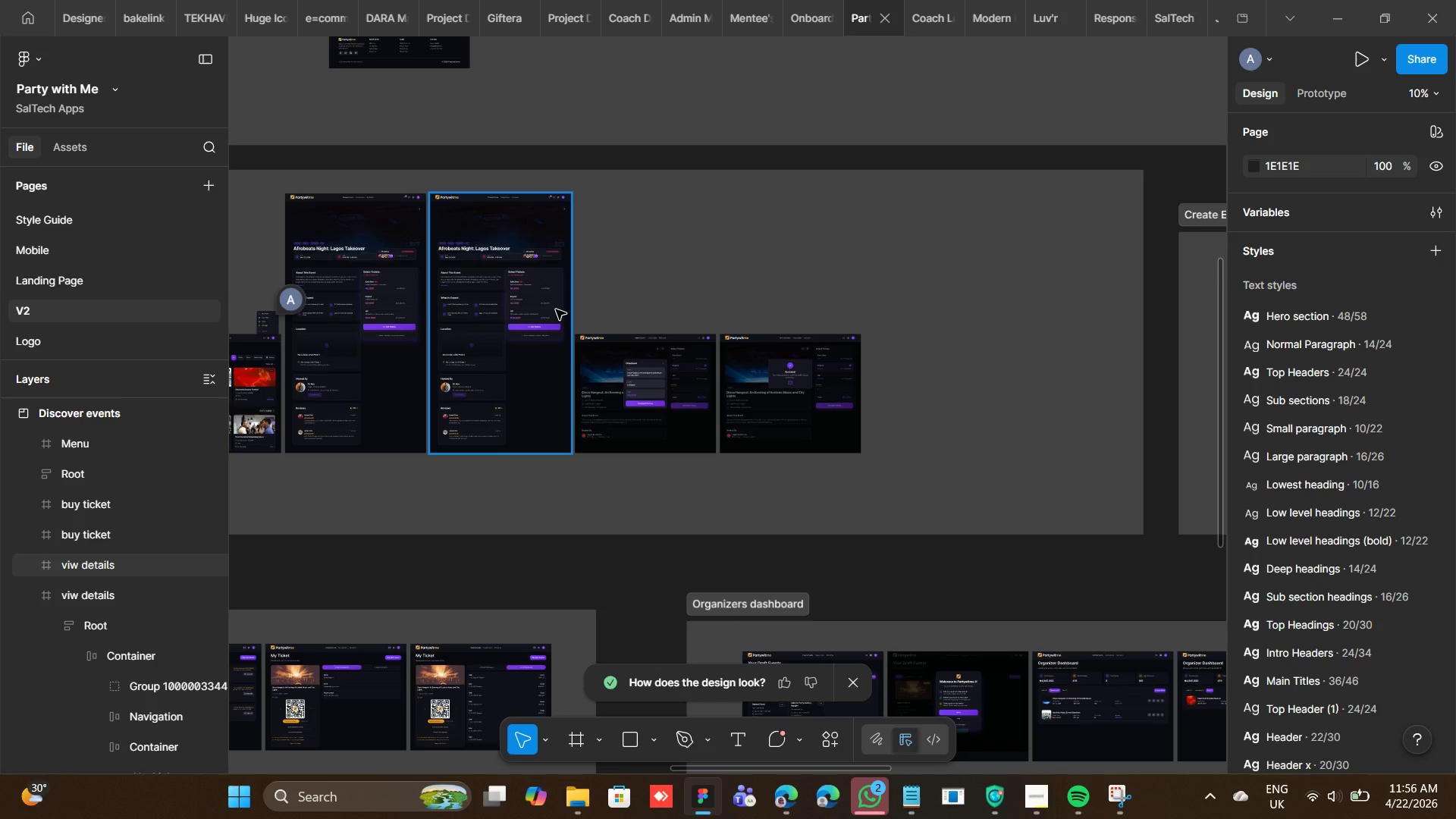 
double_click([544, 310])
 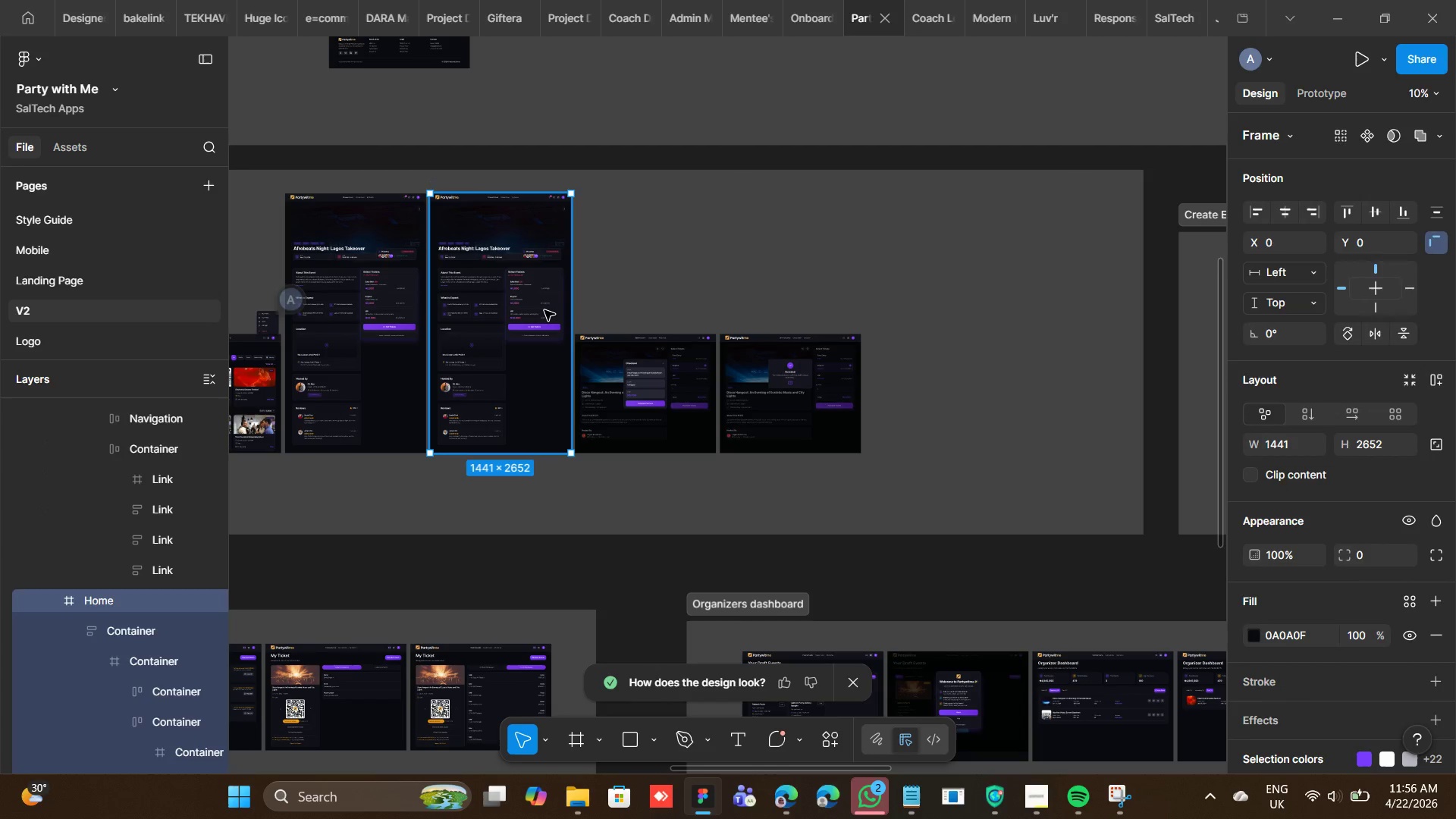 
triple_click([544, 310])
 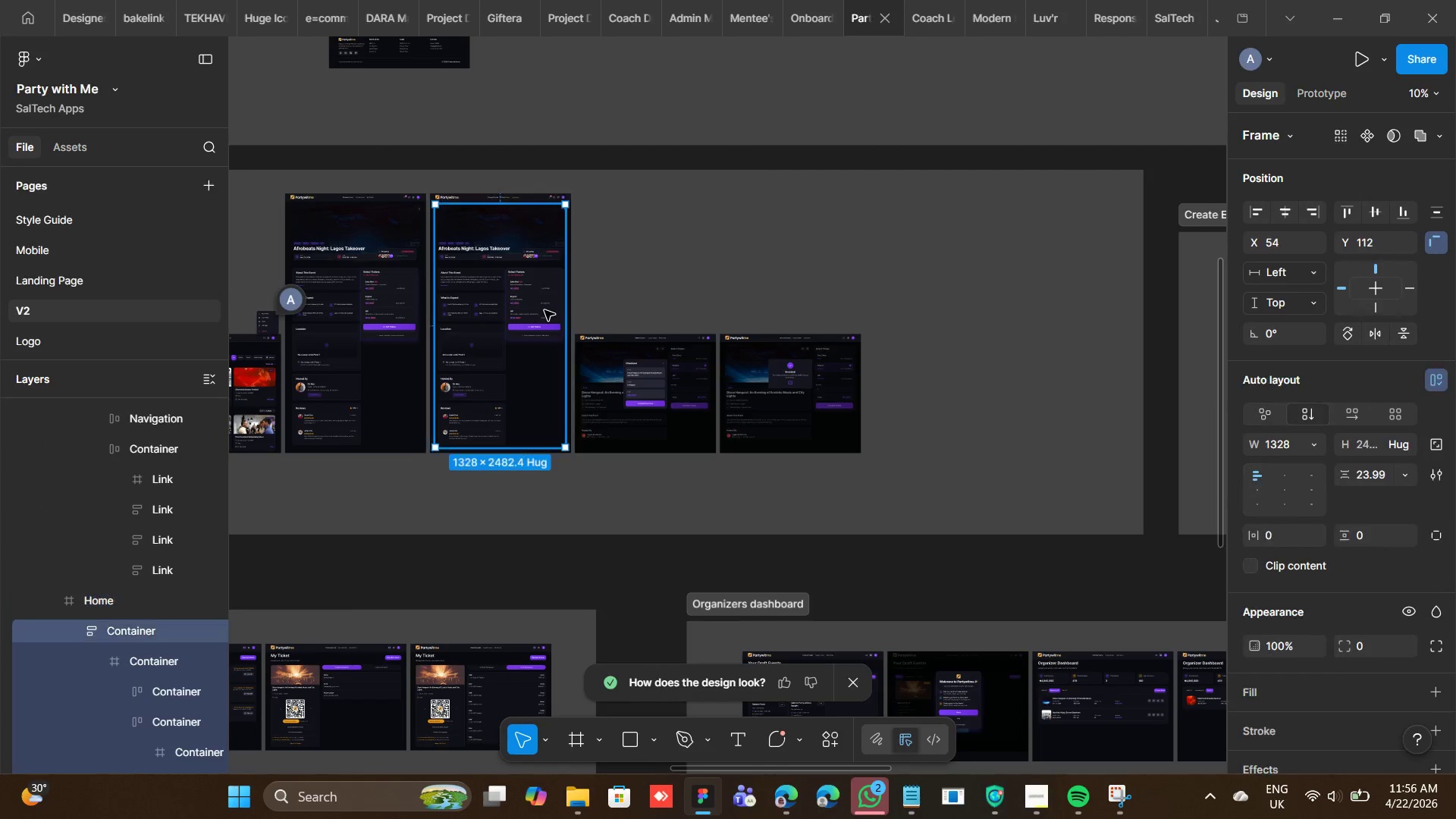 
triple_click([544, 310])
 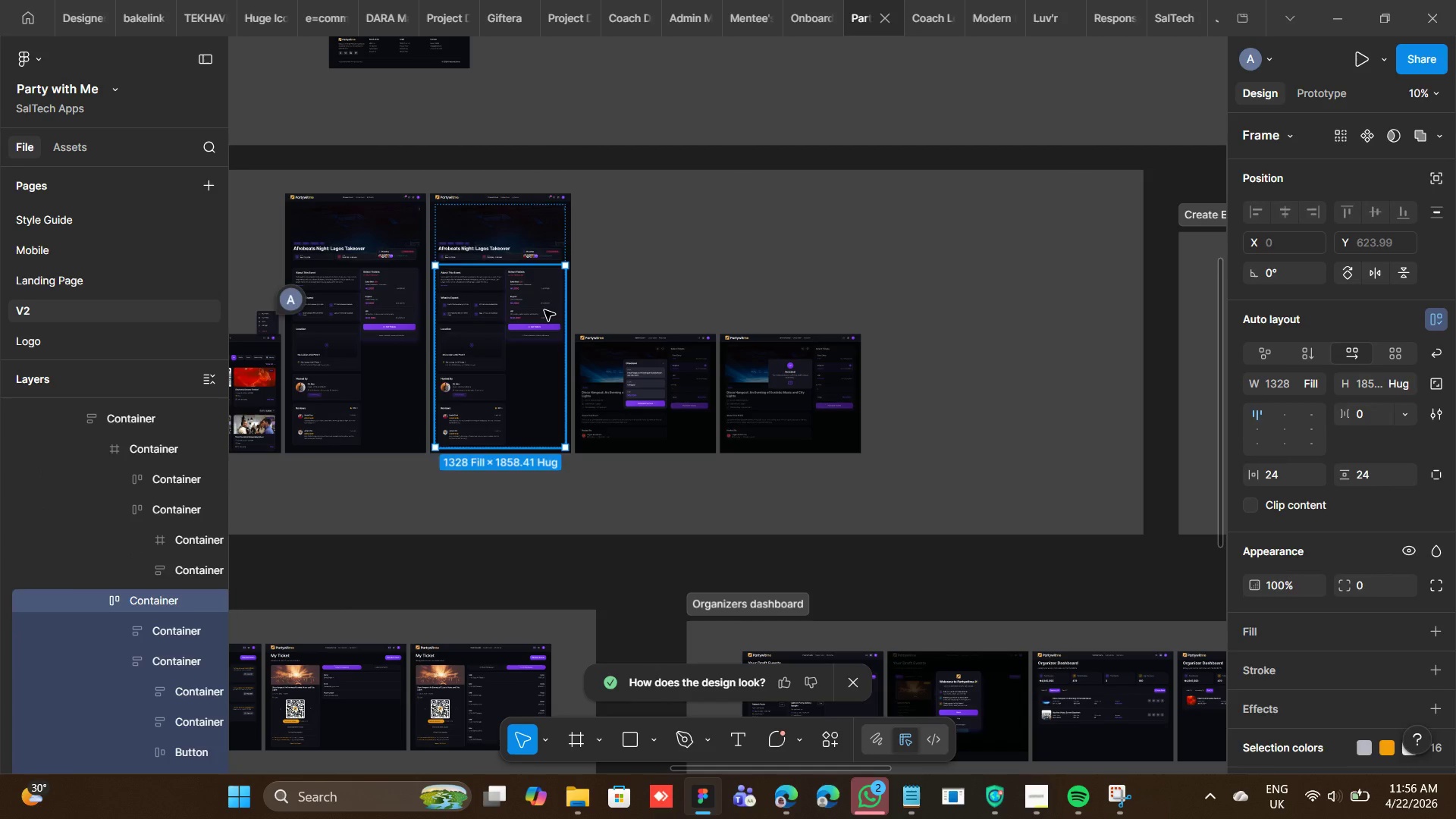 
triple_click([544, 310])
 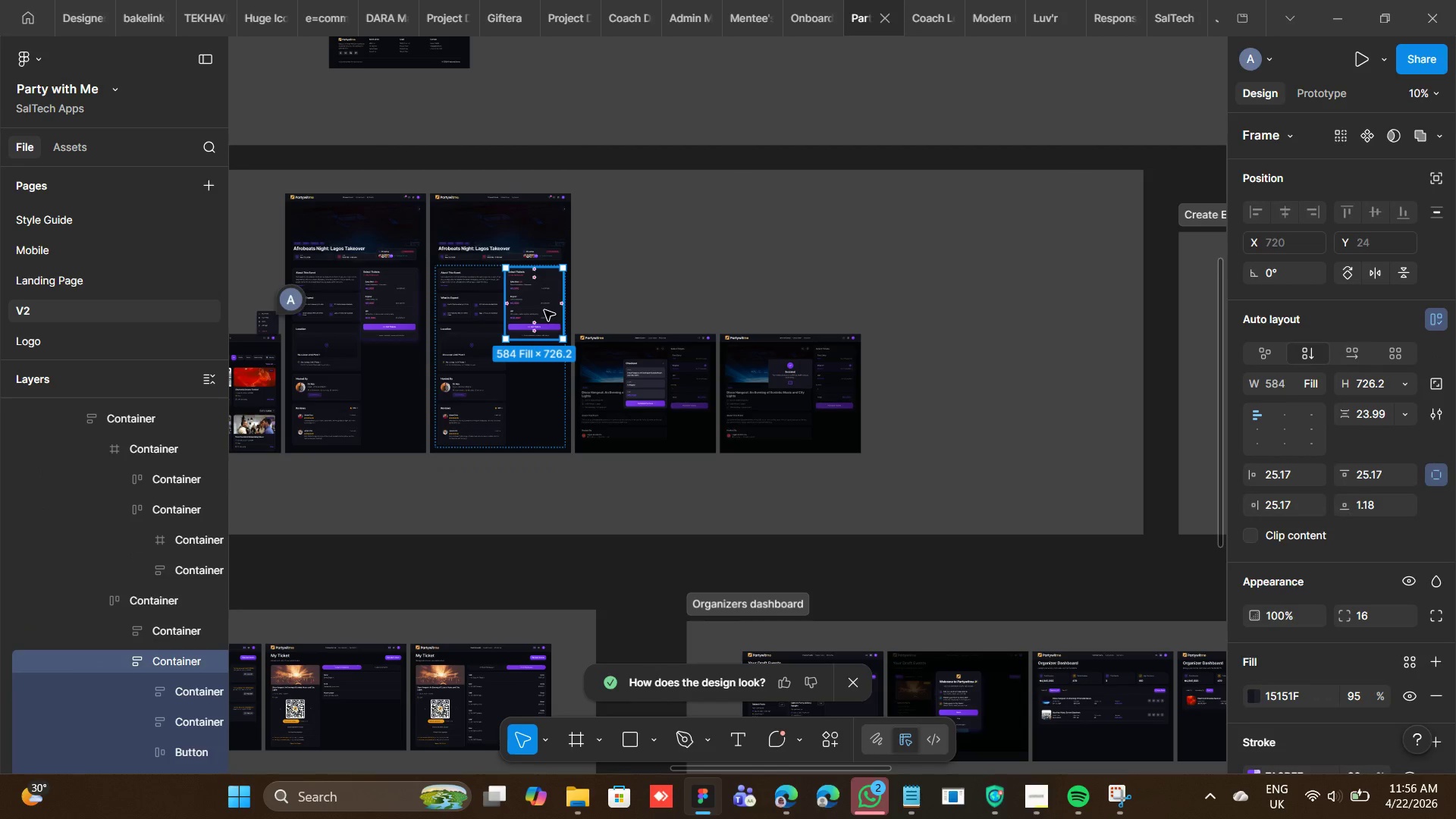 
right_click([544, 310])
 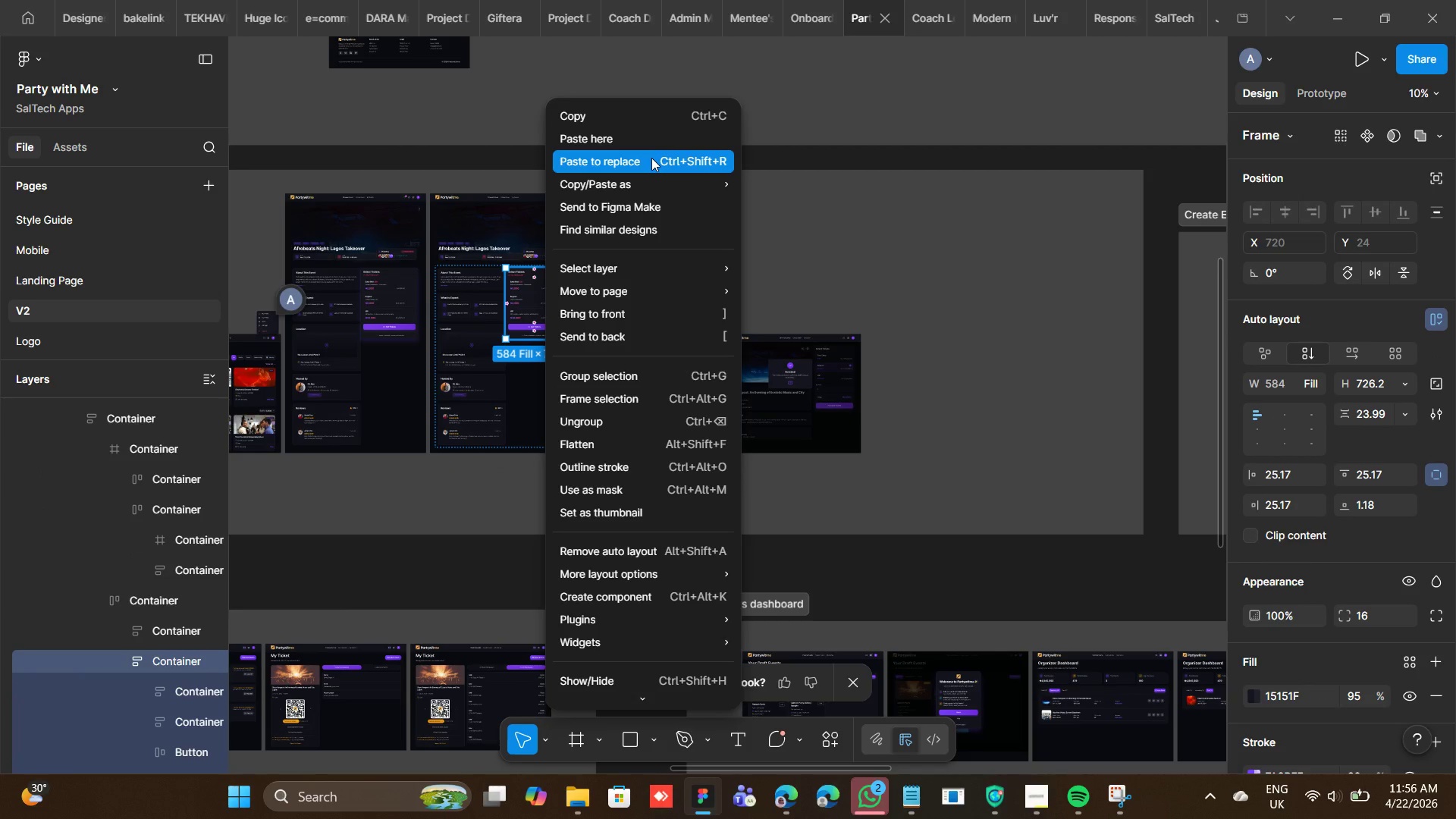 
left_click([651, 158])
 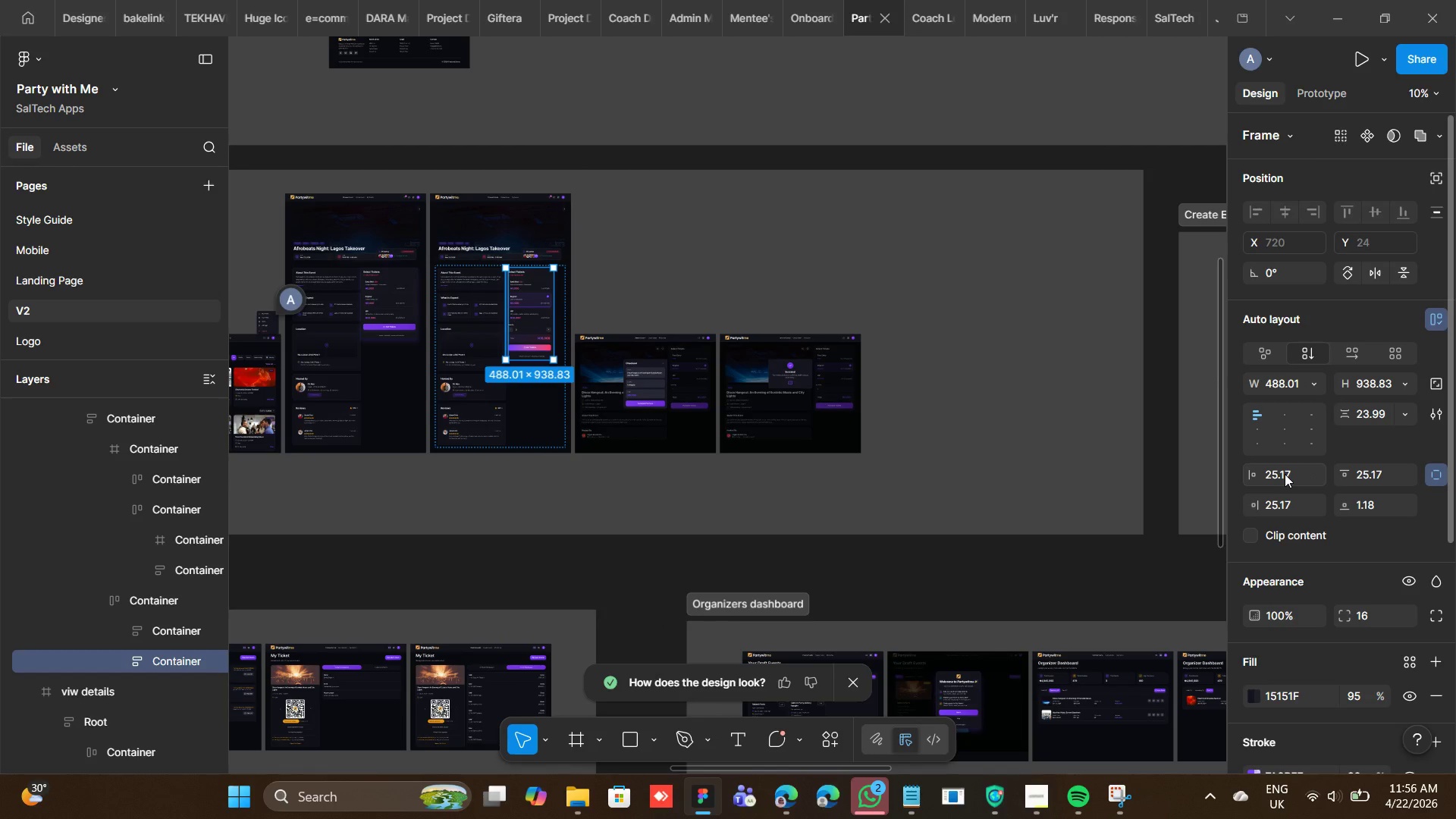 
wait(5.41)
 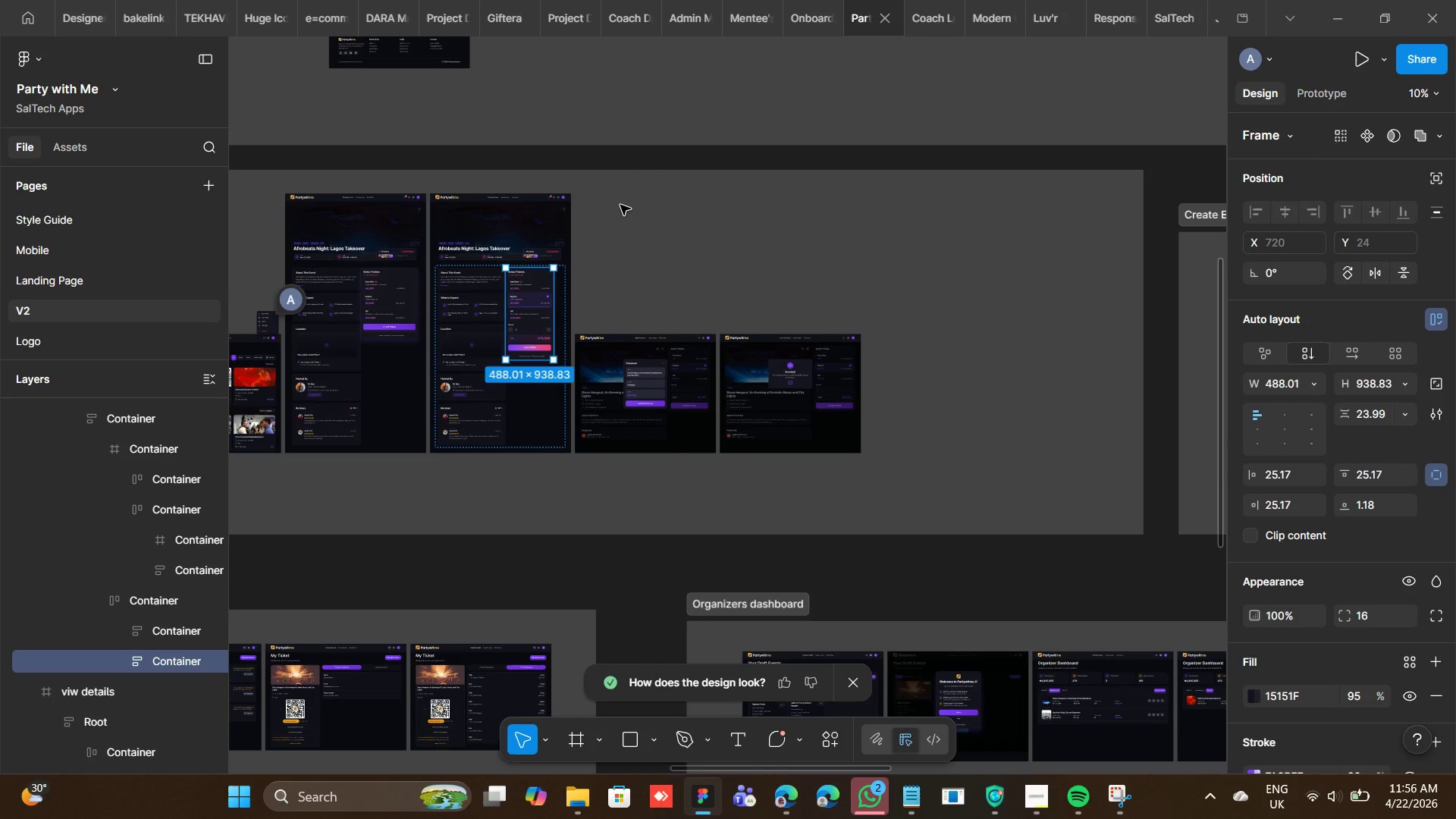 
hold_key(key=ControlRight, duration=0.58)
left_click([1284, 474])
 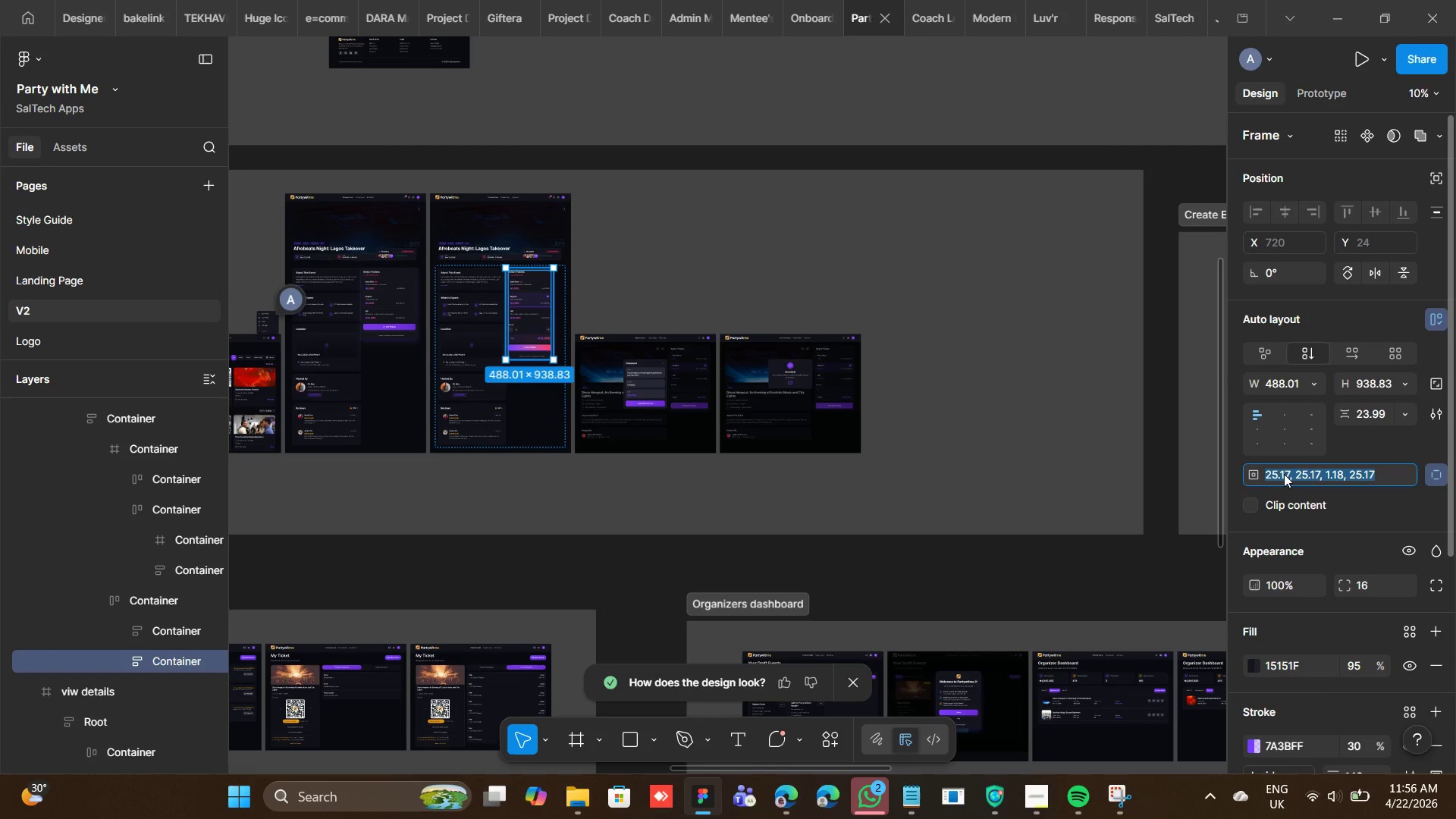 
type(24)
 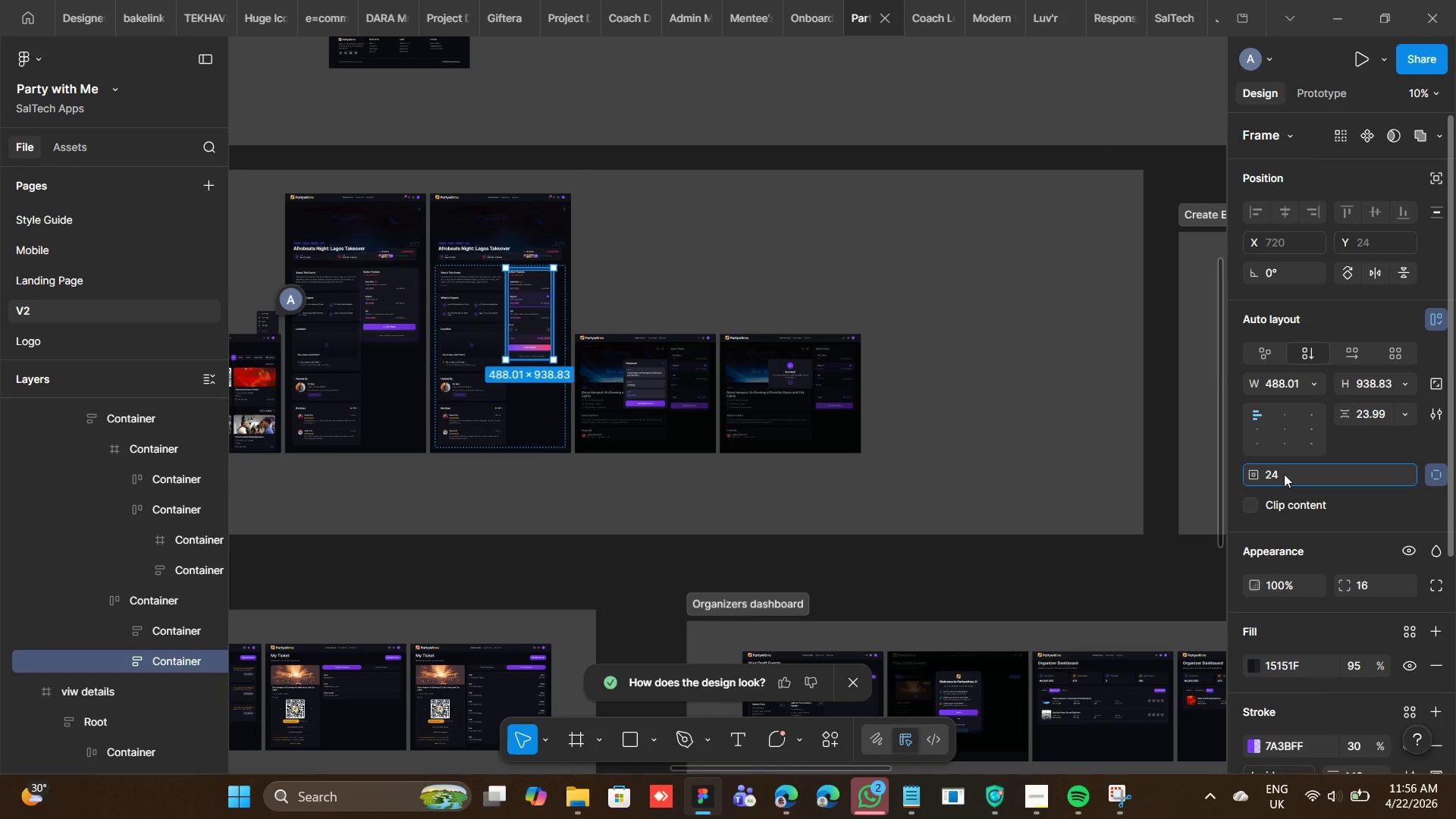 
key(Enter)
 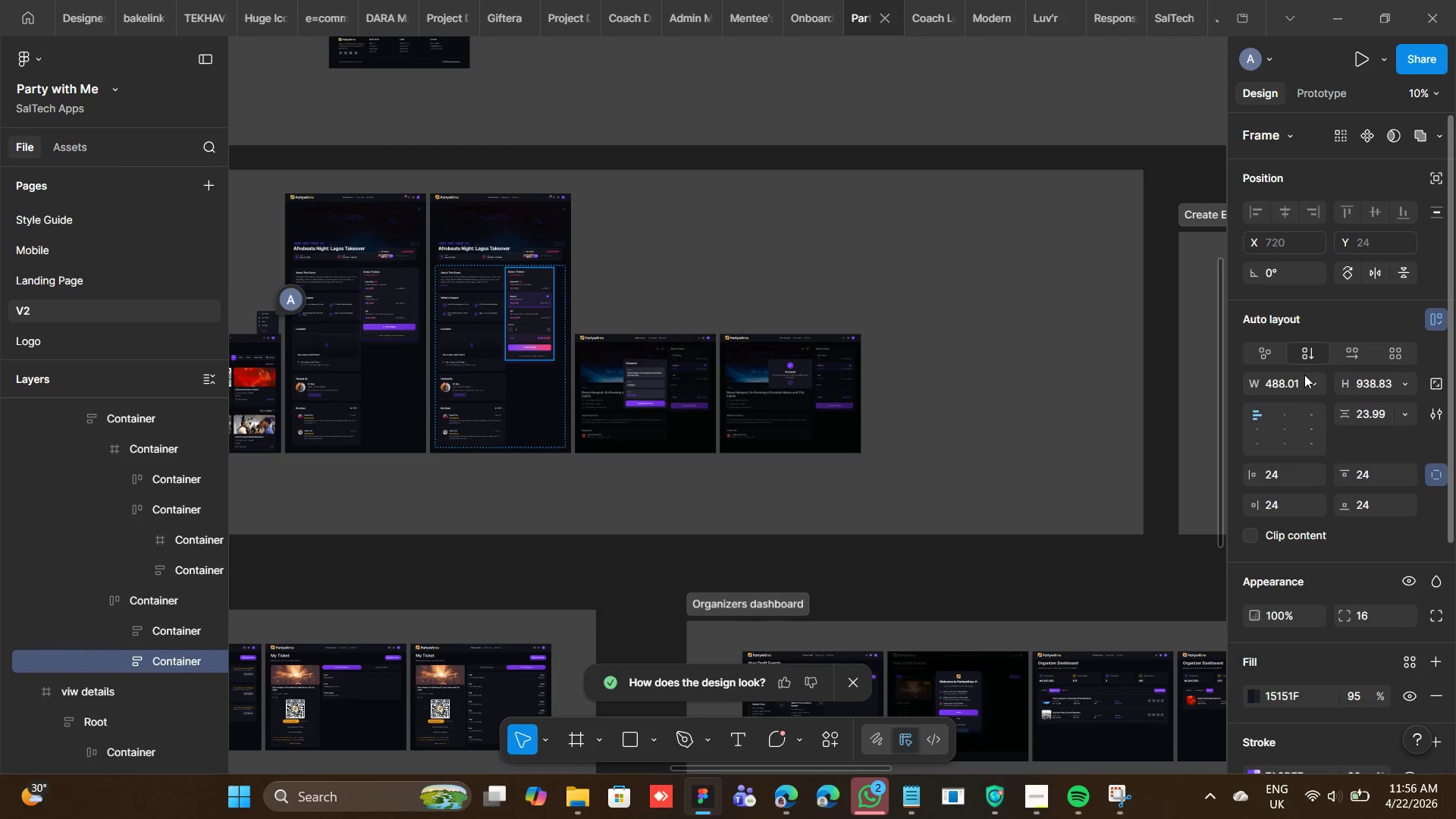 
left_click([1312, 384])
 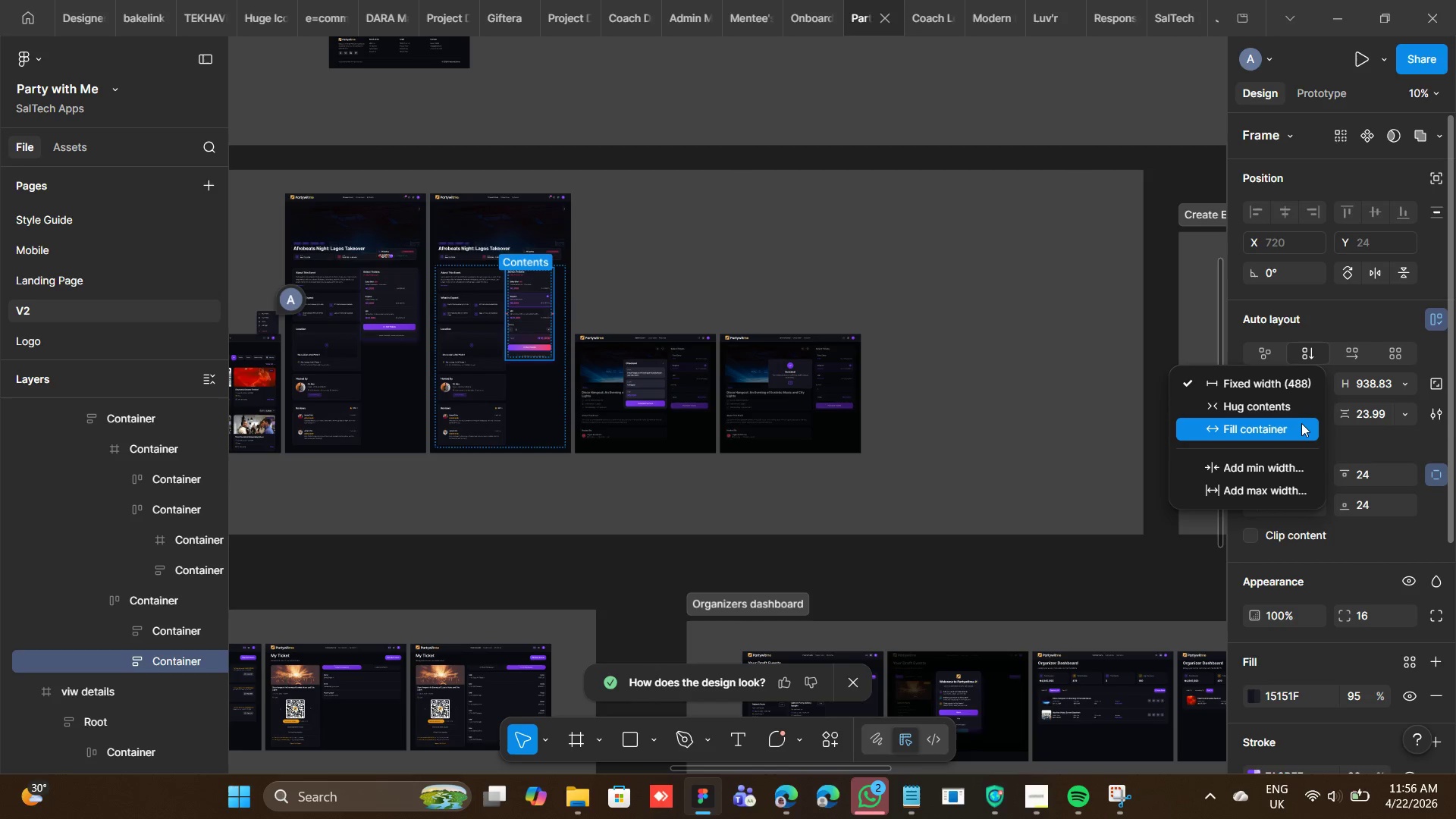 
left_click([1301, 423])
 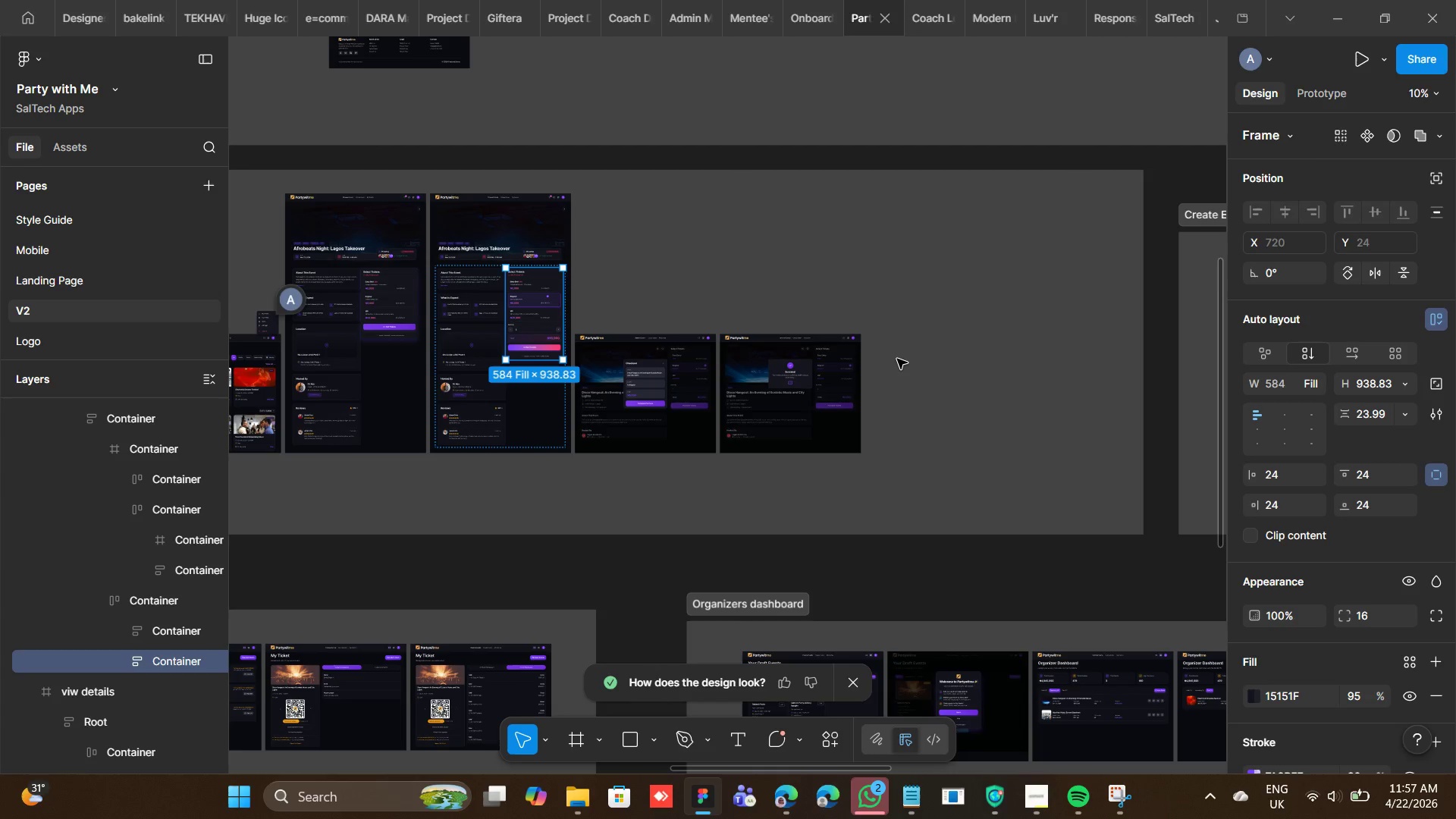 
wait(33.96)
 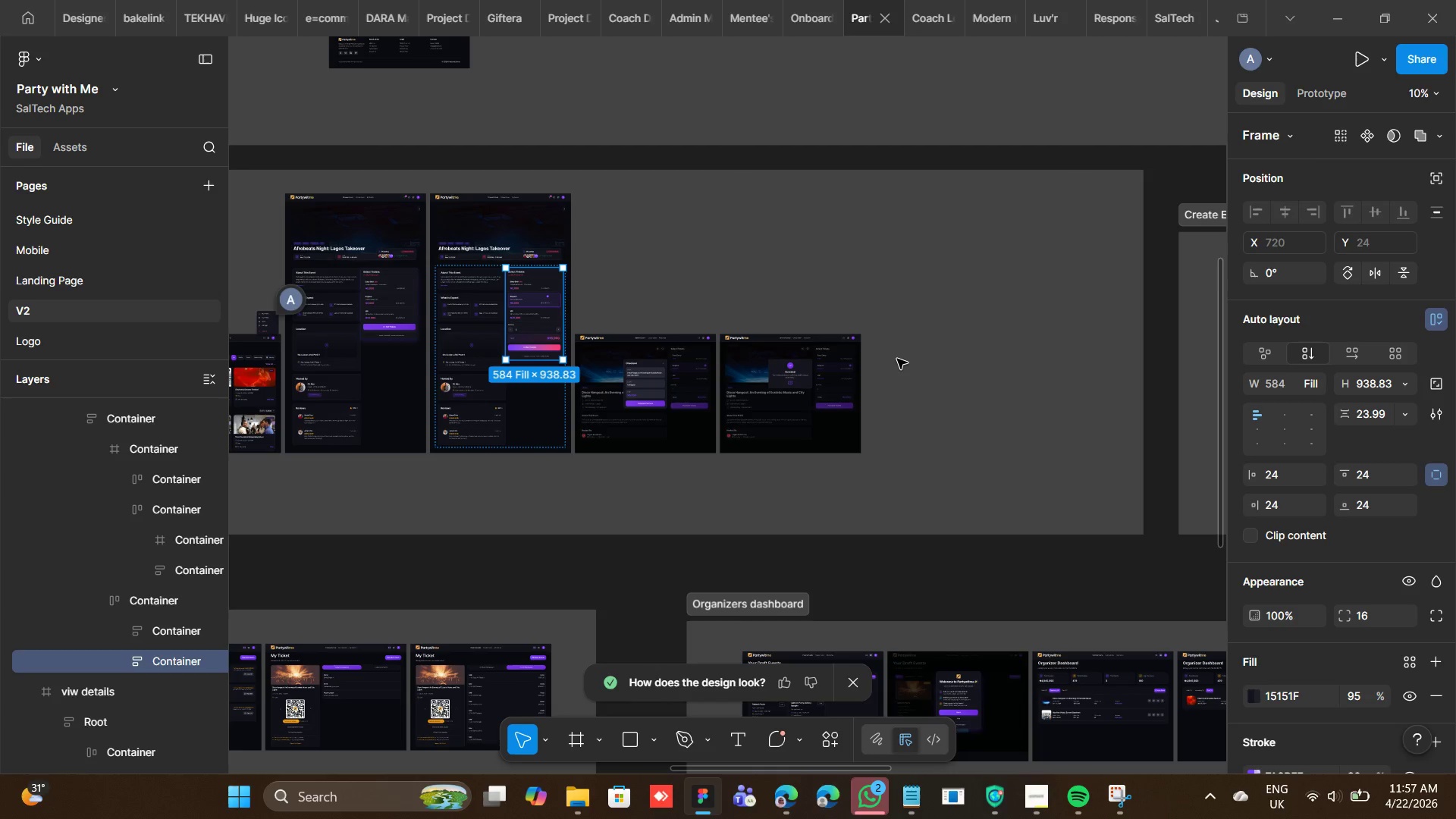 
mouse_move([586, 330])
 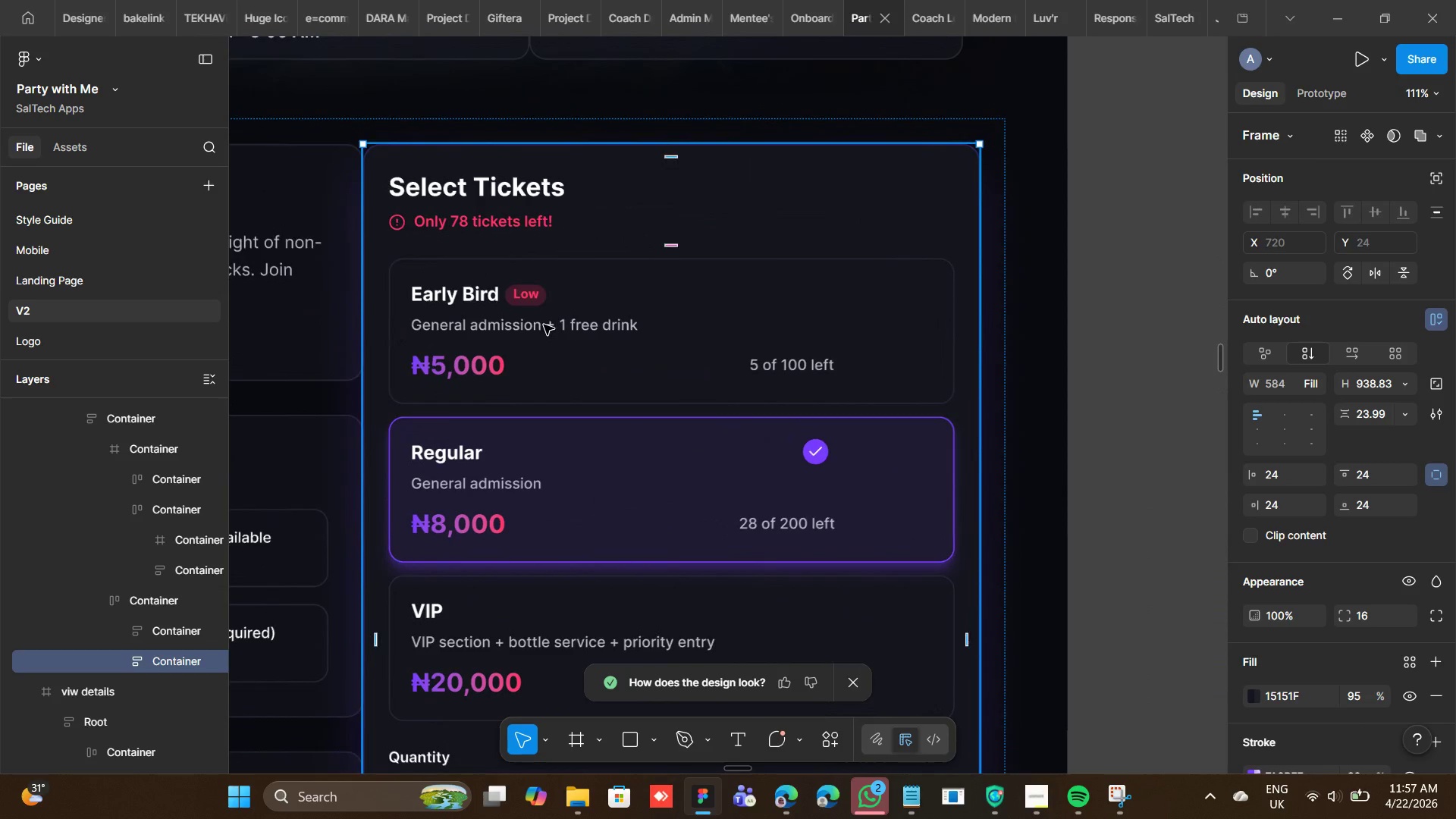 
double_click([544, 324])
 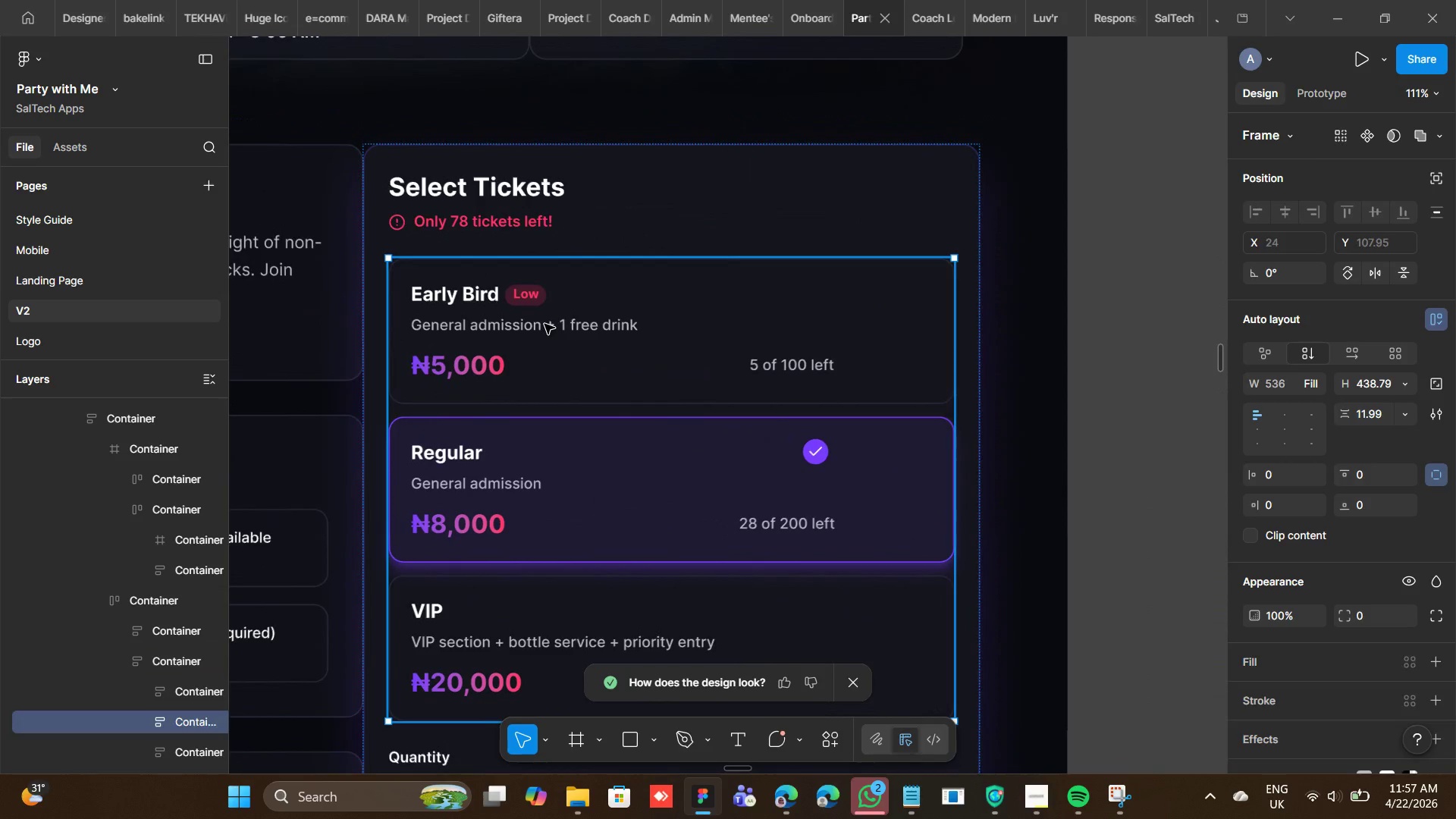 
triple_click([544, 324])
 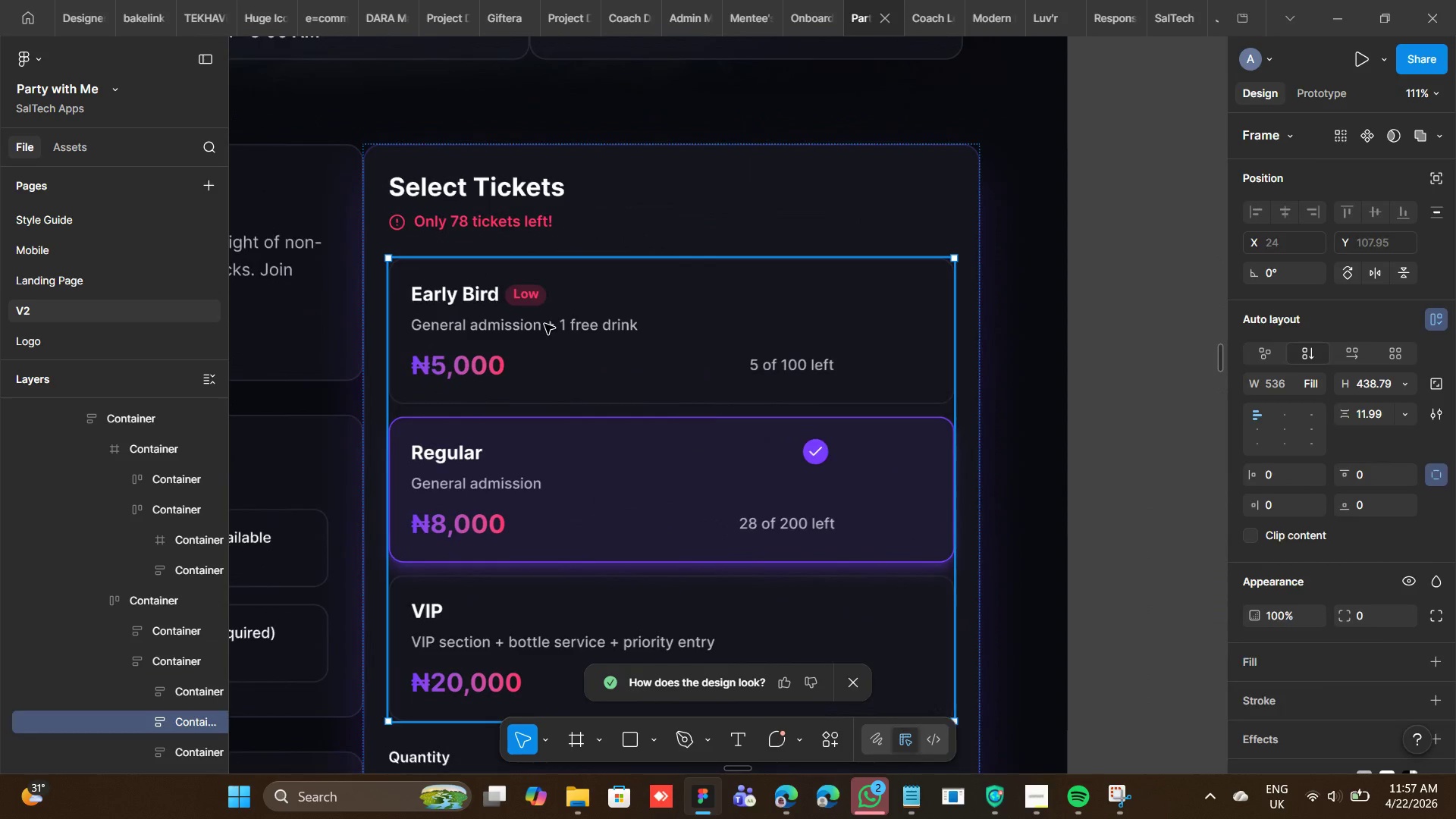 
triple_click([544, 324])
 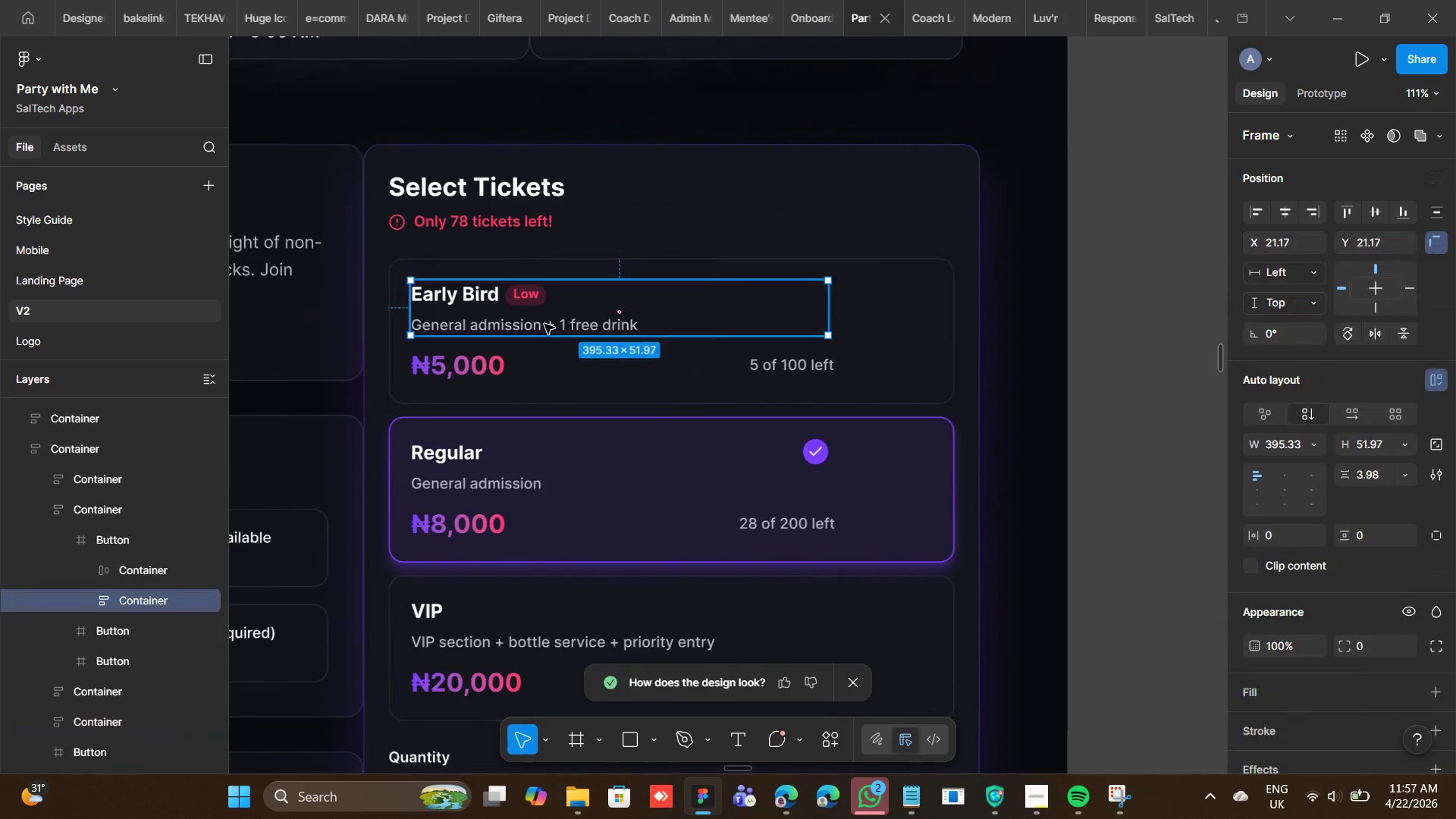 
double_click([544, 324])
 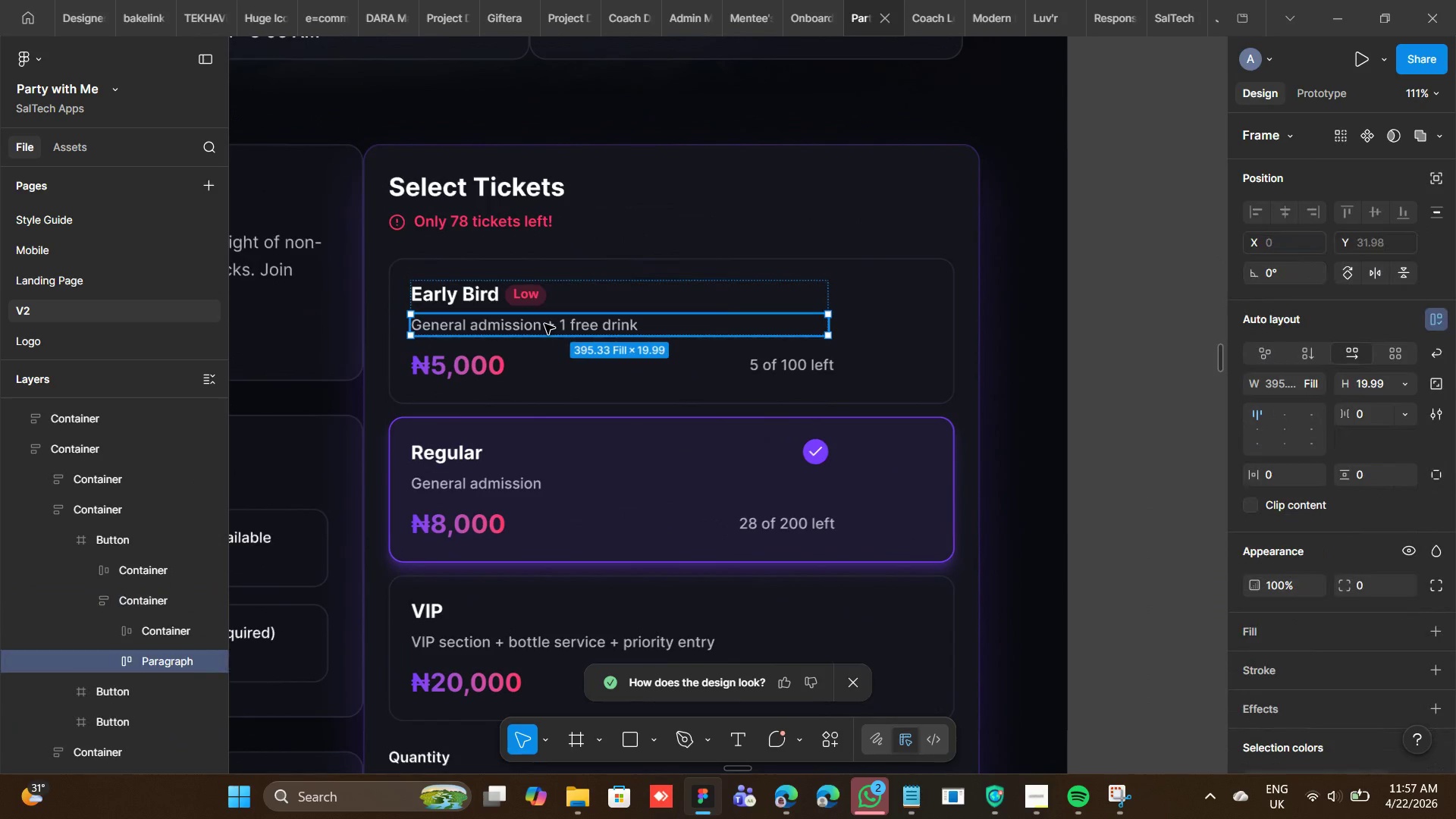 
right_click([544, 324])
 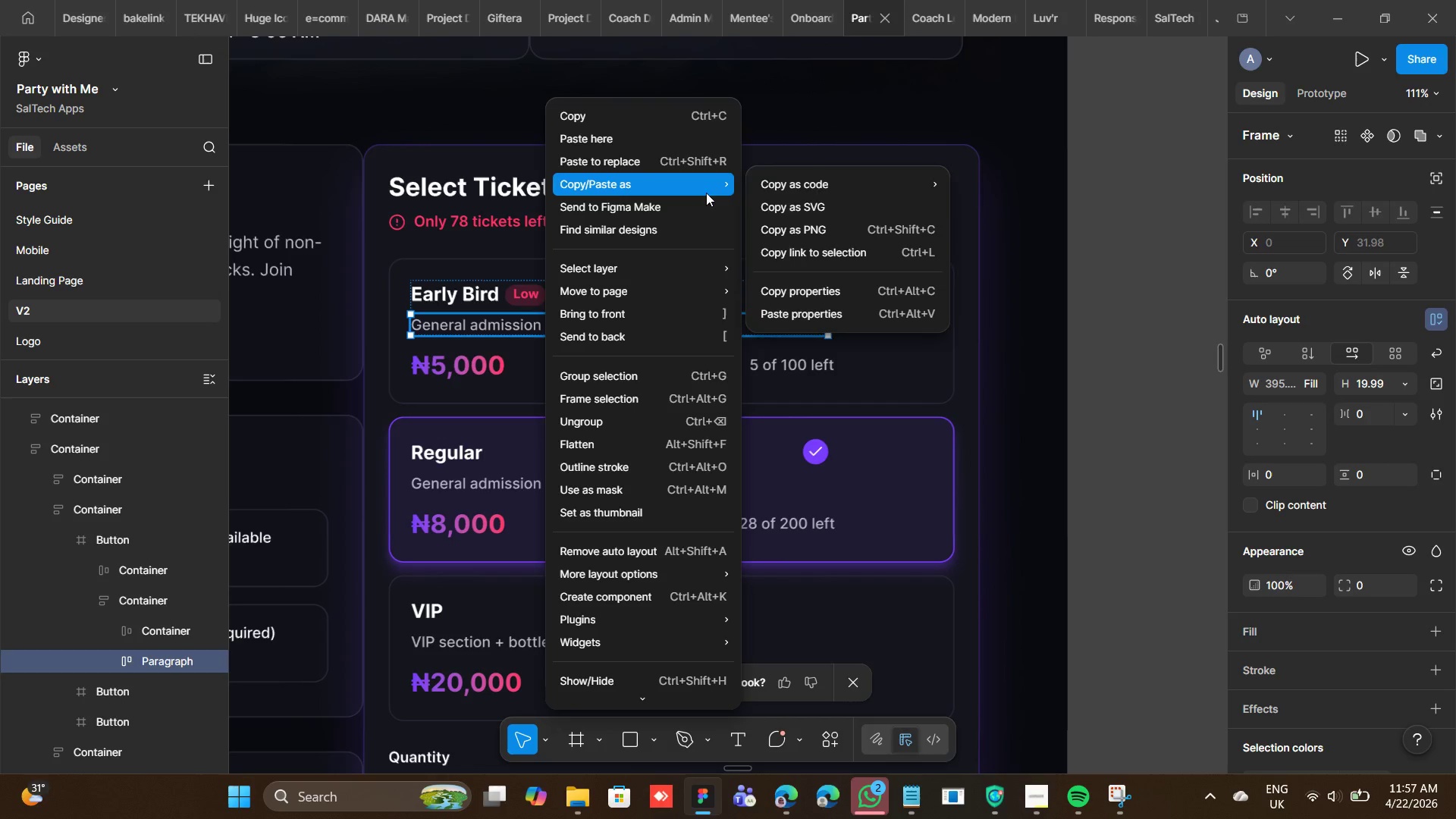 
left_click([782, 347])
 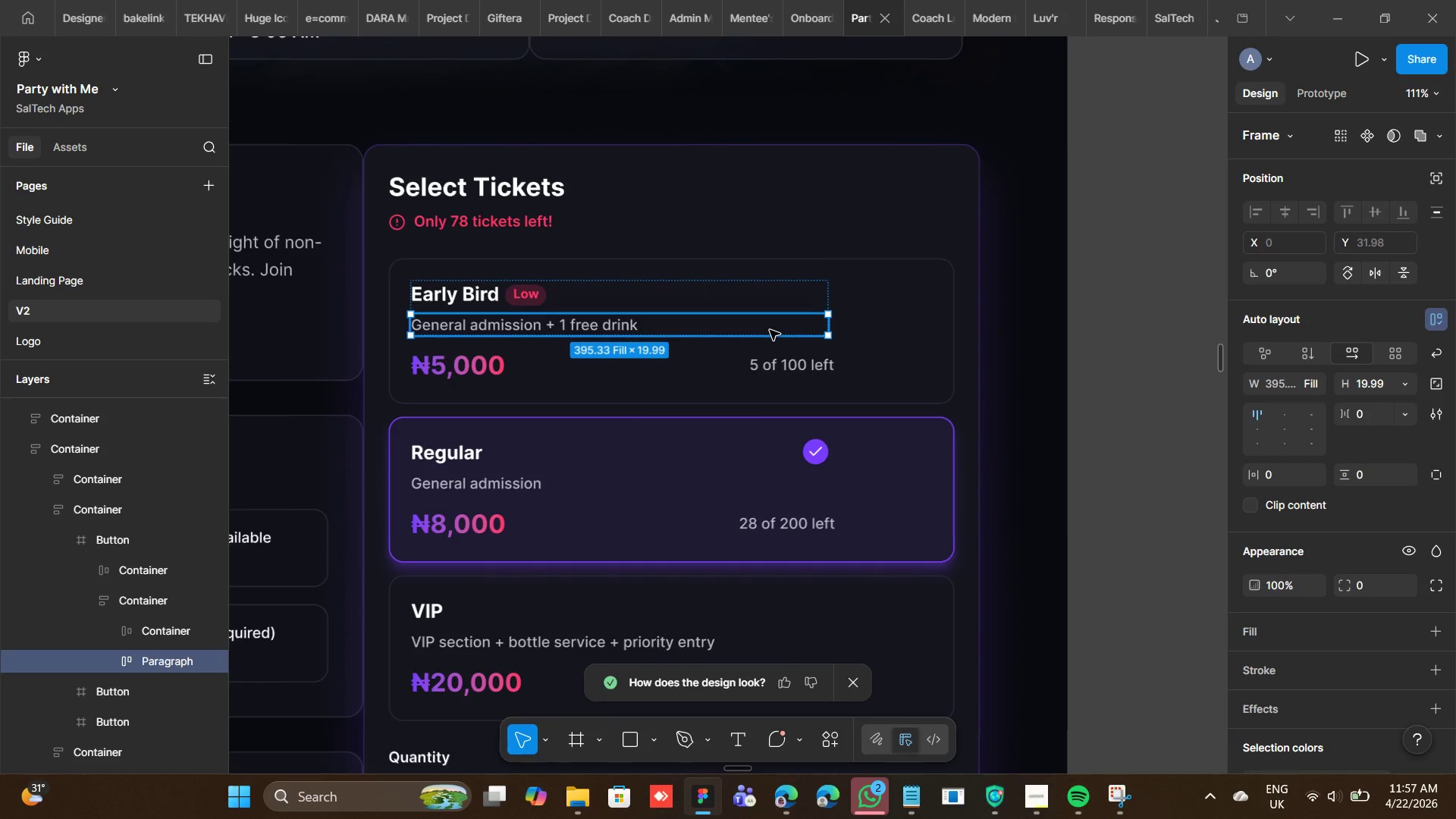 
key(Control+Backspace)
 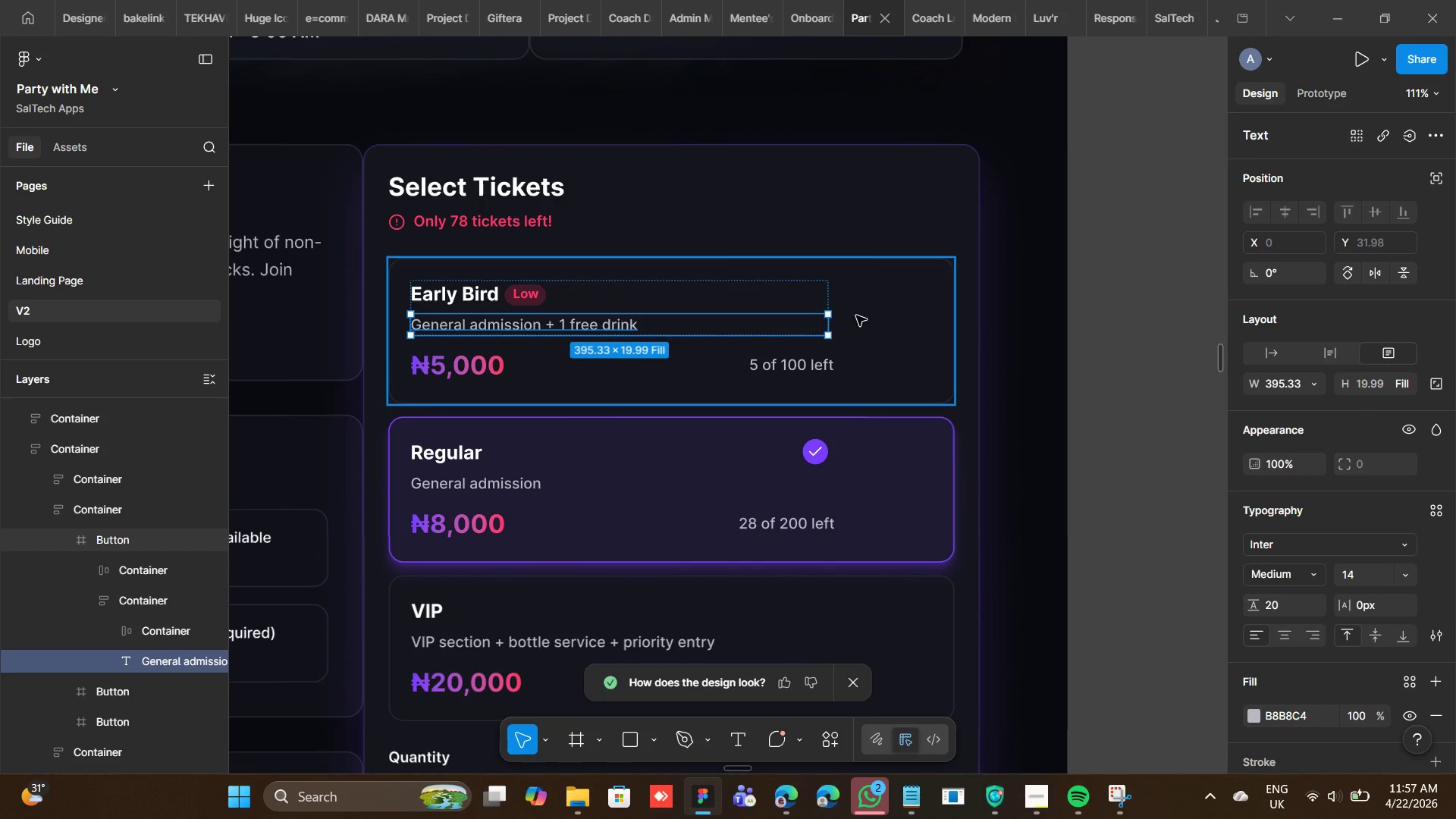 
double_click([789, 331])
 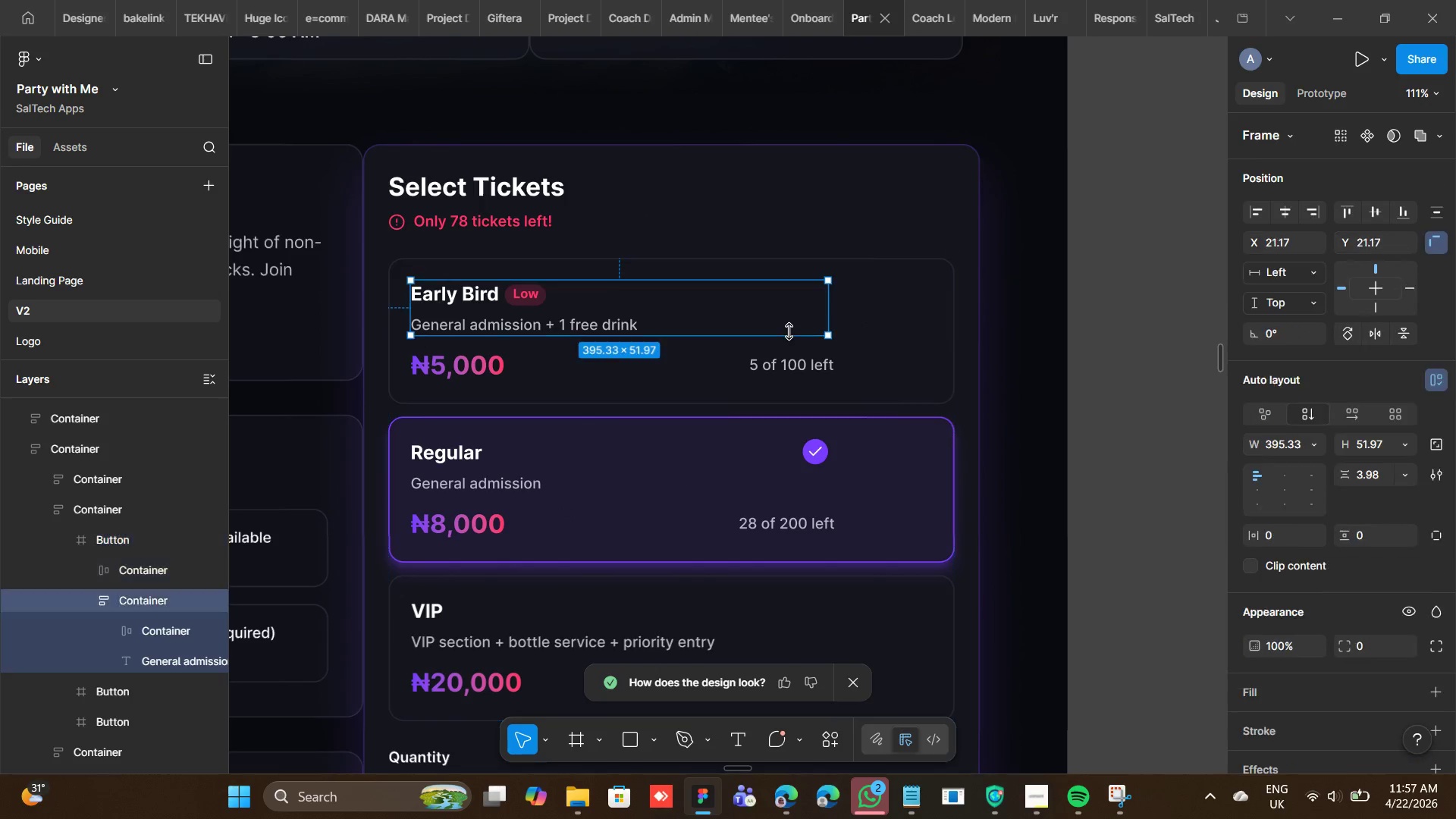 
triple_click([789, 331])
 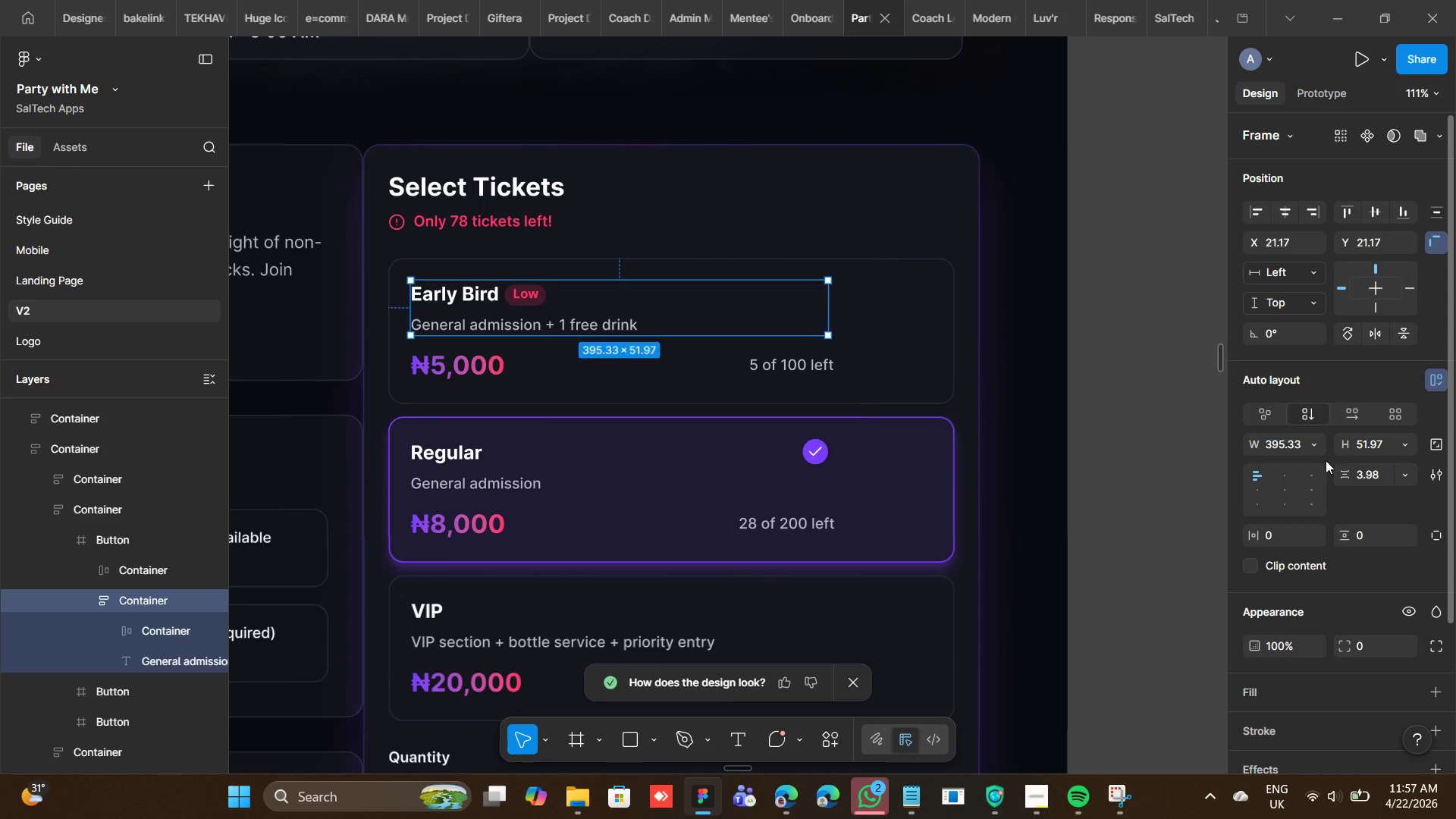 
left_click([1319, 449])
 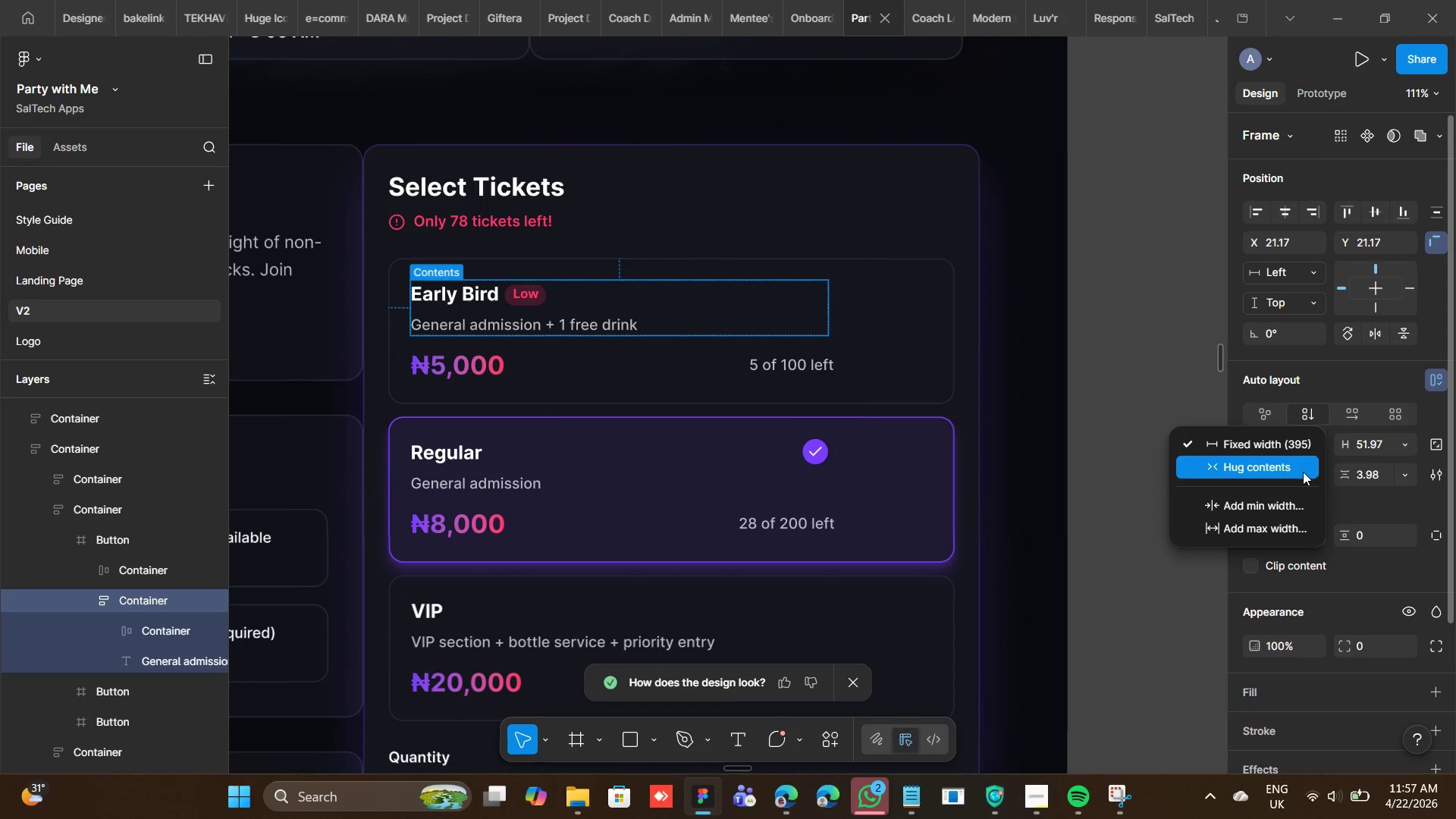 
left_click([1303, 472])
 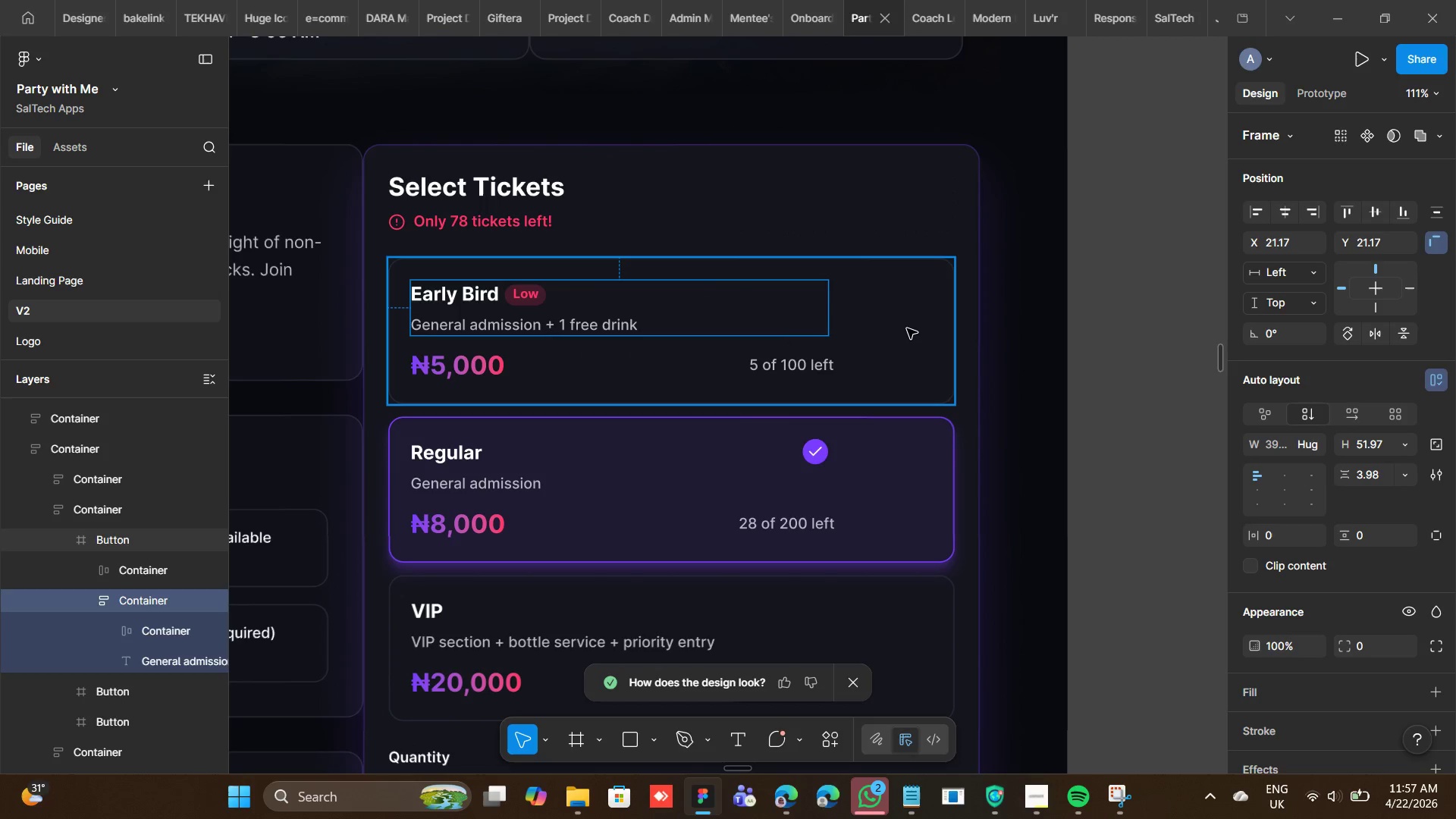 
left_click([904, 328])
 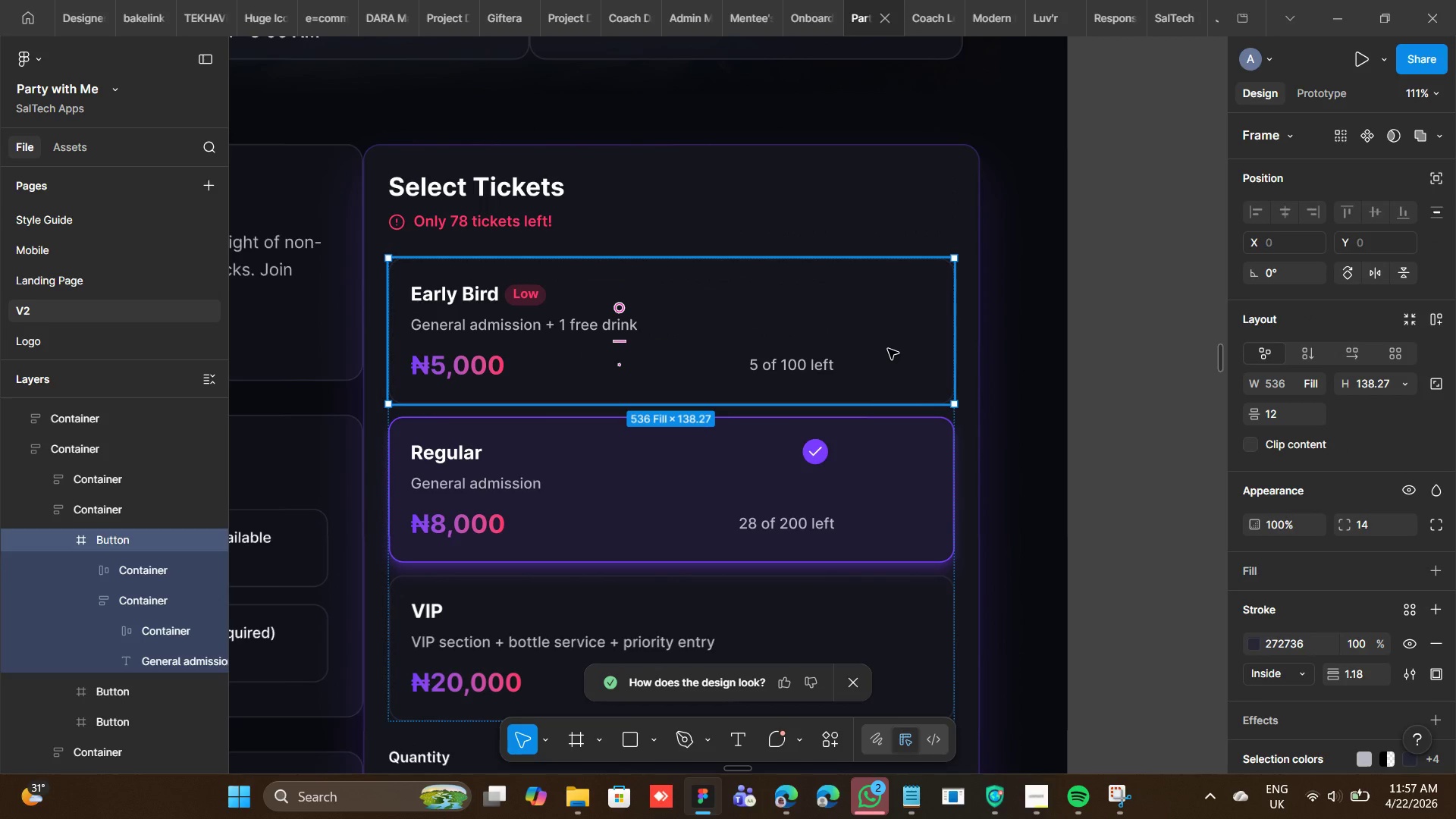 
key(Shift+A)
 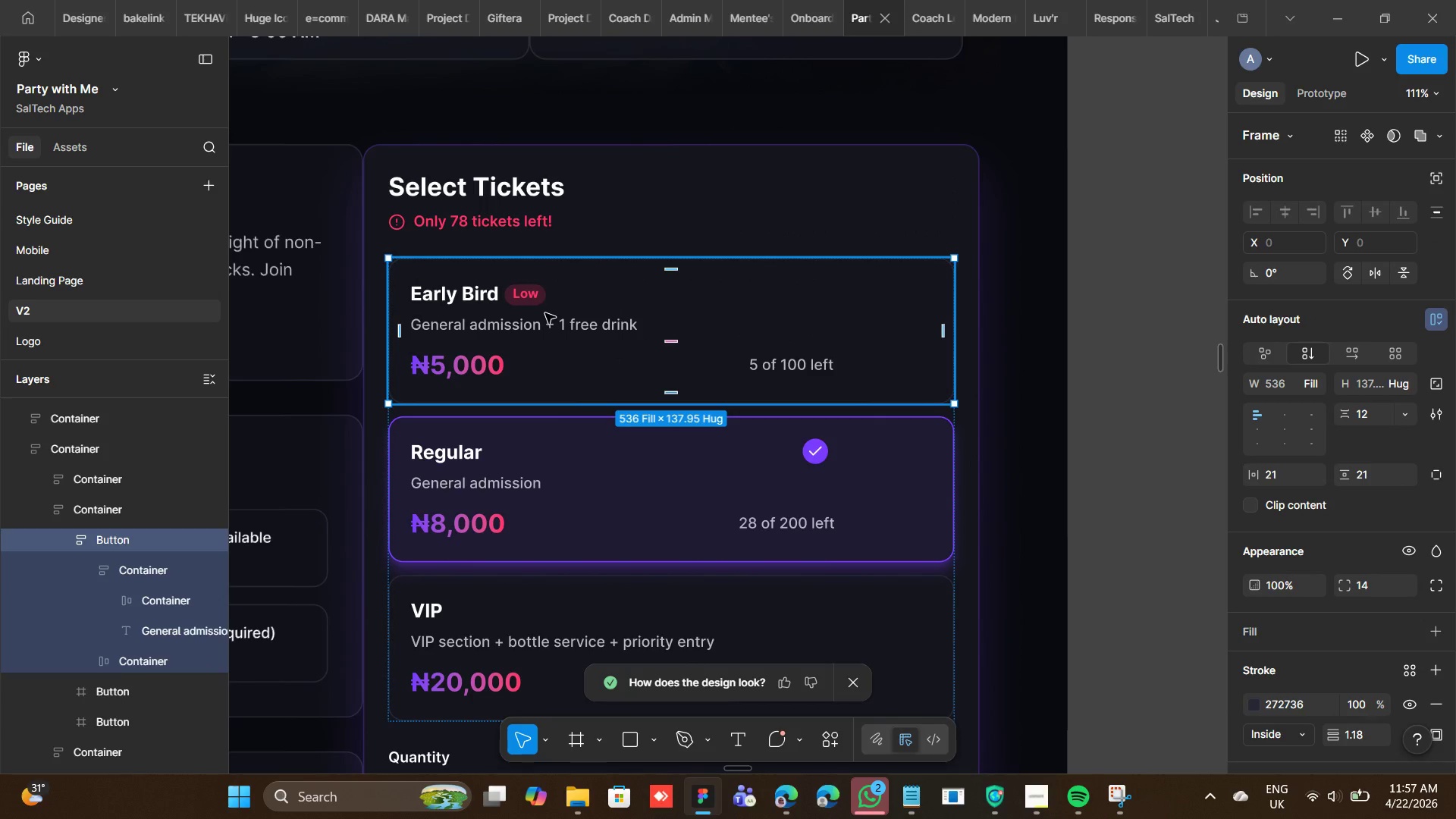 
double_click([545, 313])
 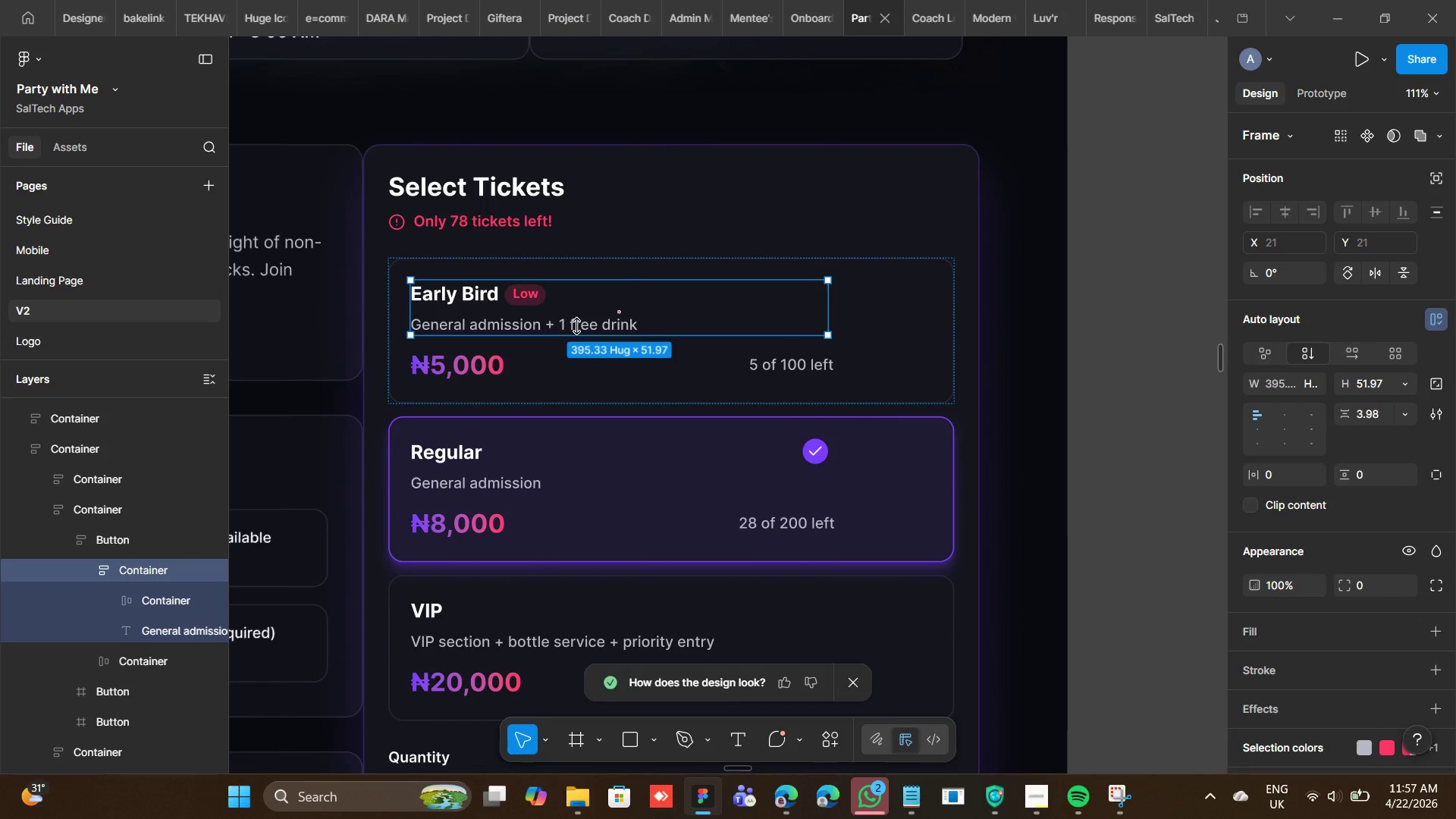 
double_click([573, 317])
 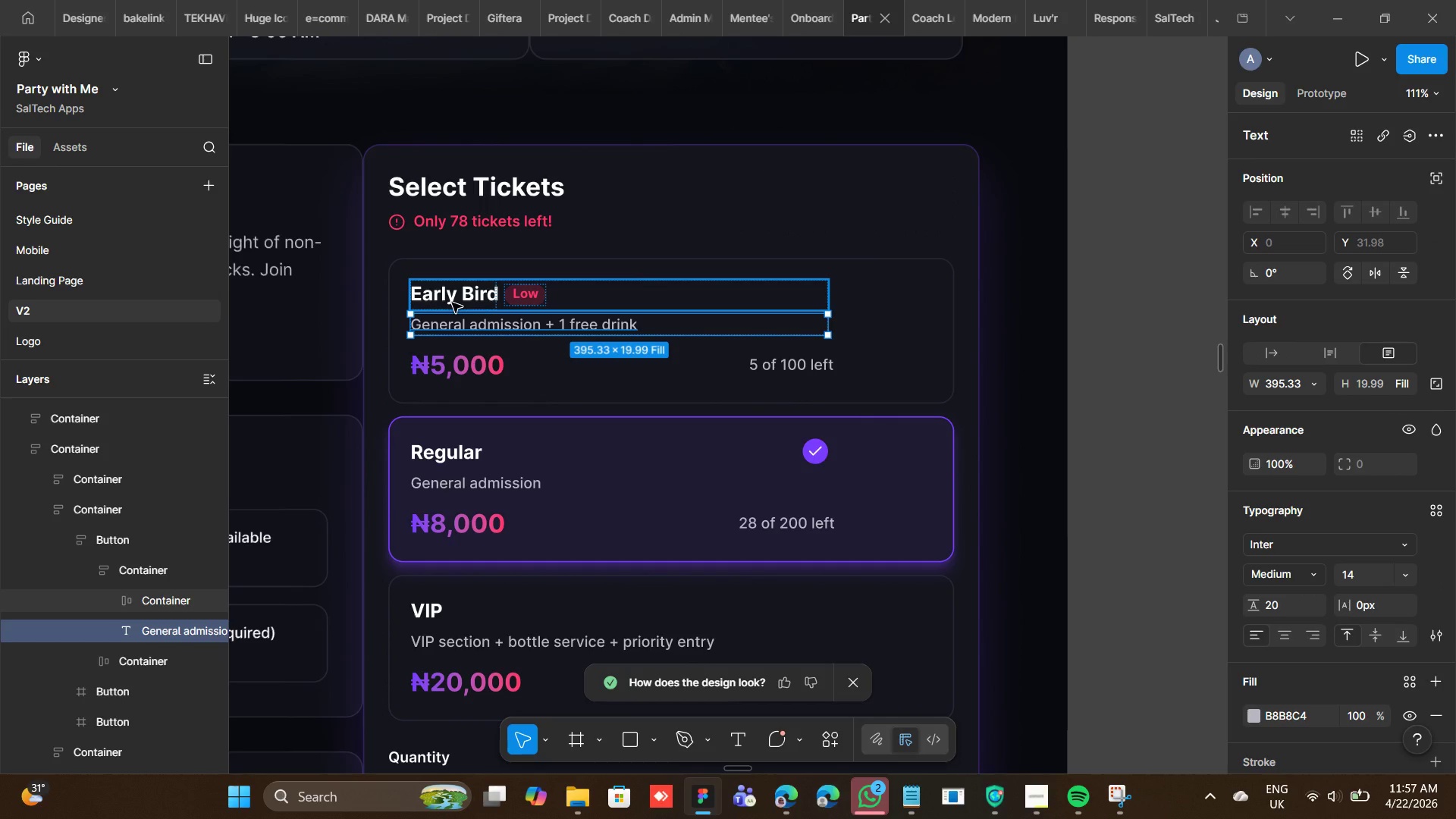 
double_click([460, 292])
 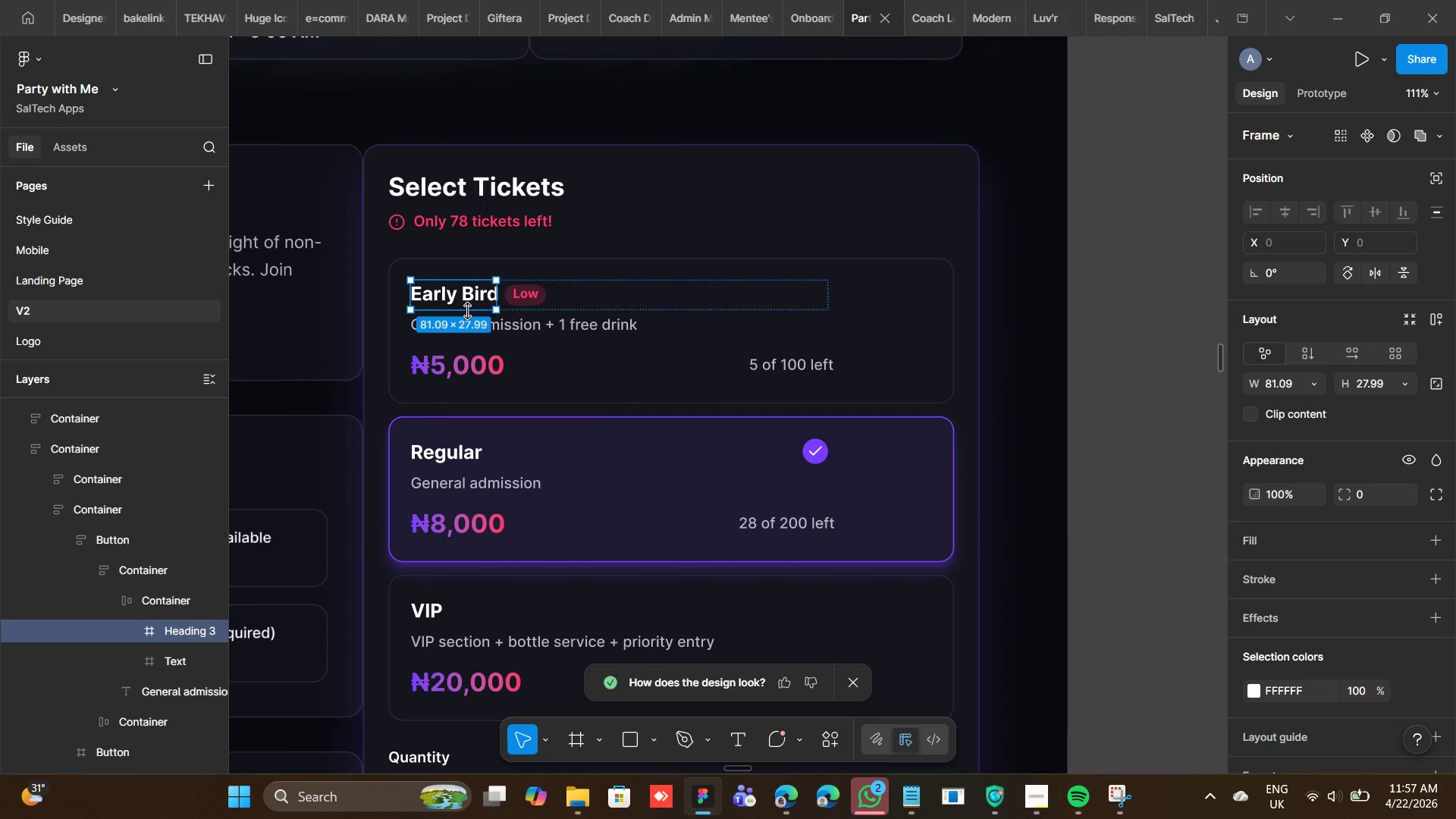 
key(Control+Backspace)
 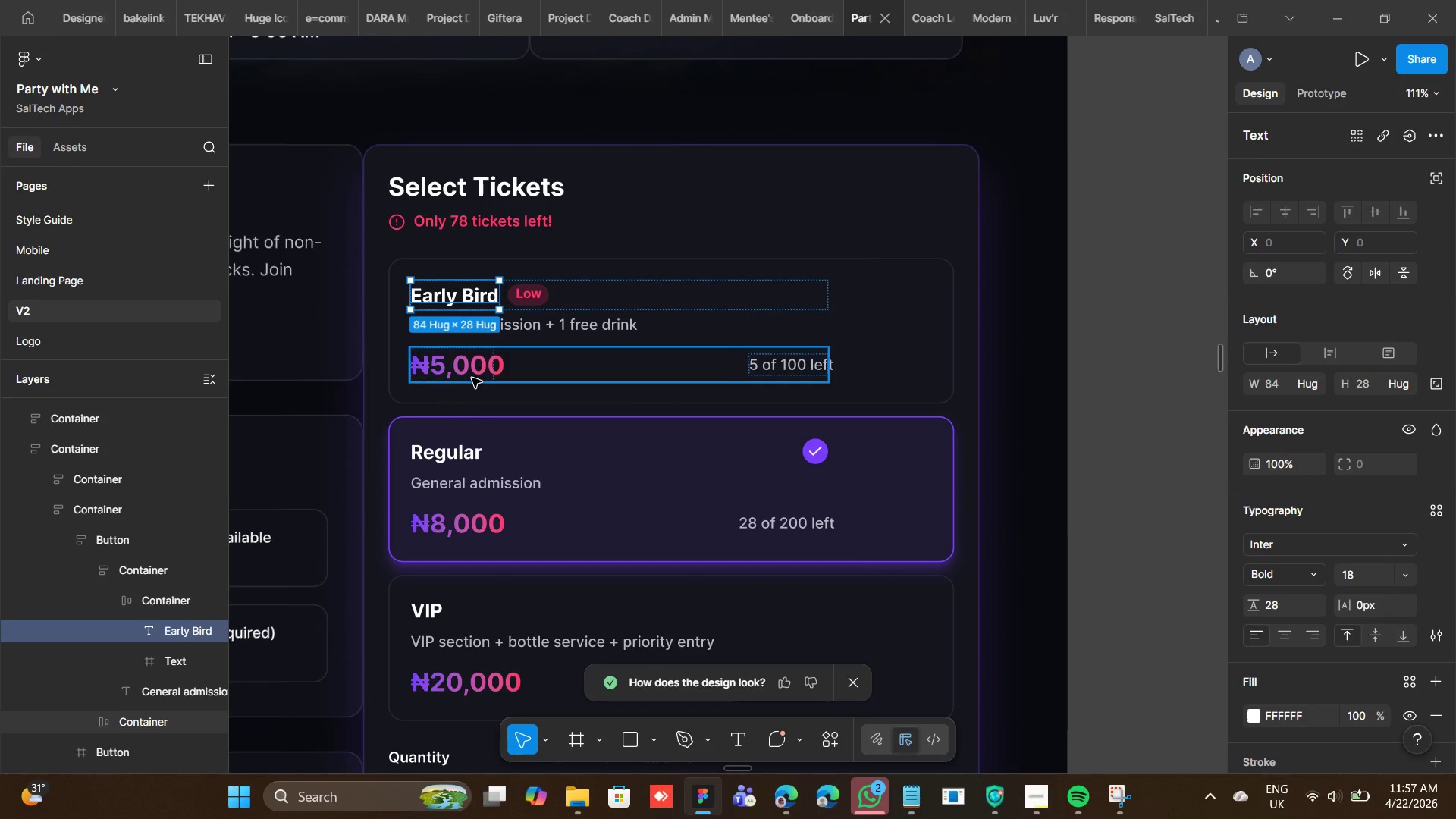 
left_click([472, 366])
 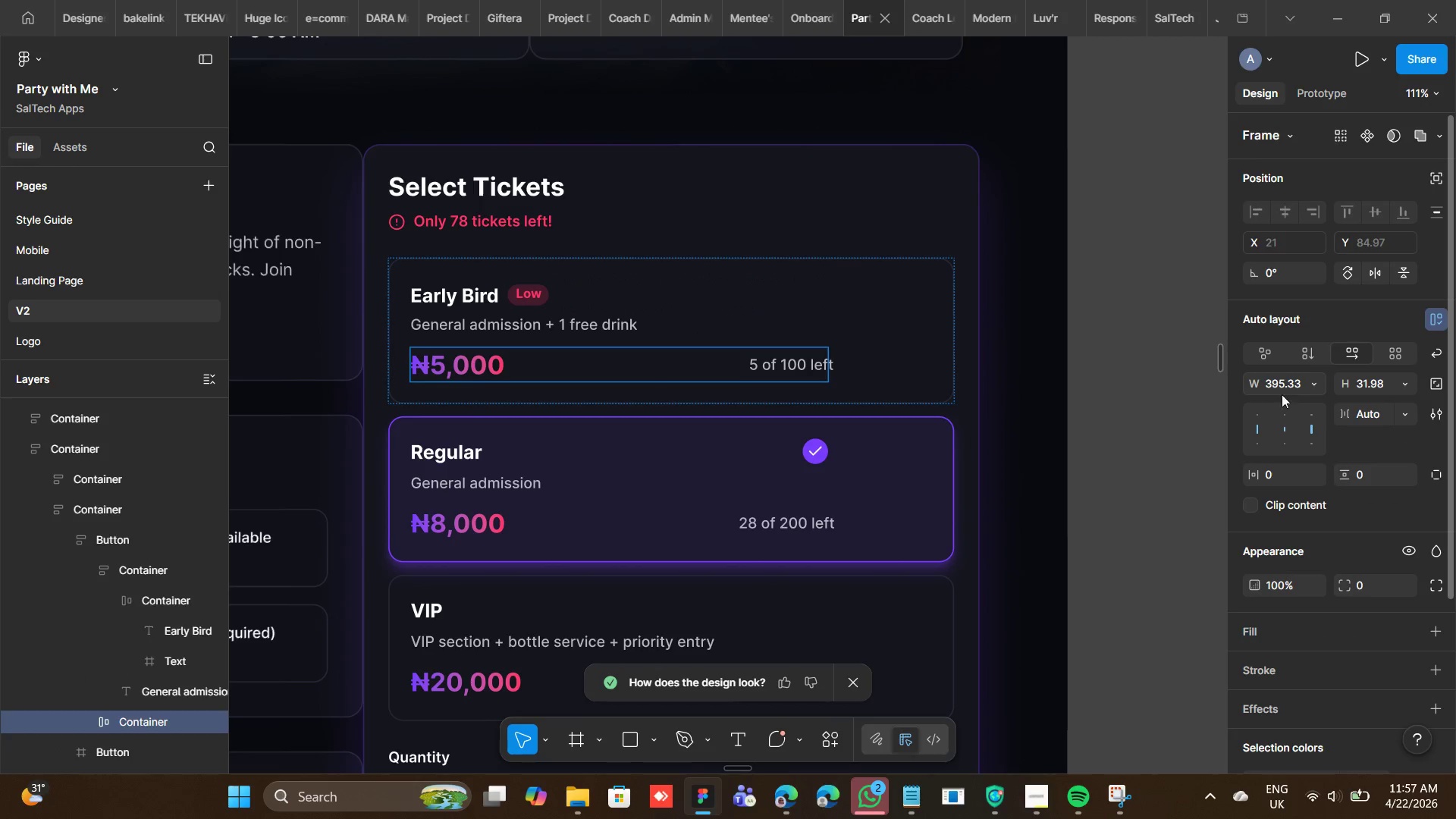 
left_click([1322, 384])
 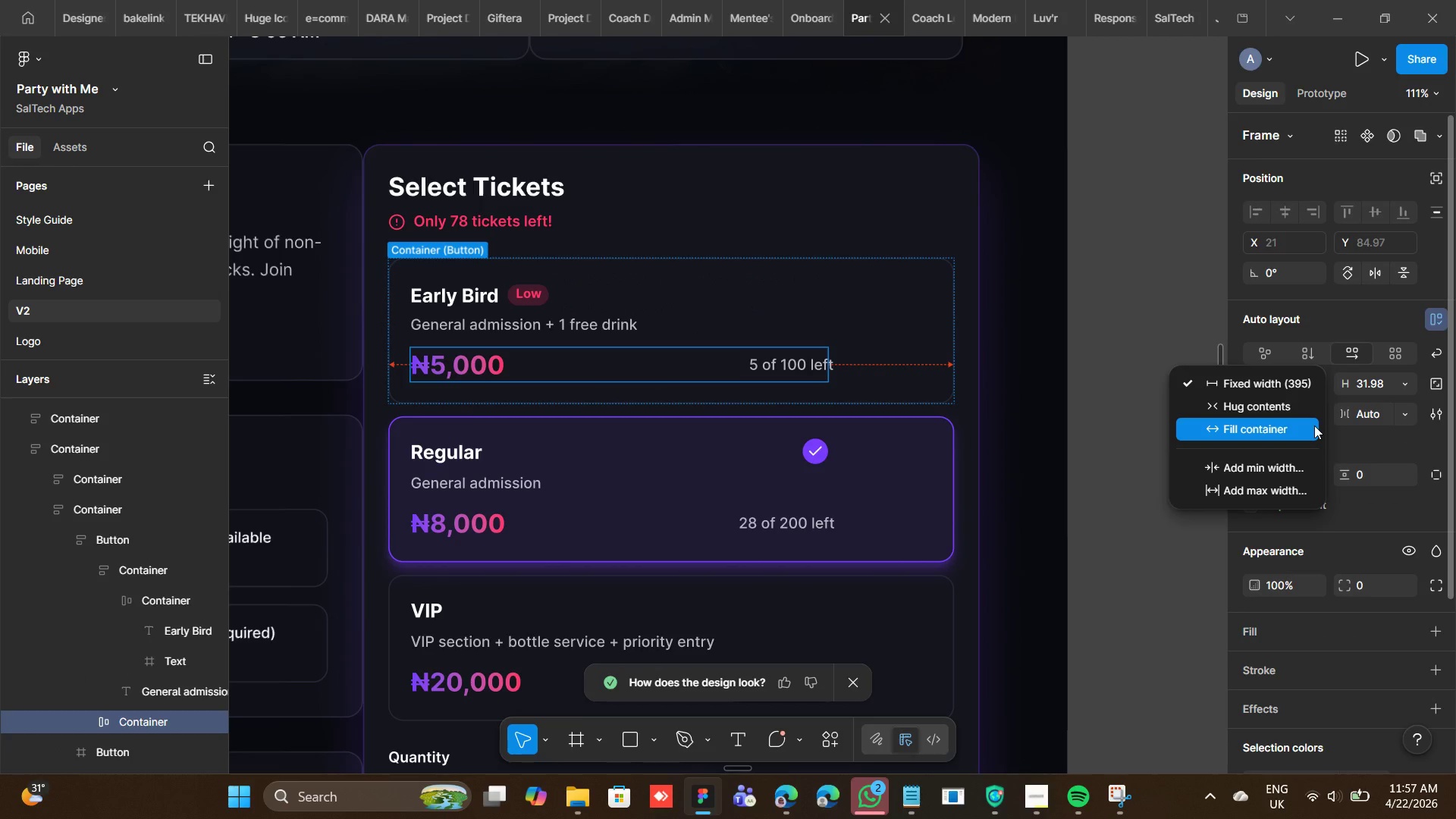 
left_click([1314, 425])
 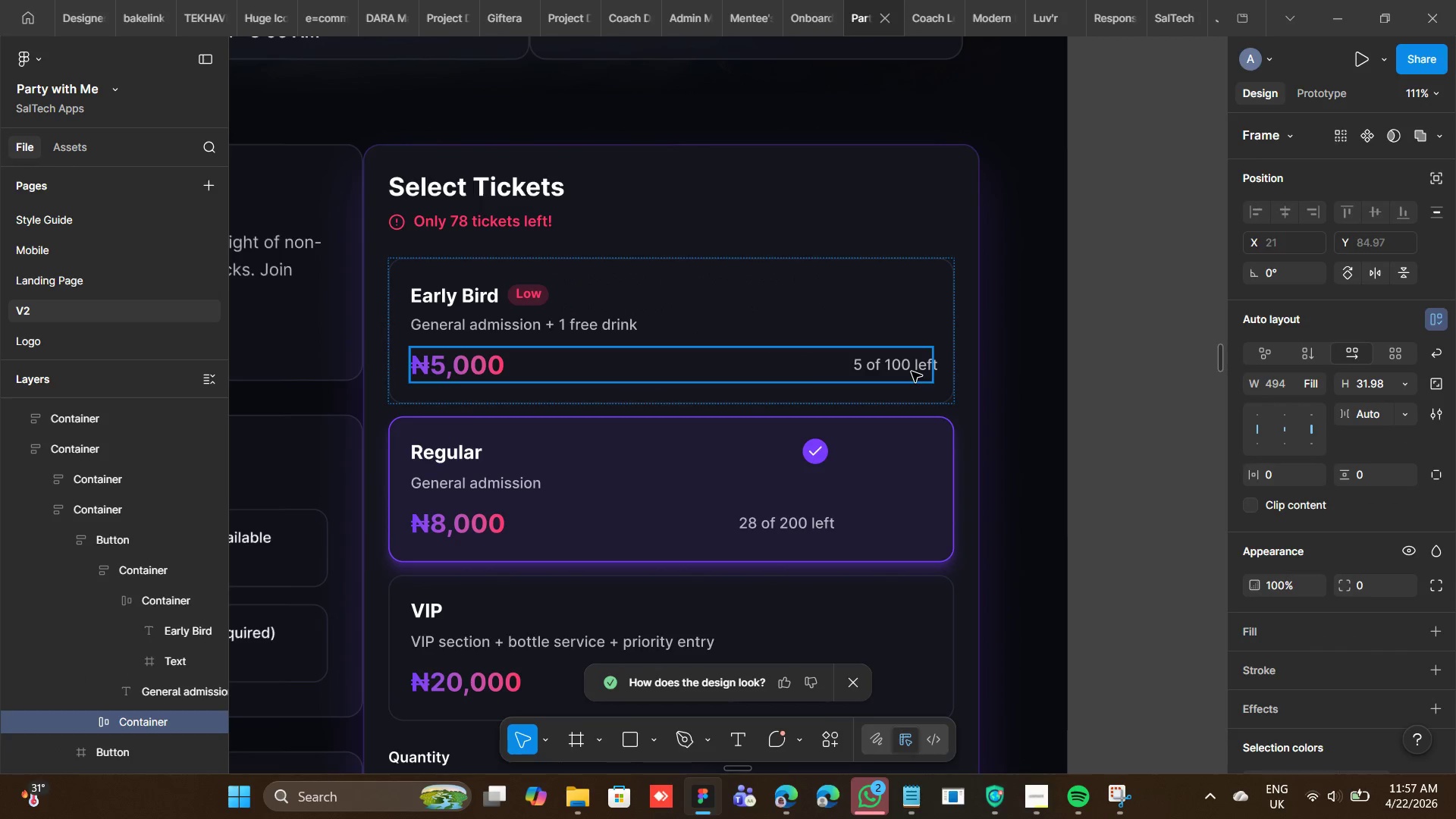 
double_click([912, 372])
 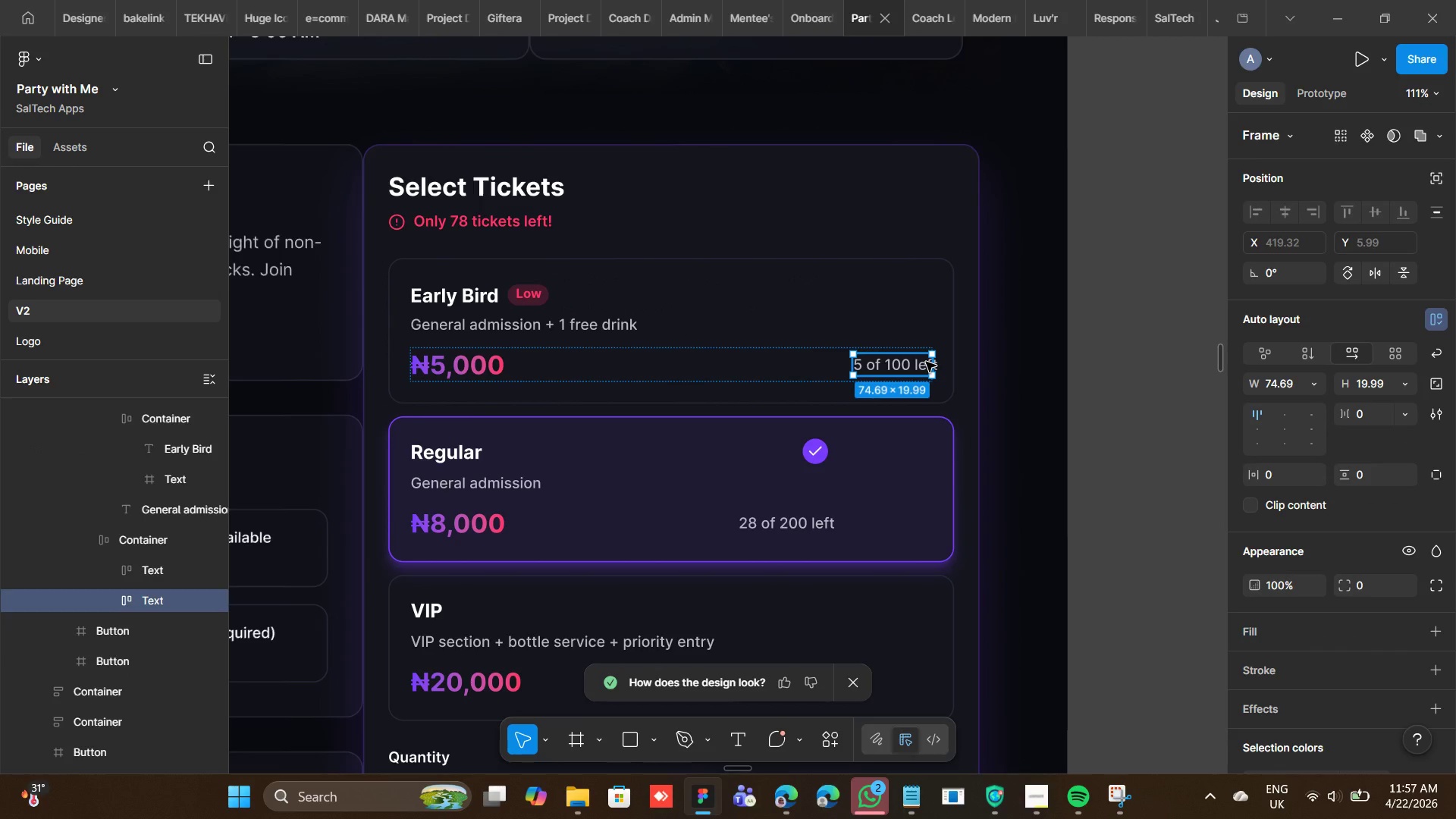 
key(Control+ControlRight)
 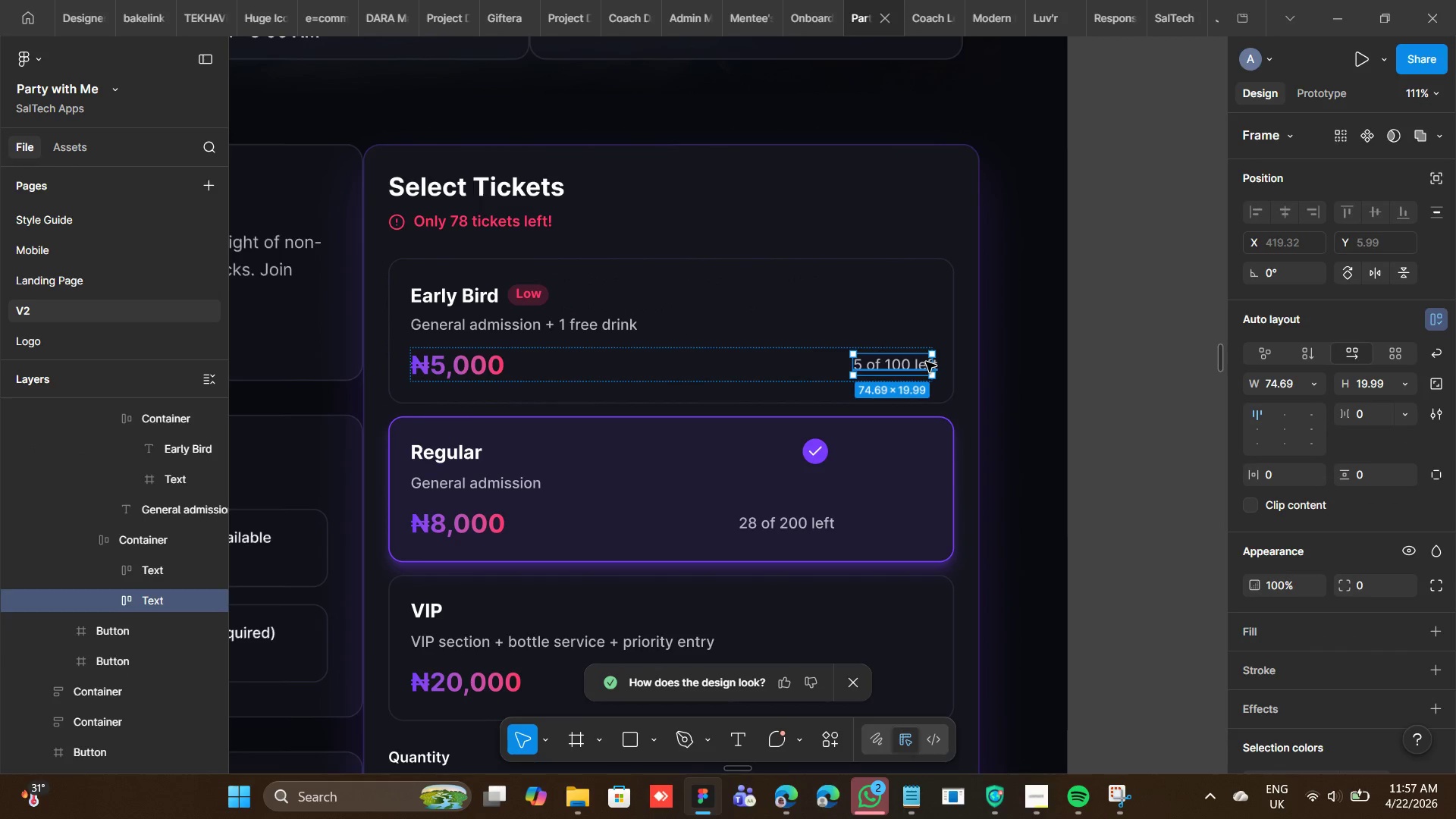 
key(Control+Backspace)
 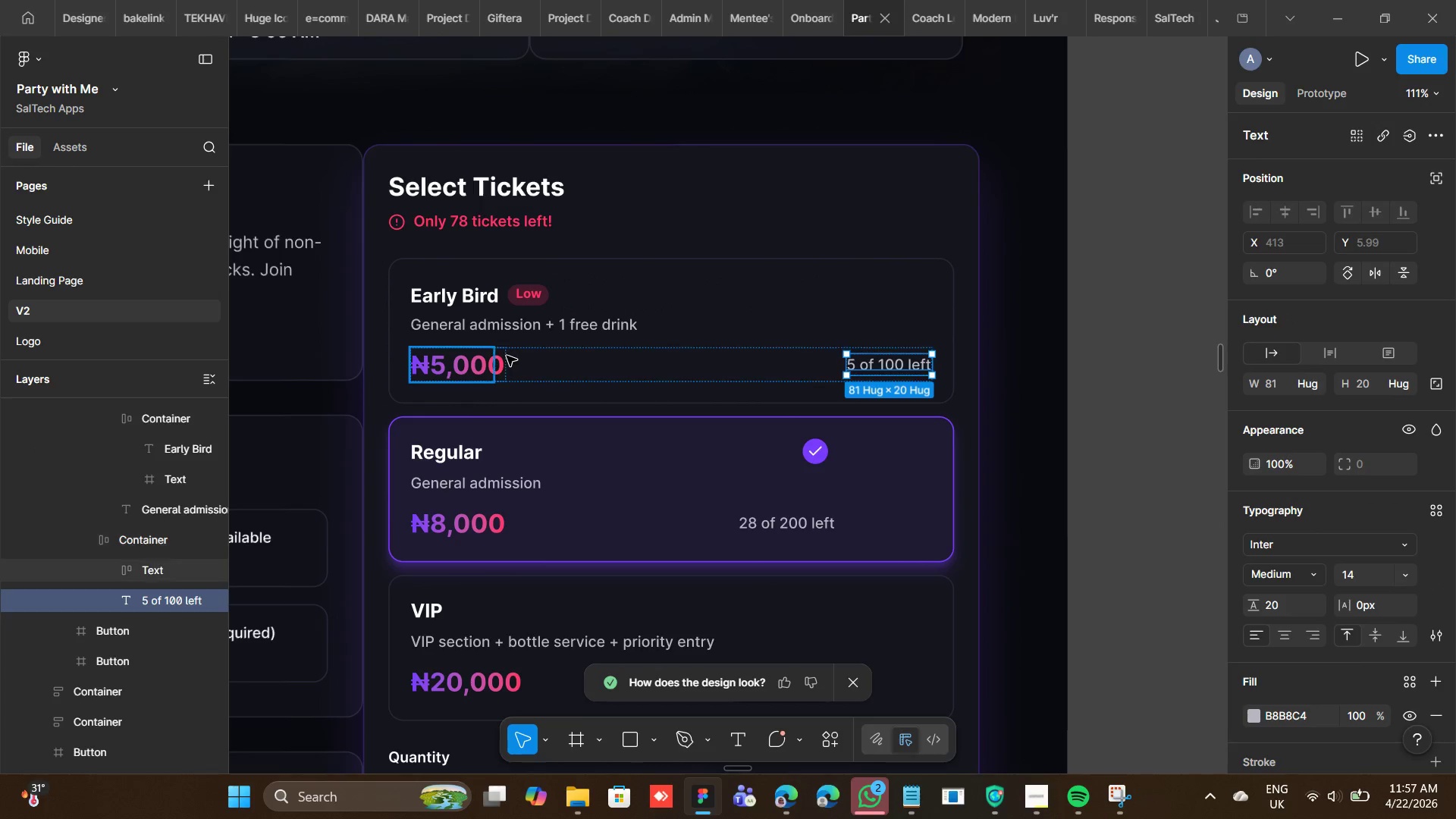 
left_click([496, 361])
 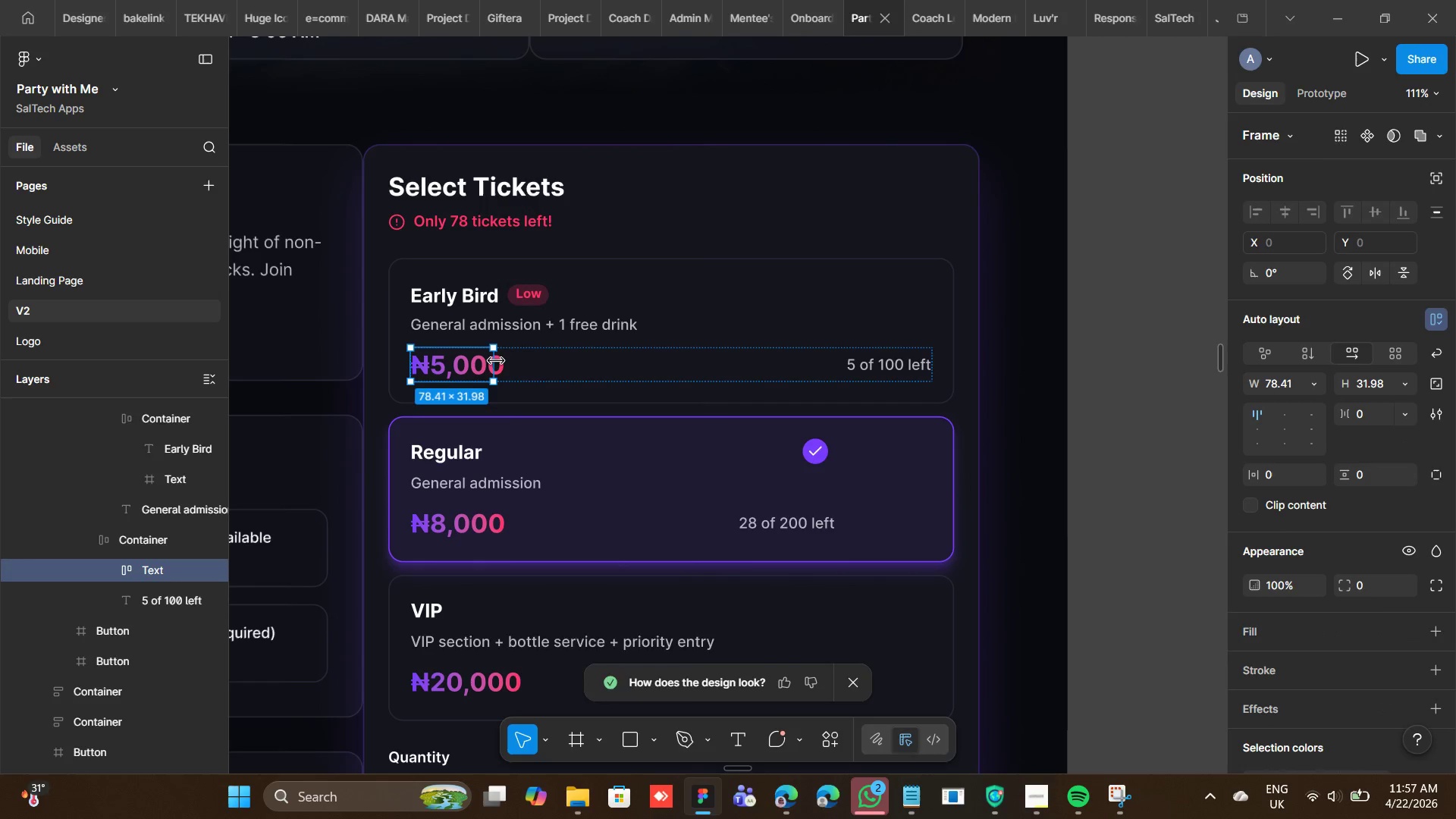 
right_click([496, 361])
 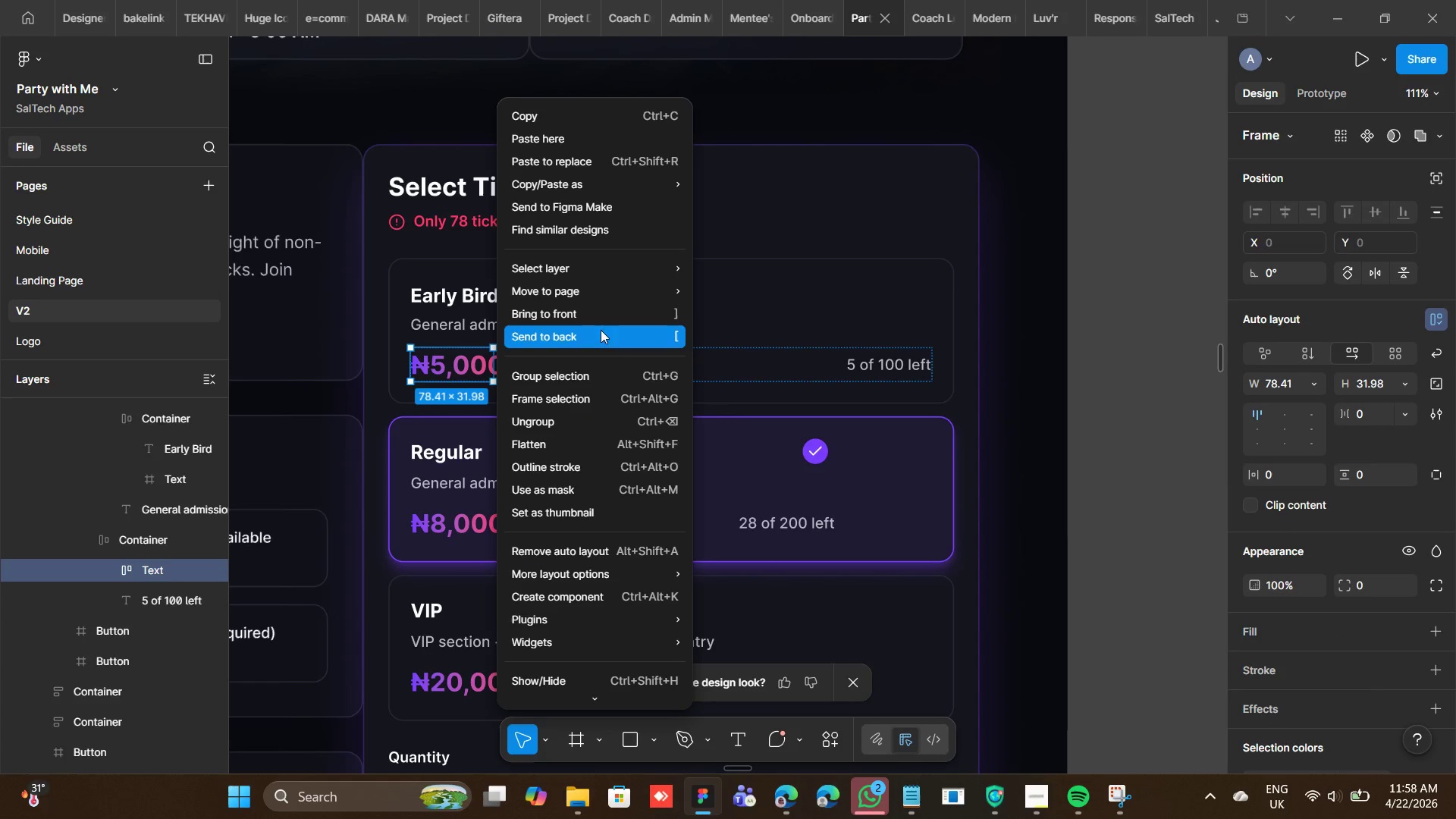 
left_click([591, 424])
 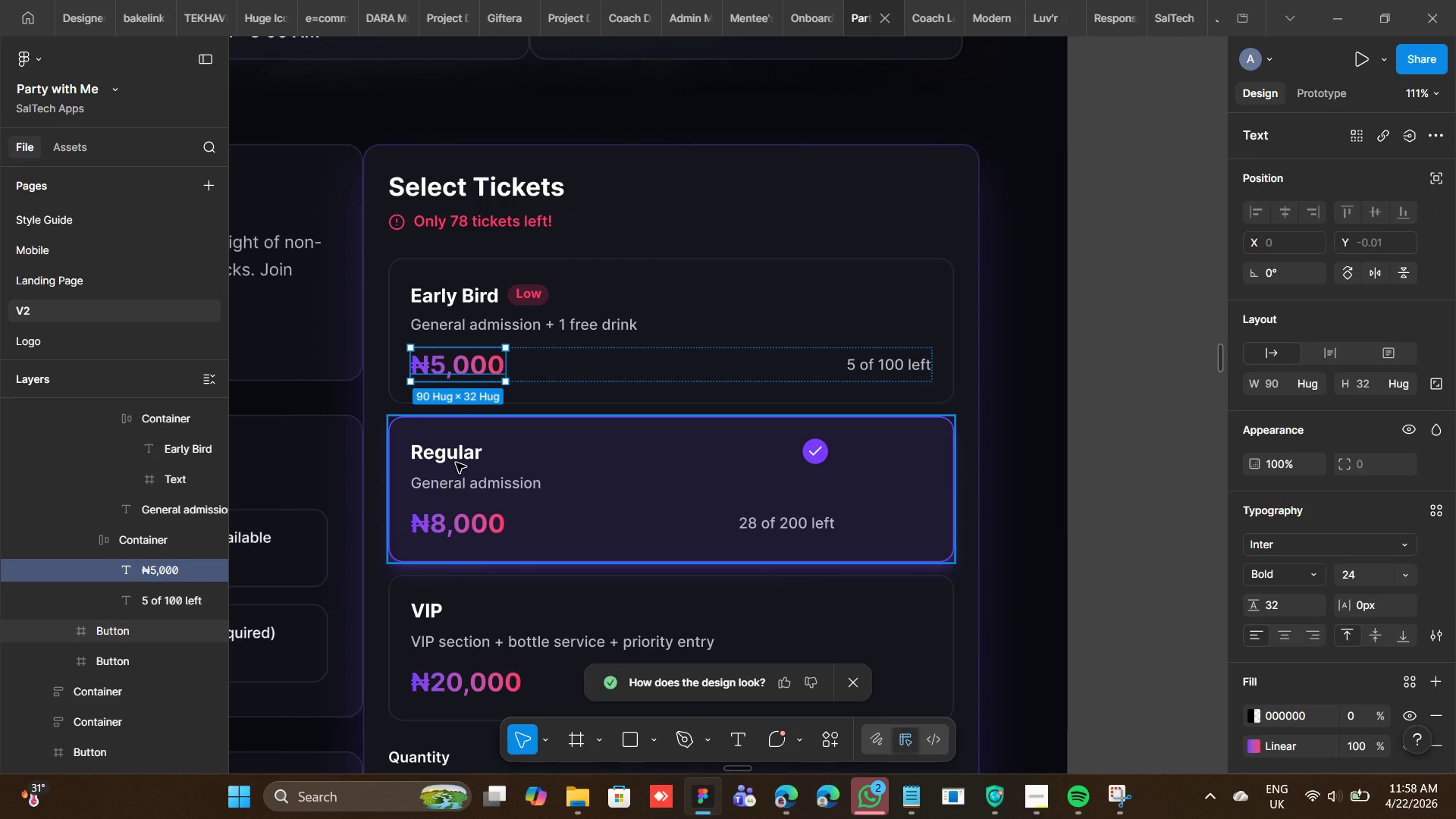 
double_click([456, 461])
 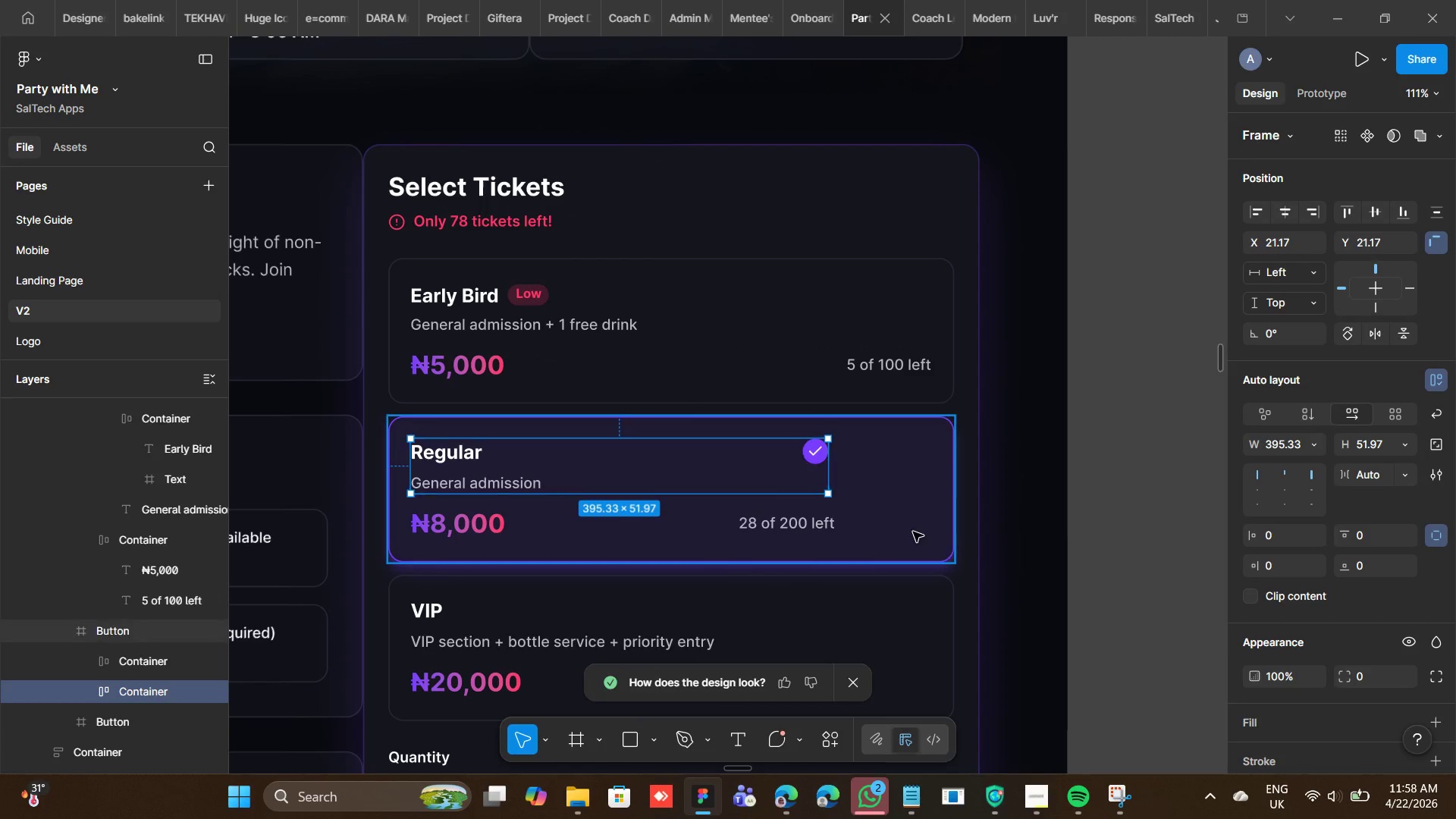 
left_click([913, 532])
 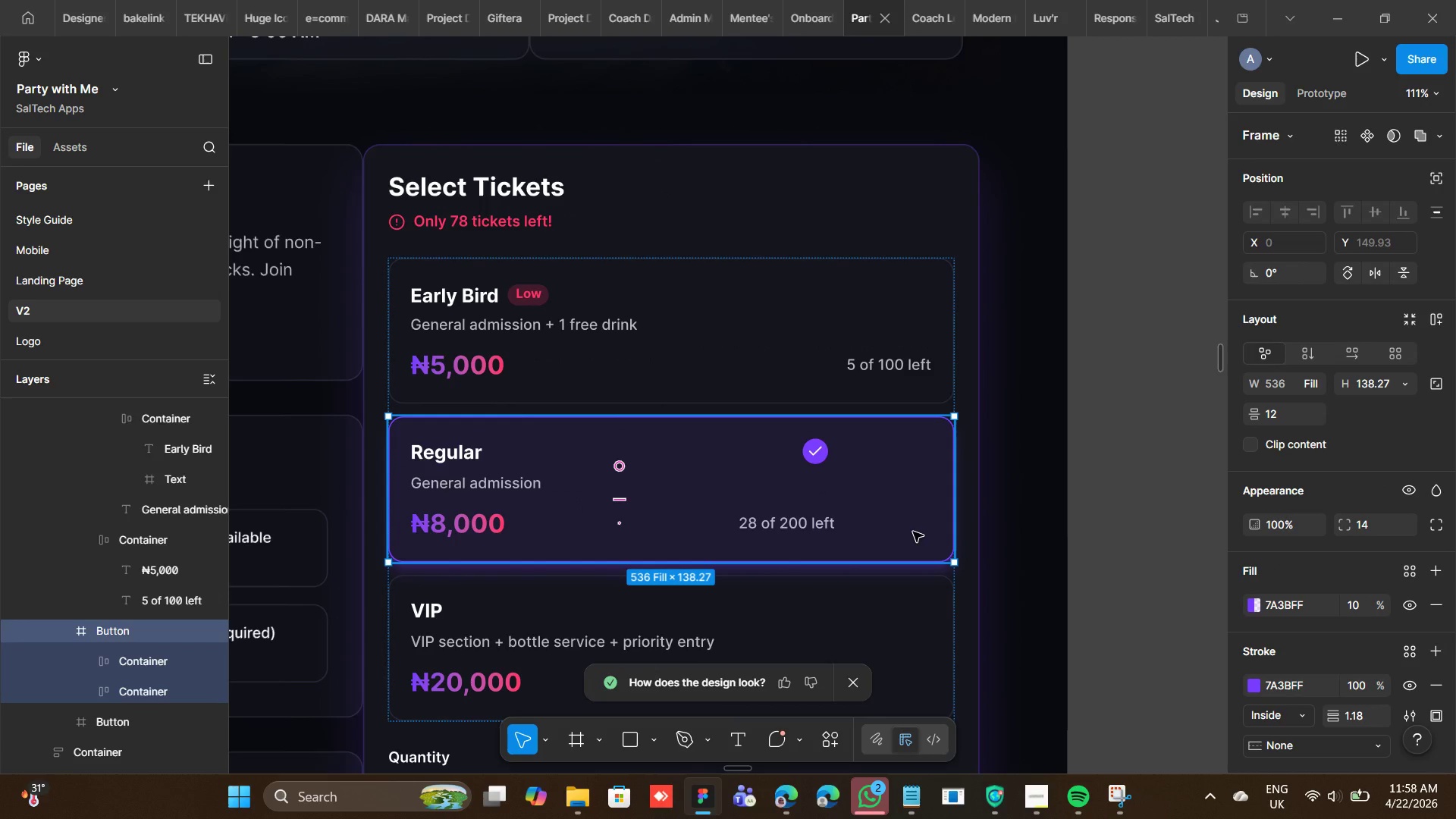 
key(Shift+A)
 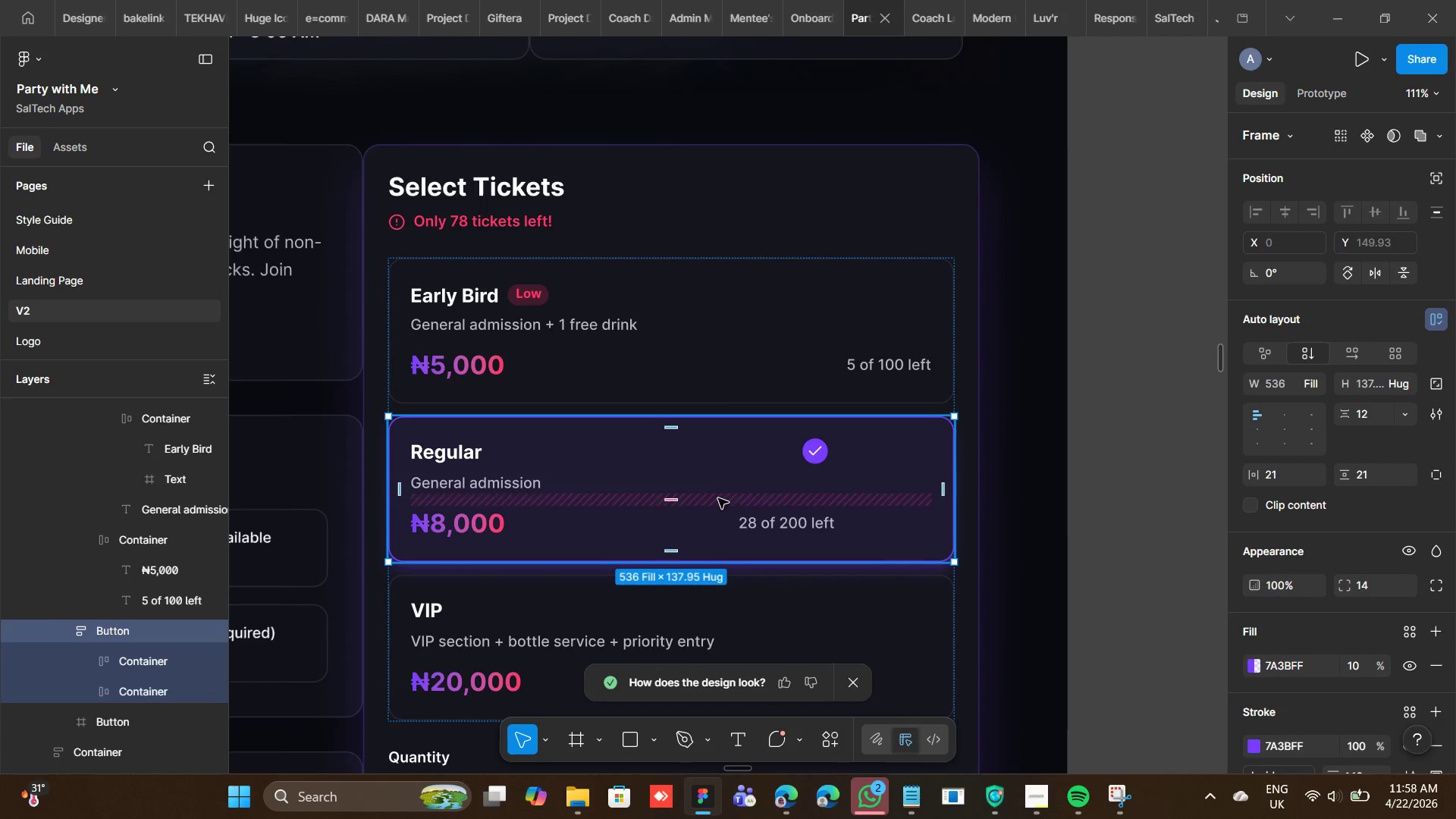 
left_click([780, 522])
 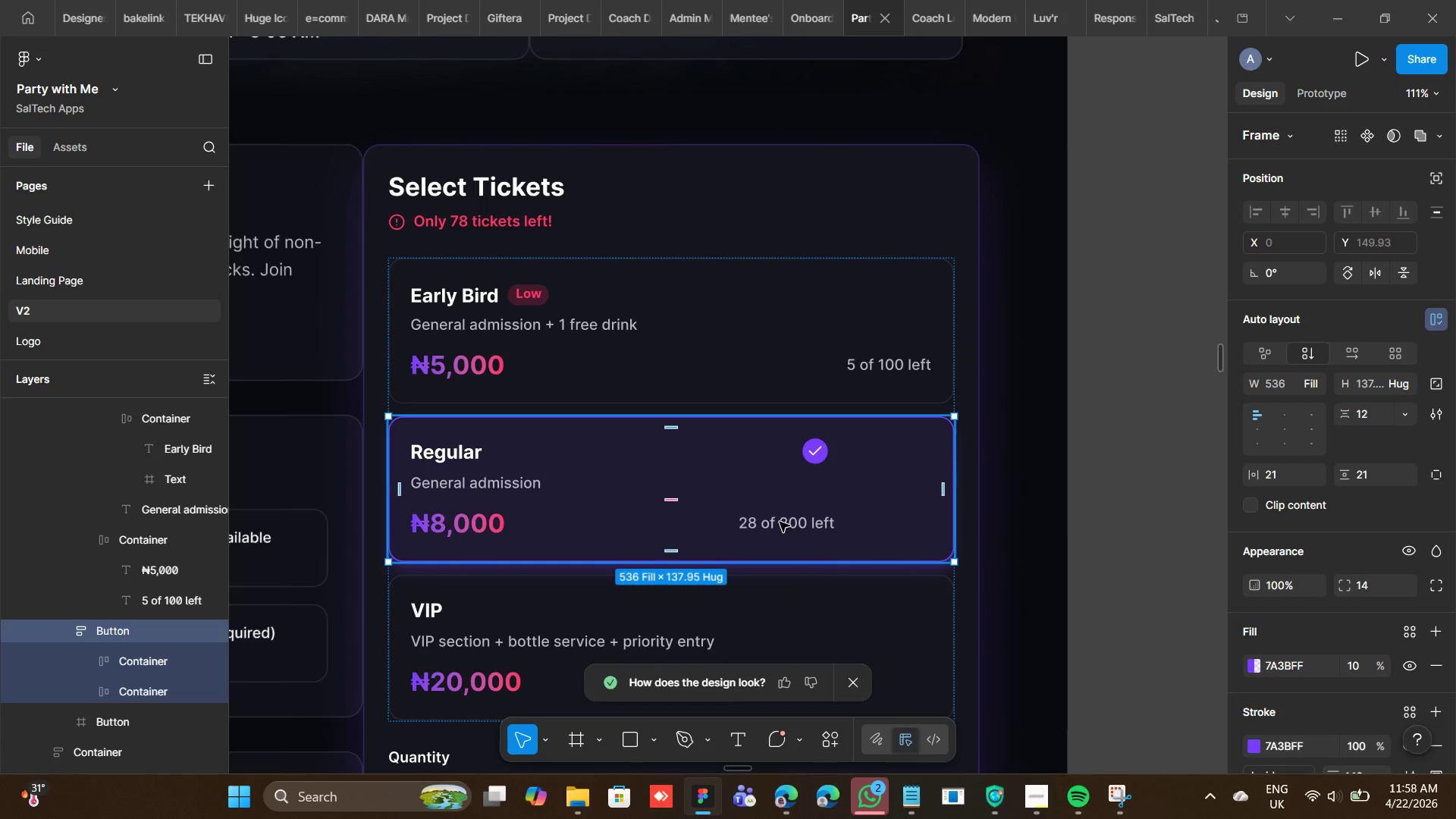 
left_click([780, 522])
 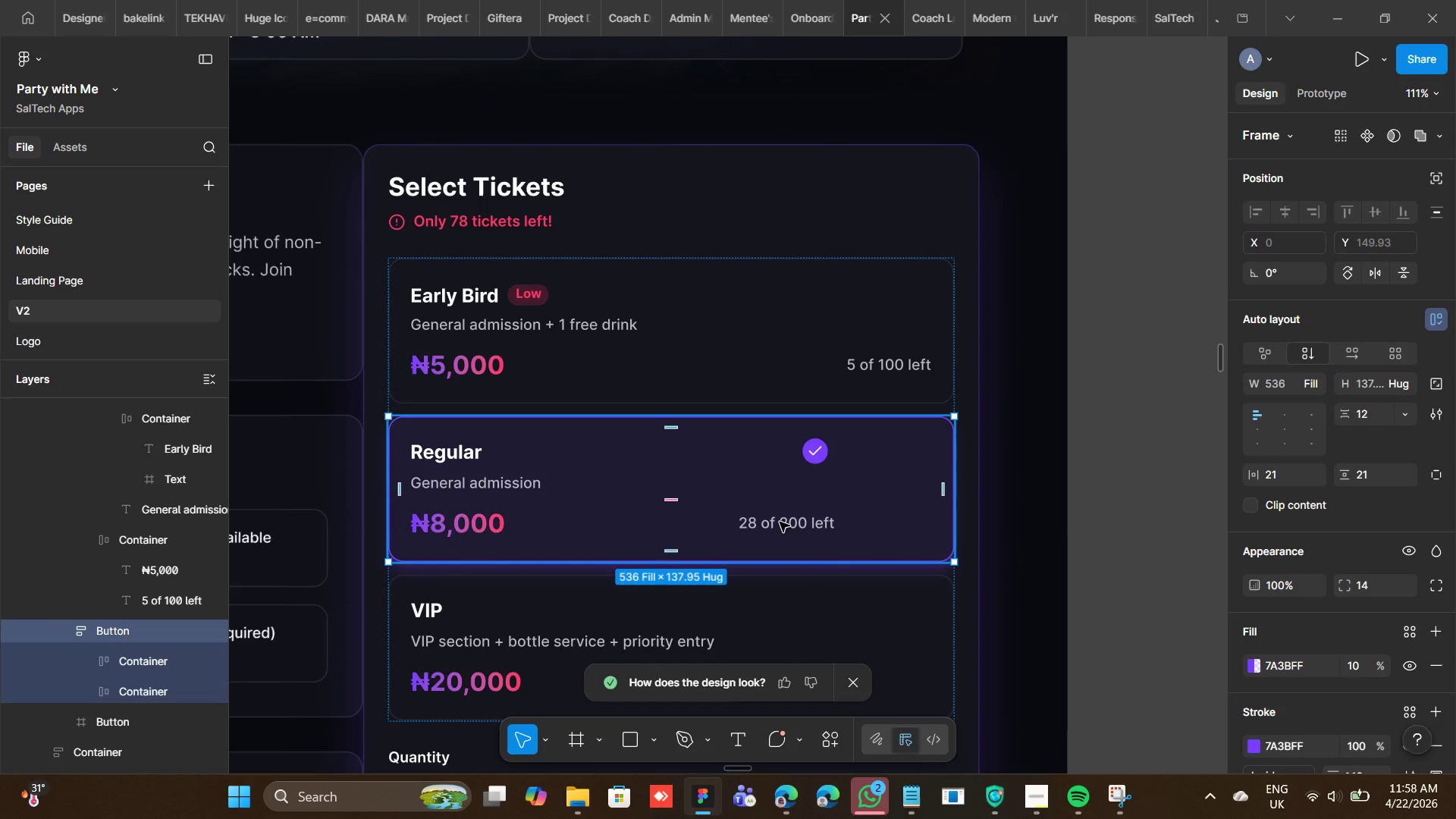 
double_click([780, 522])
 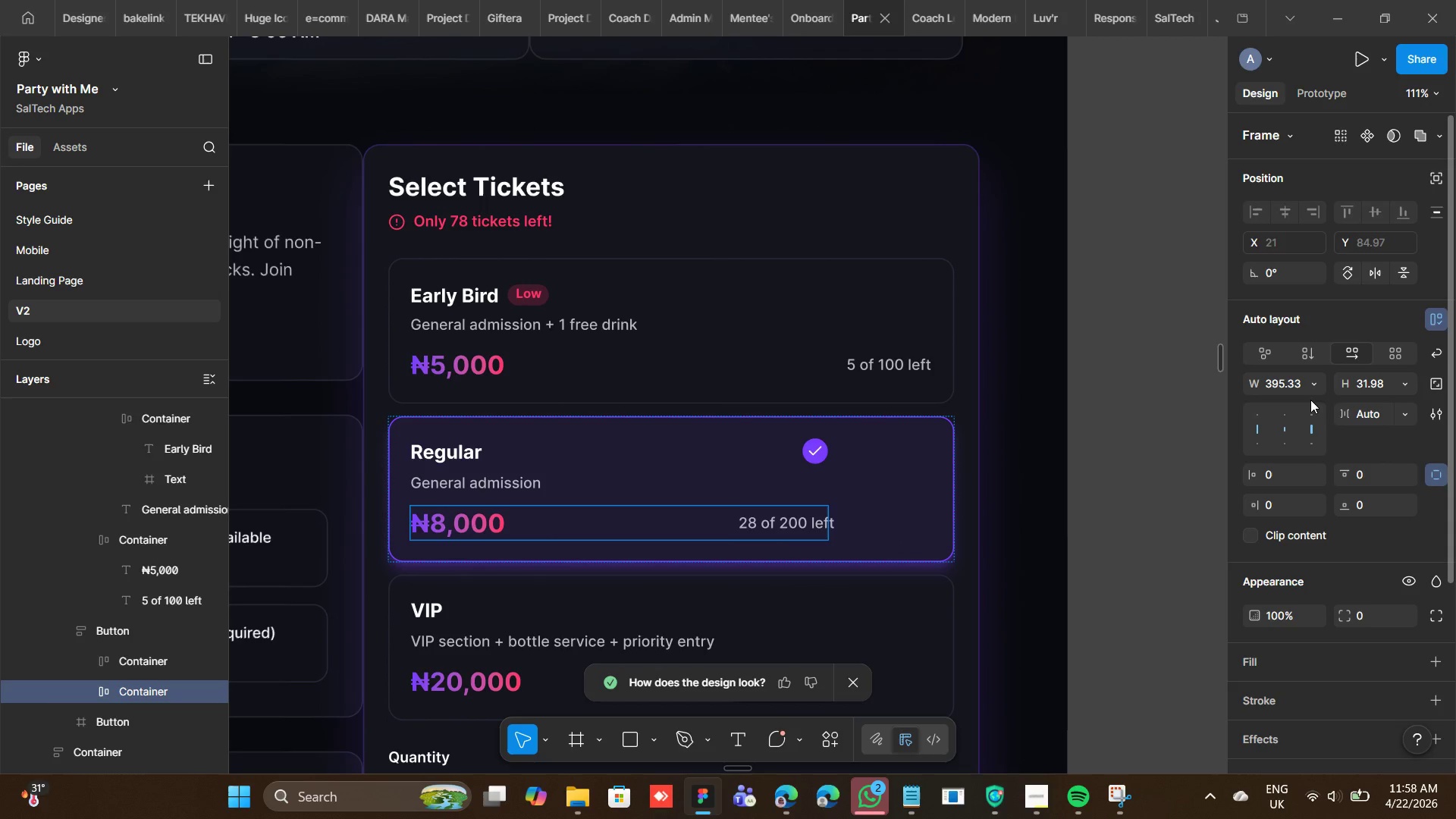 
left_click([1314, 386])
 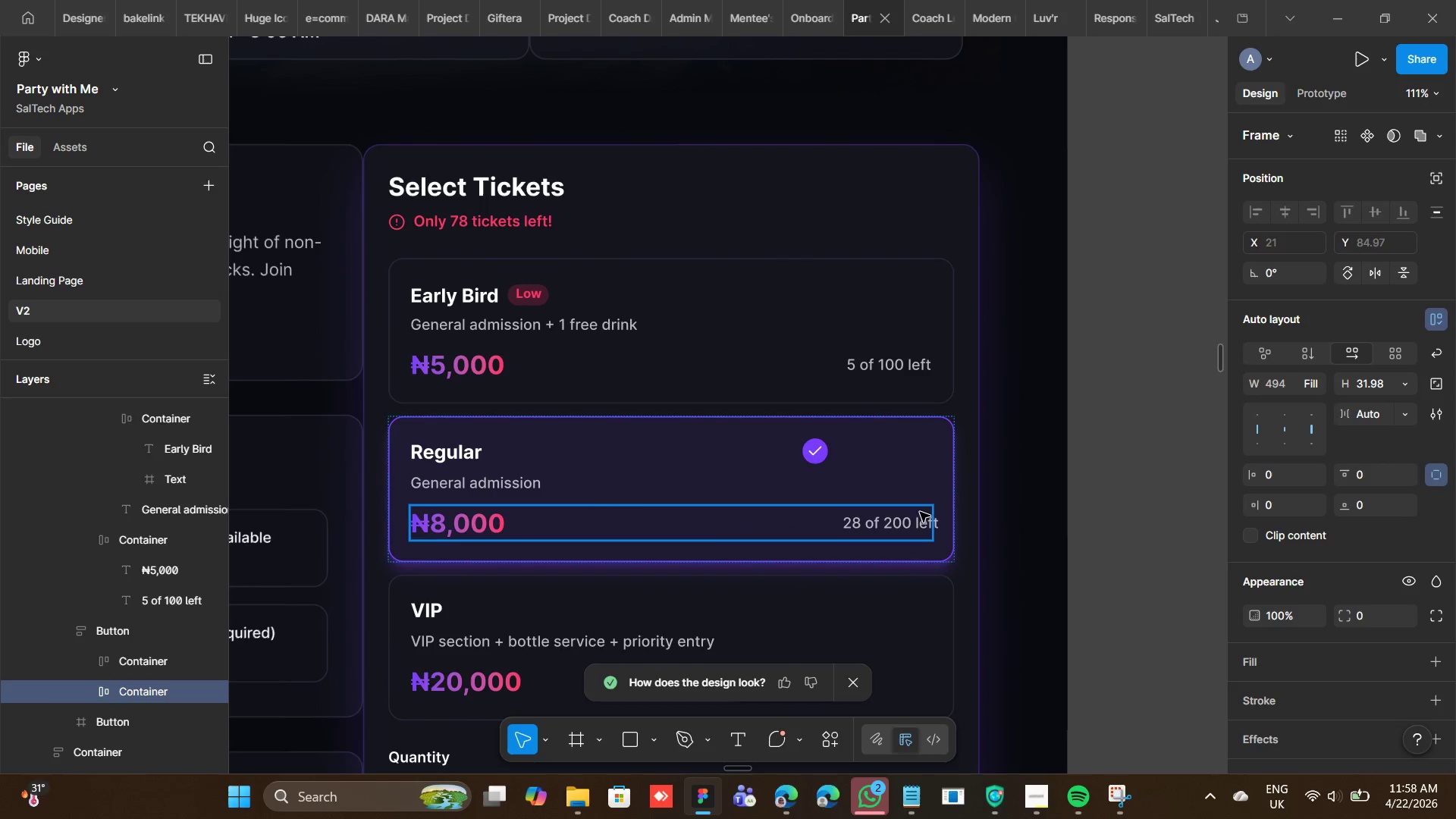 
double_click([912, 519])
 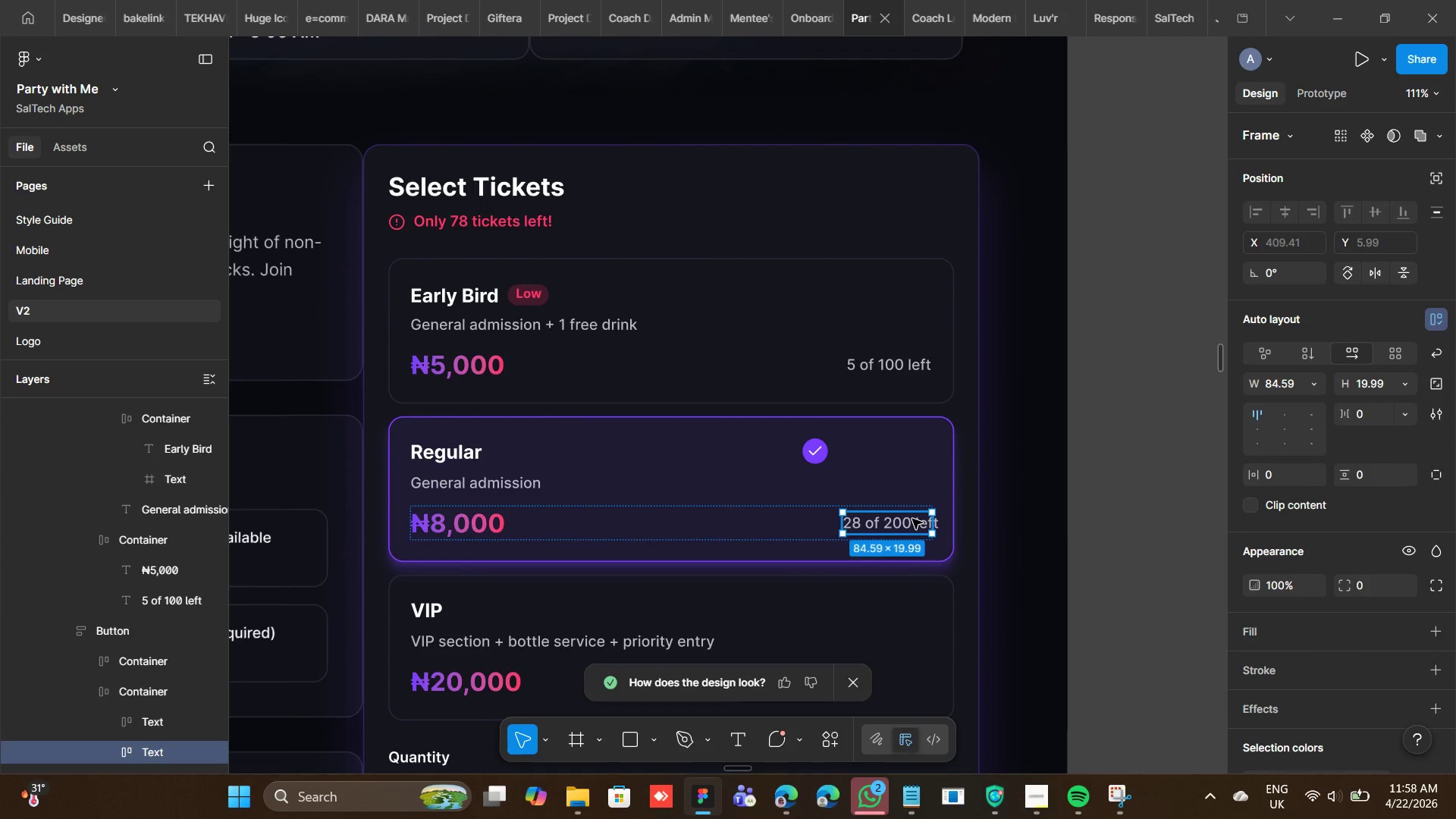 
key(Control+Backspace)
 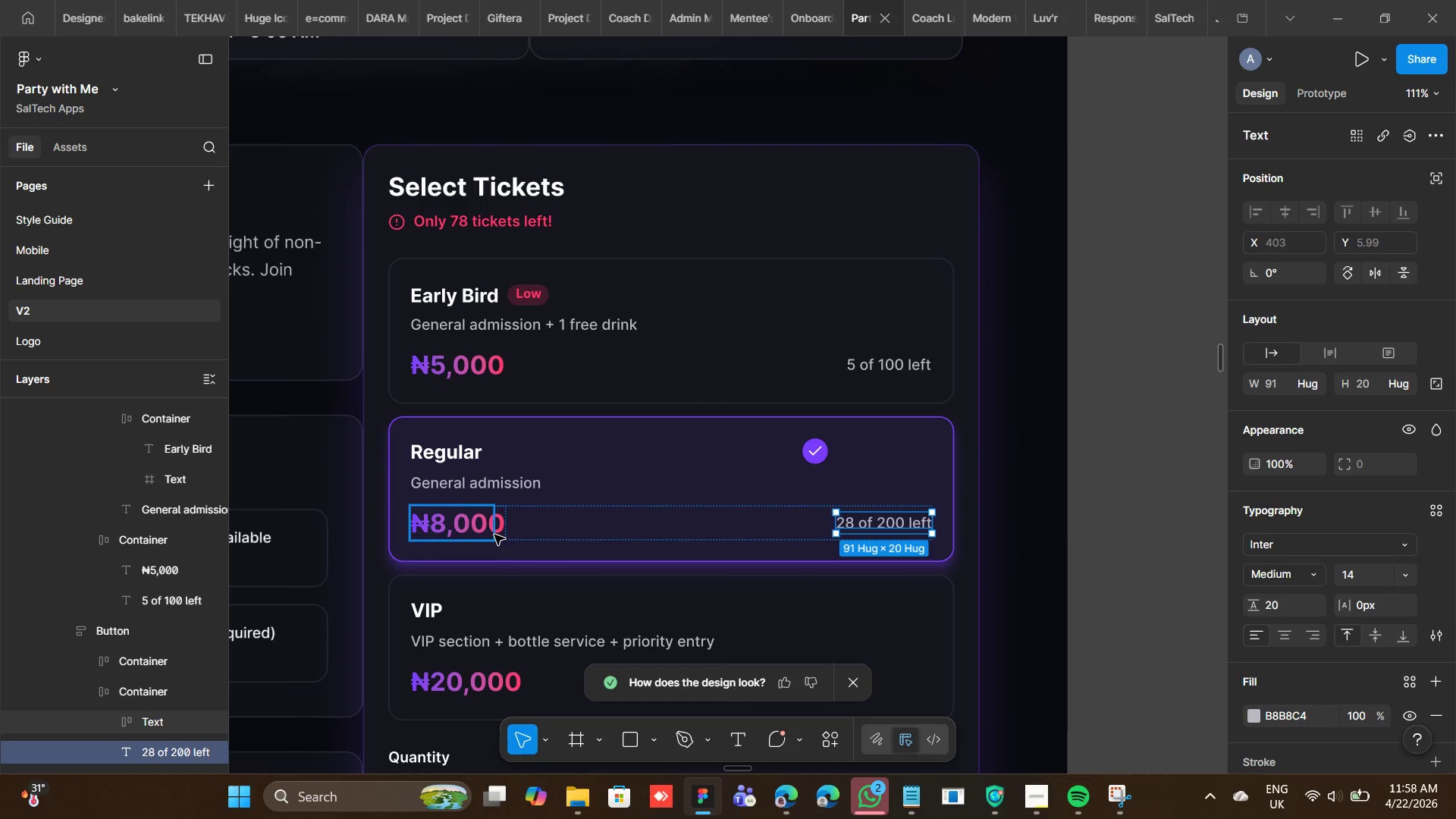 
left_click([491, 526])
 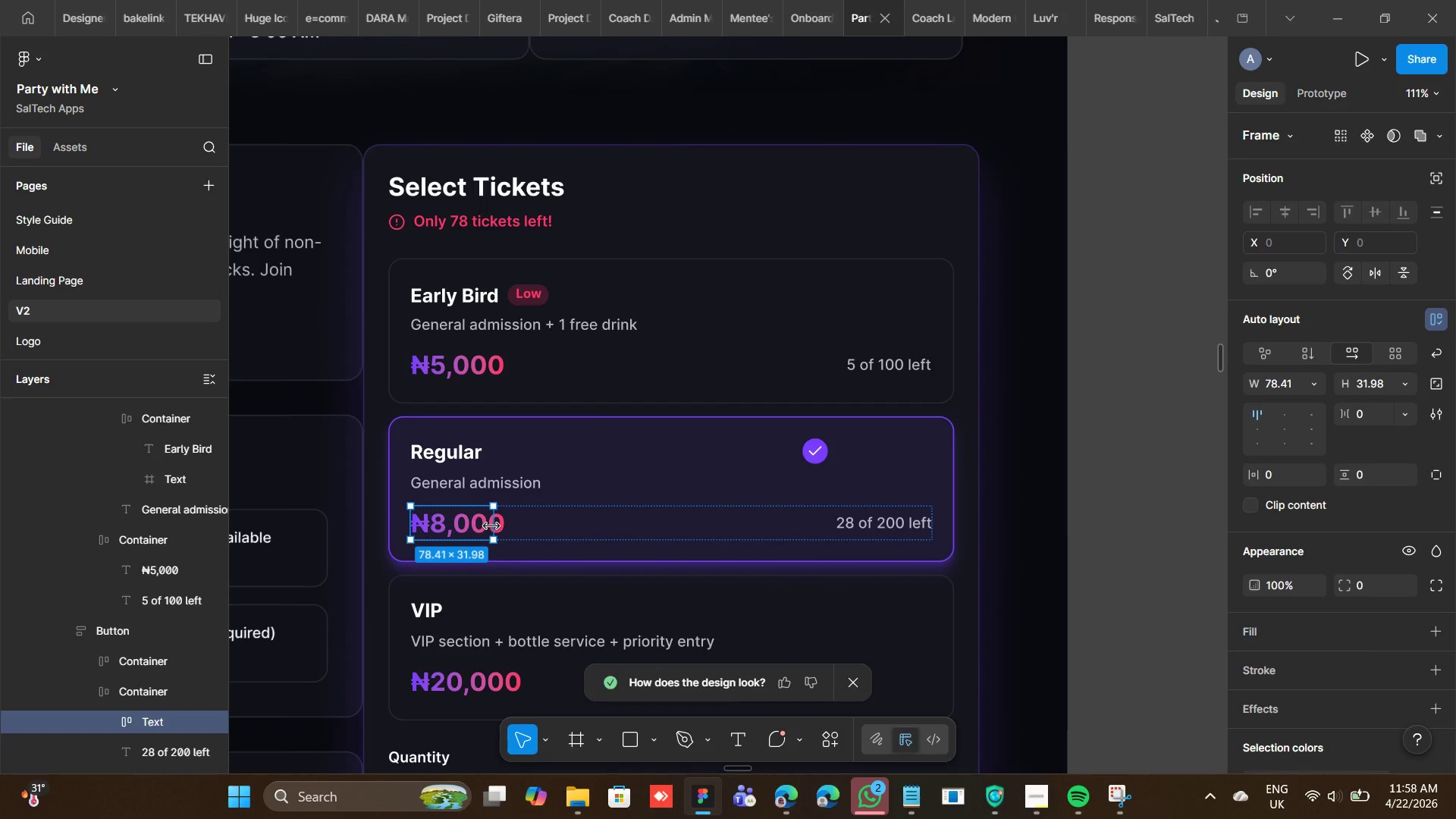 
key(Control+Backspace)
 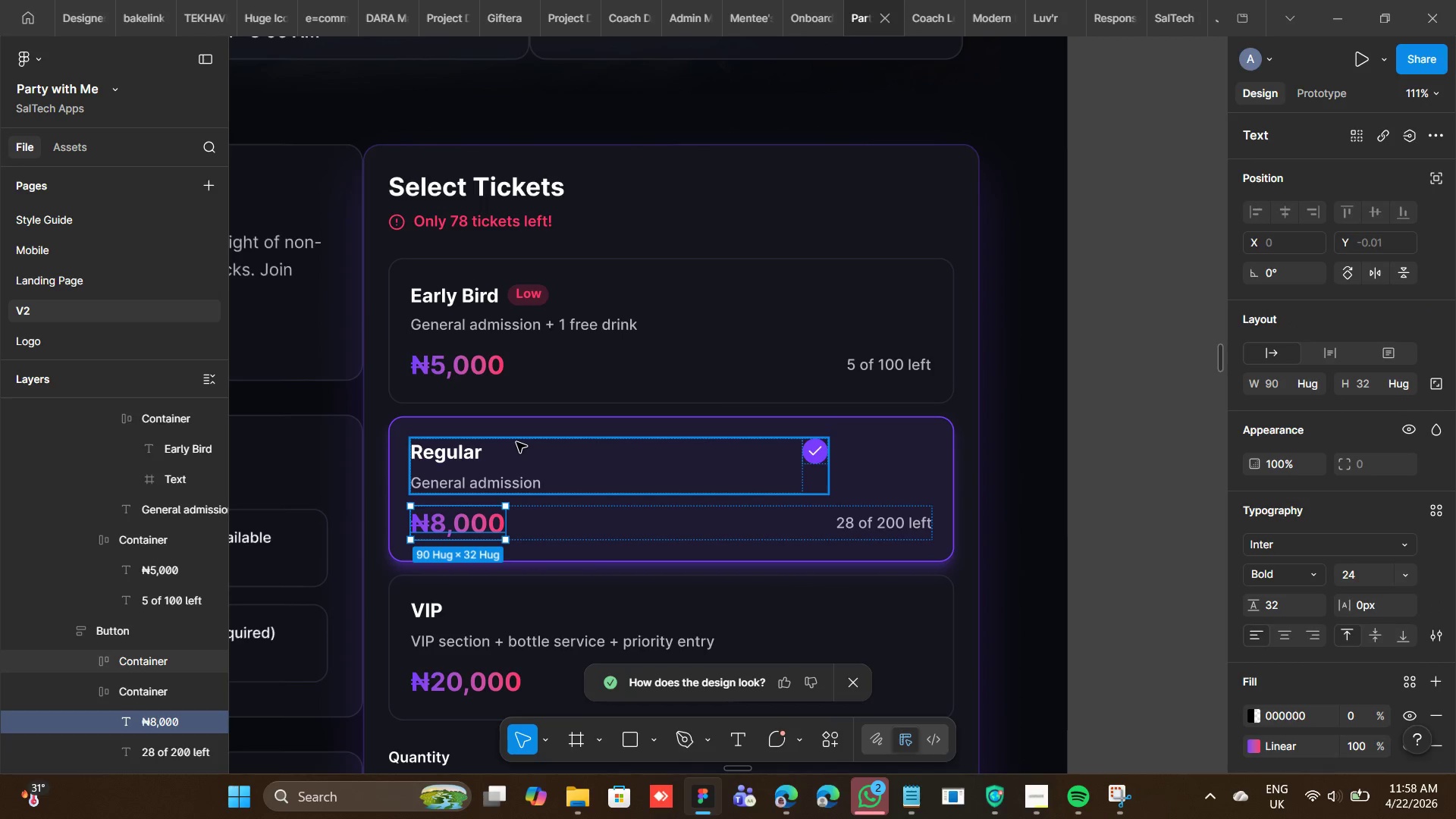 
left_click([516, 442])
 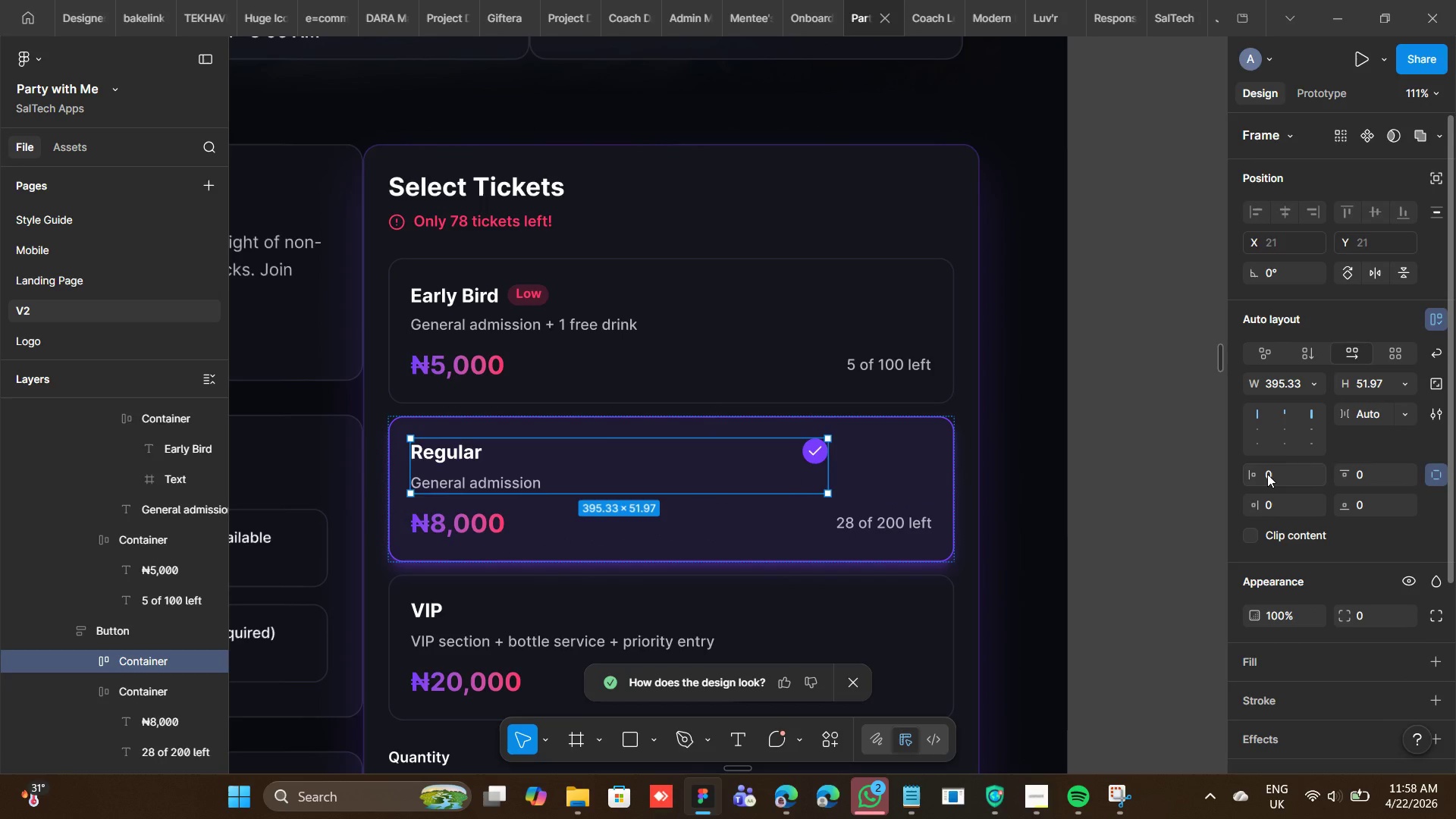 
left_click([1283, 433])
 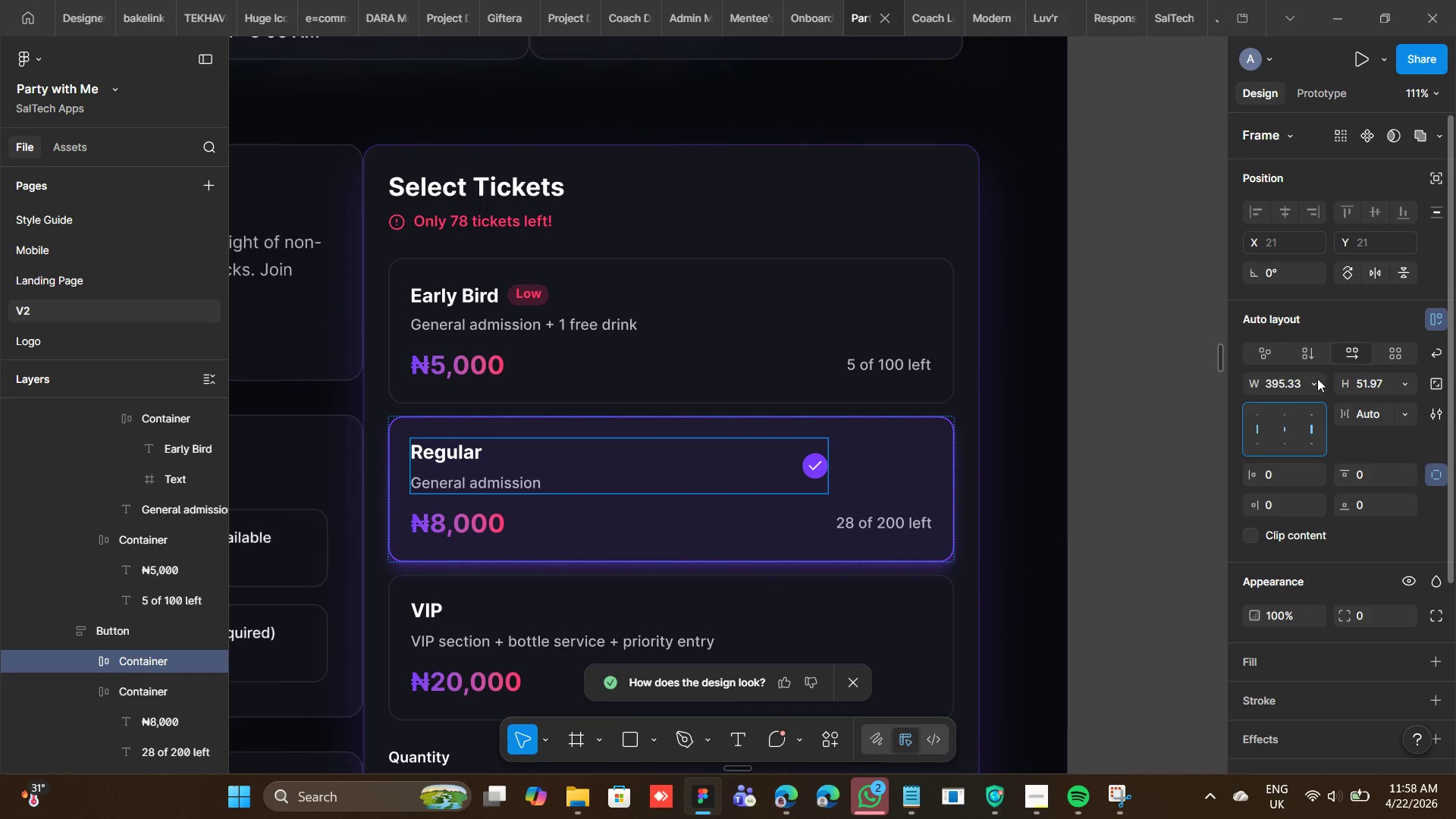 
left_click([1317, 378])
 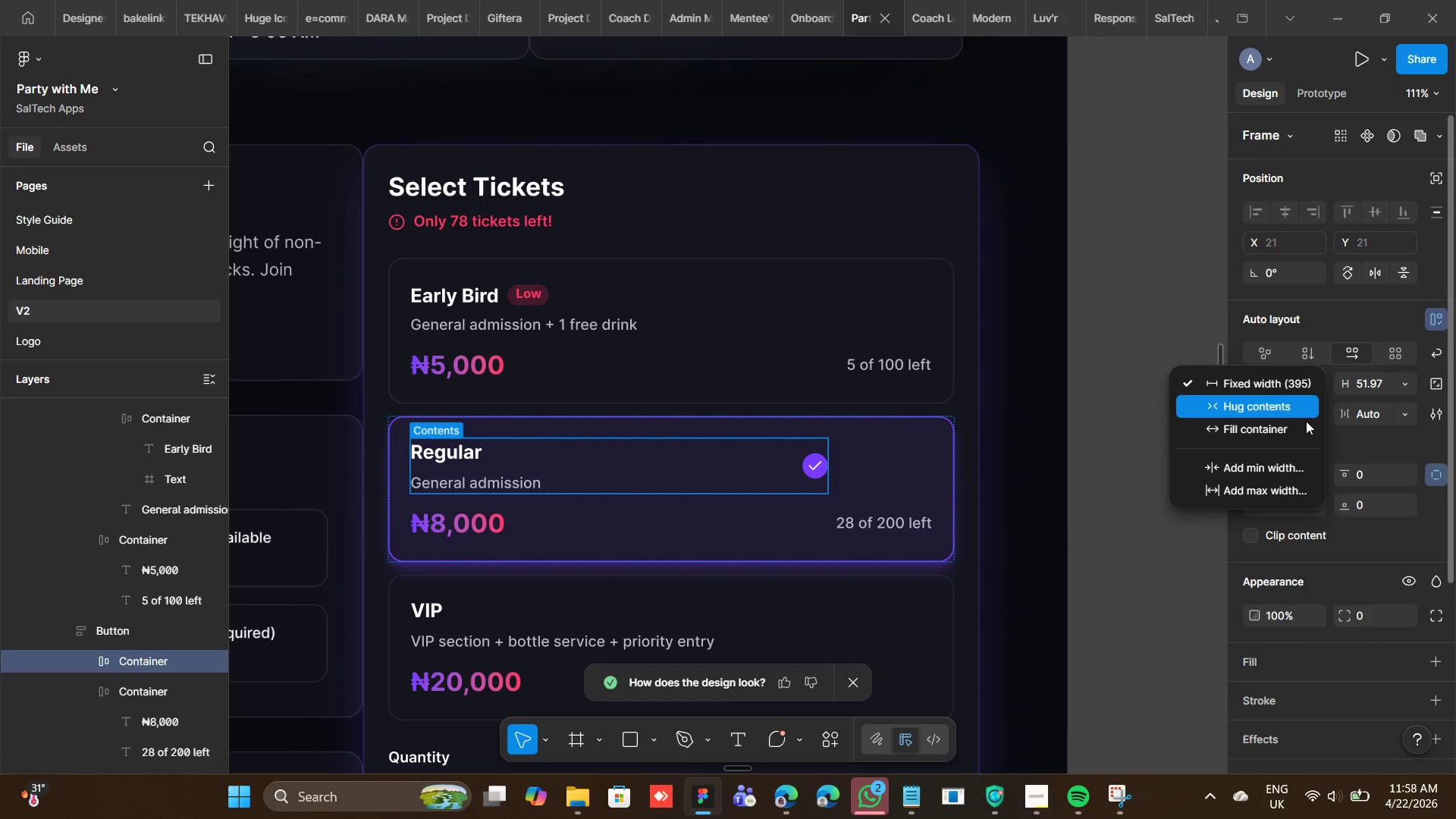 
left_click([1304, 425])
 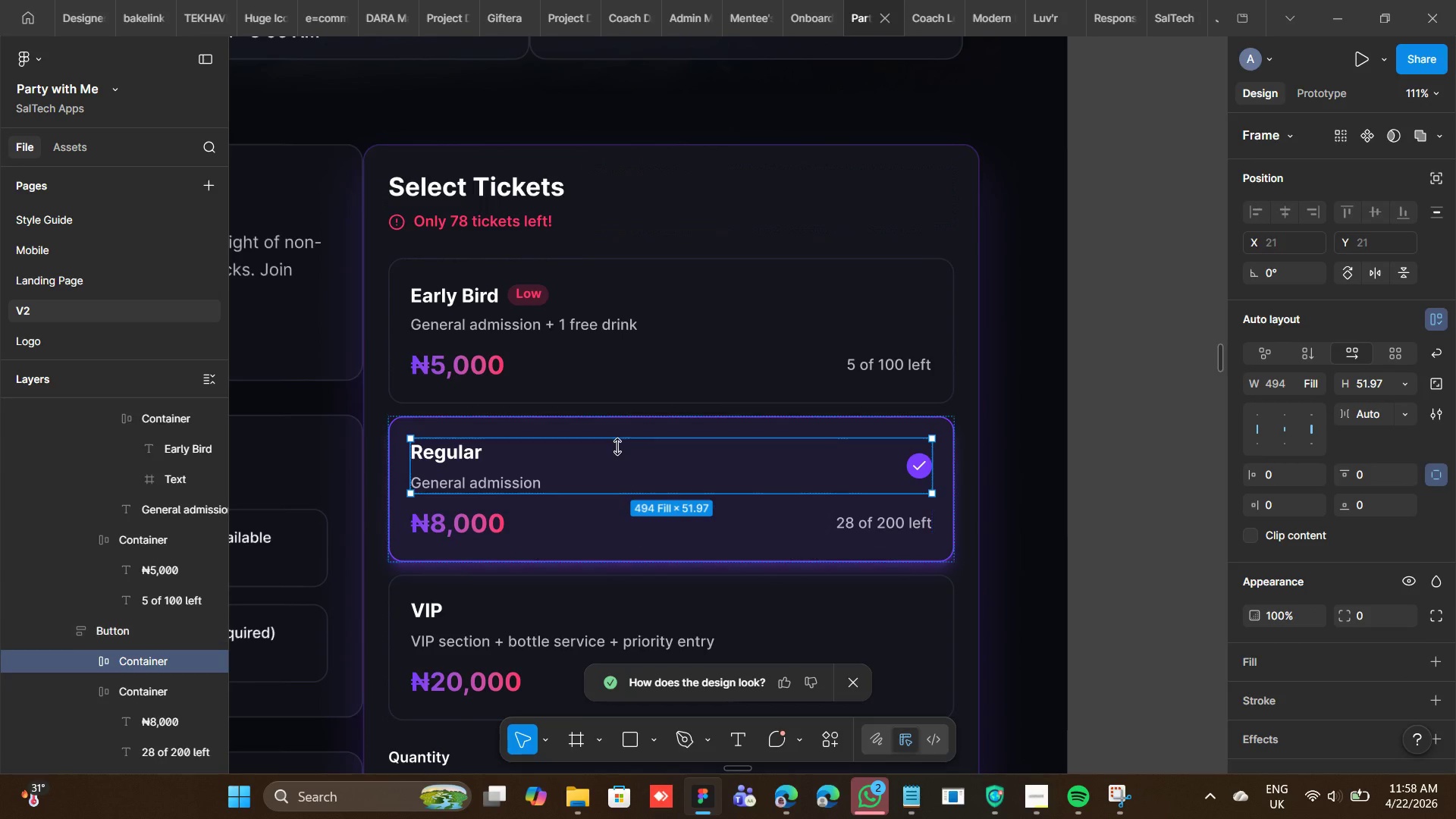 
scroll: coordinate [719, 466], scroll_direction: down, amount: 1.0
 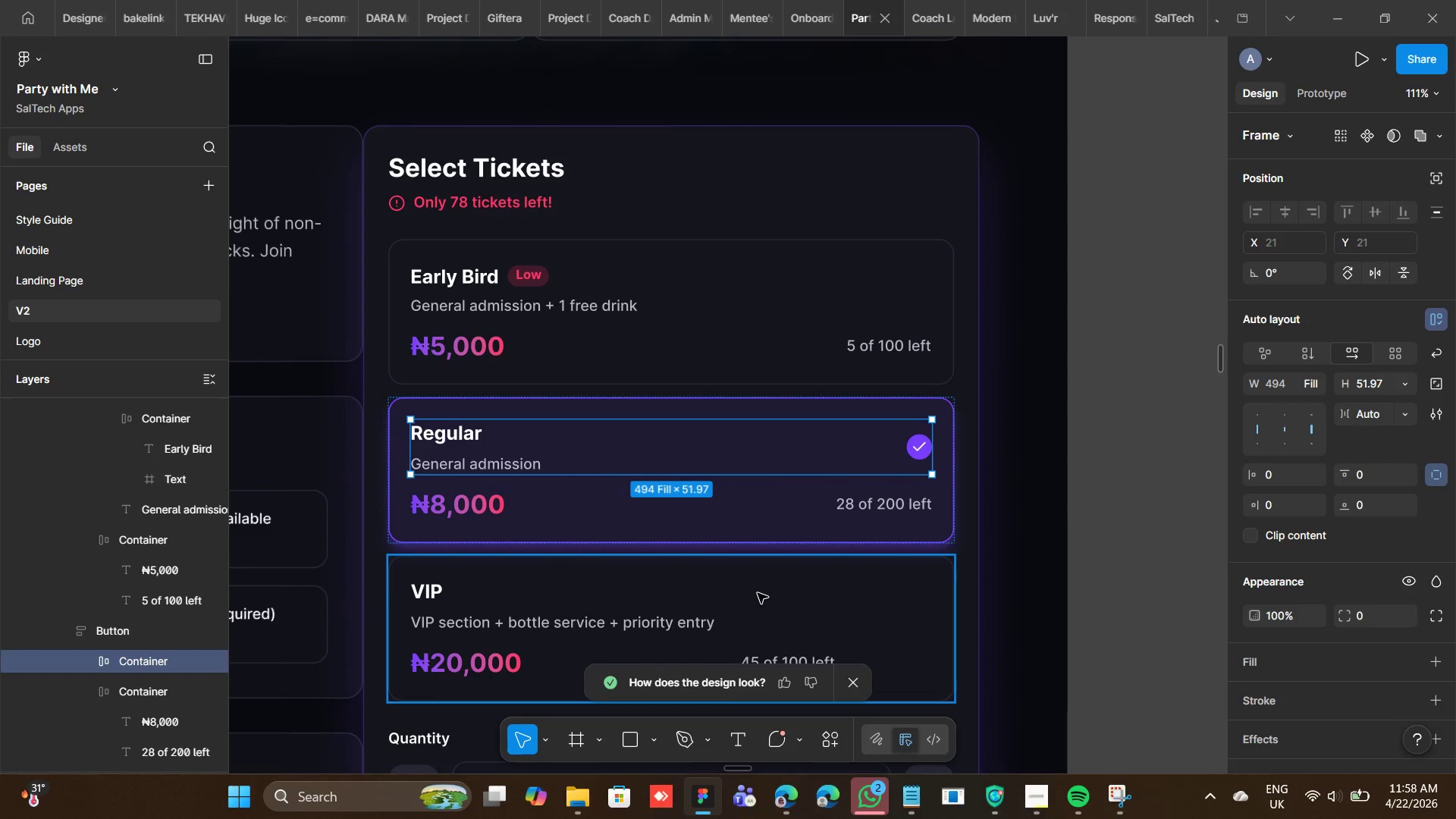 
left_click([758, 593])
 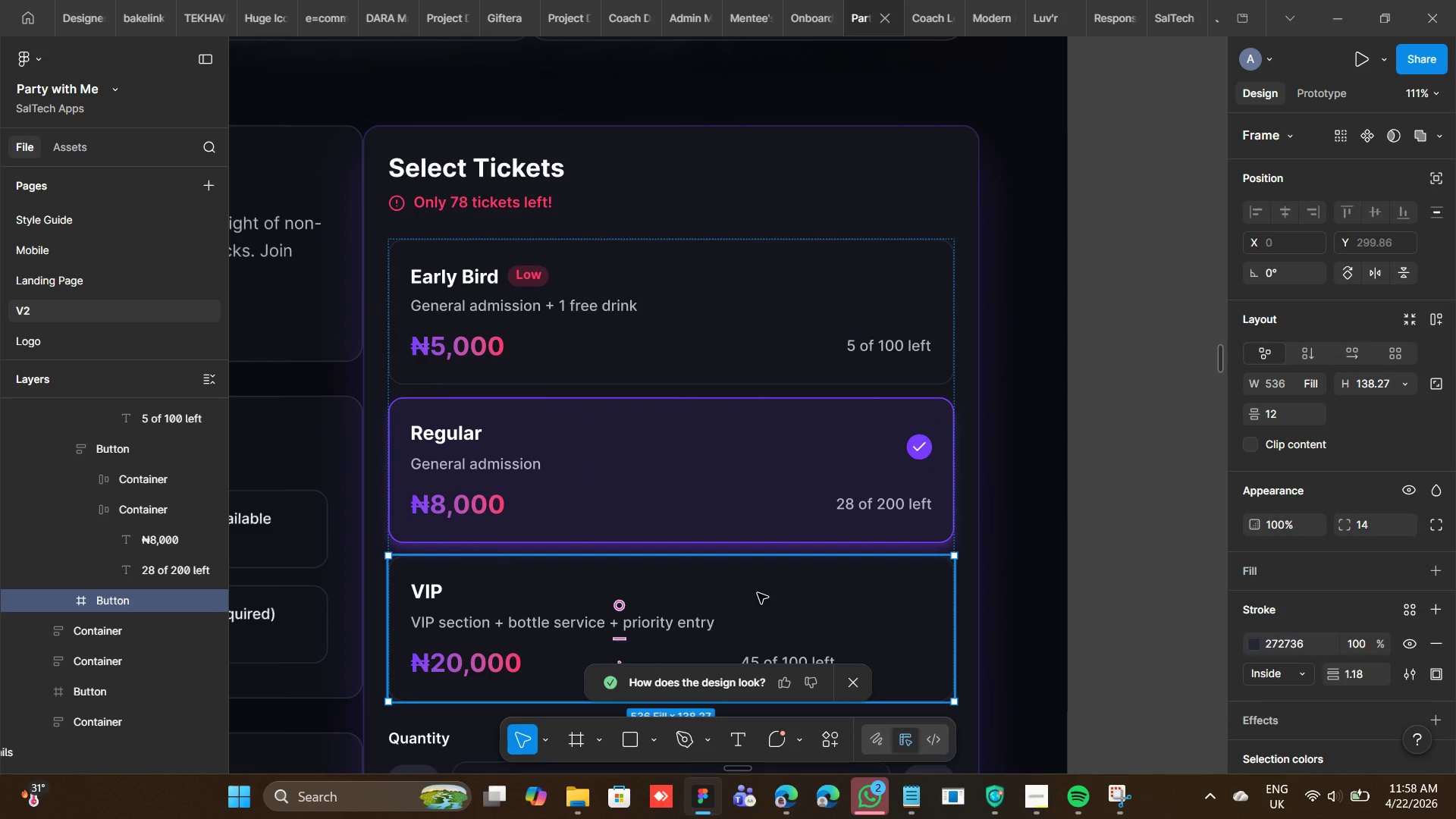 
scroll: coordinate [760, 577], scroll_direction: down, amount: 12.0
 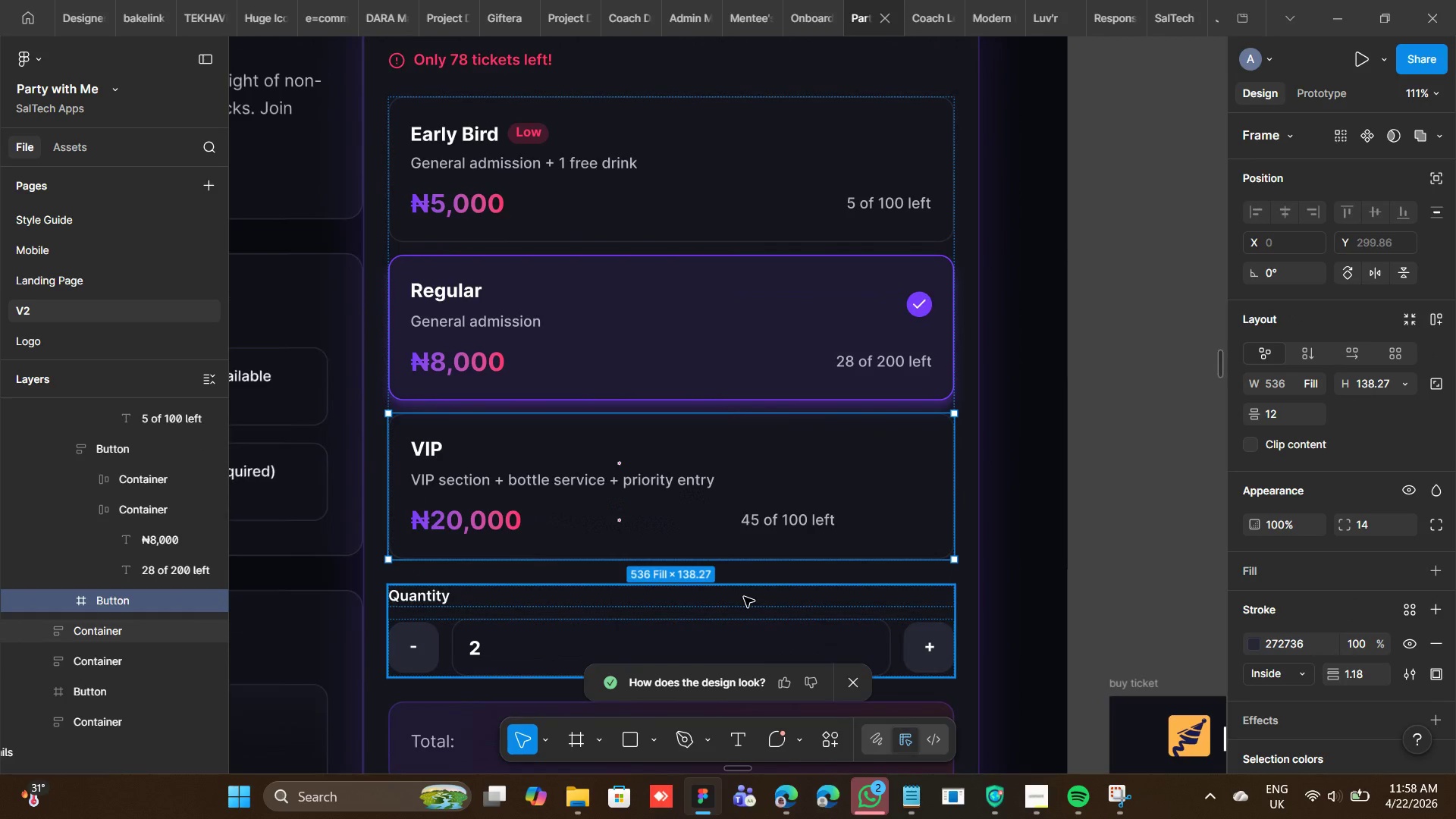 
key(Shift+A)
 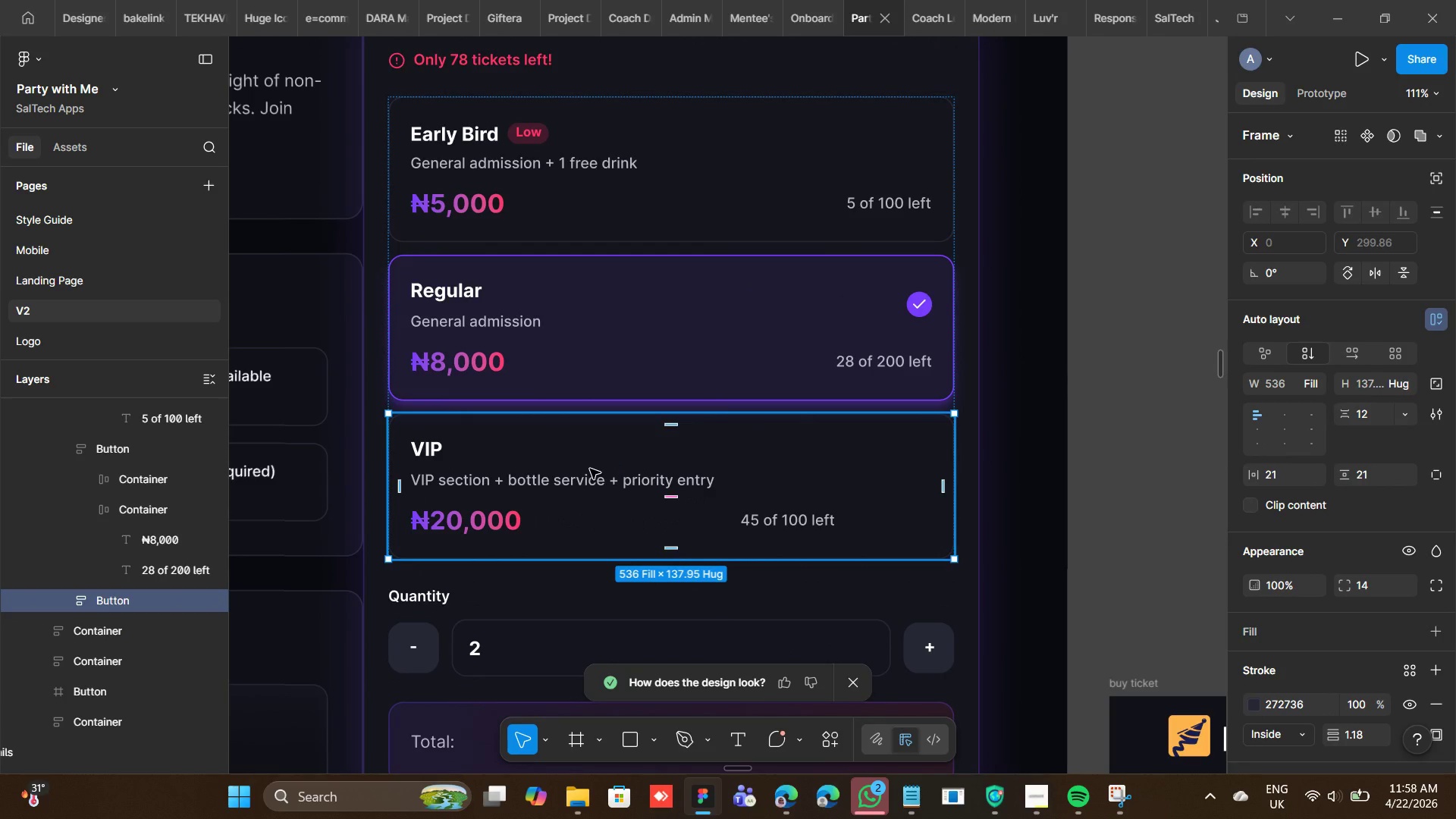 
double_click([590, 469])
 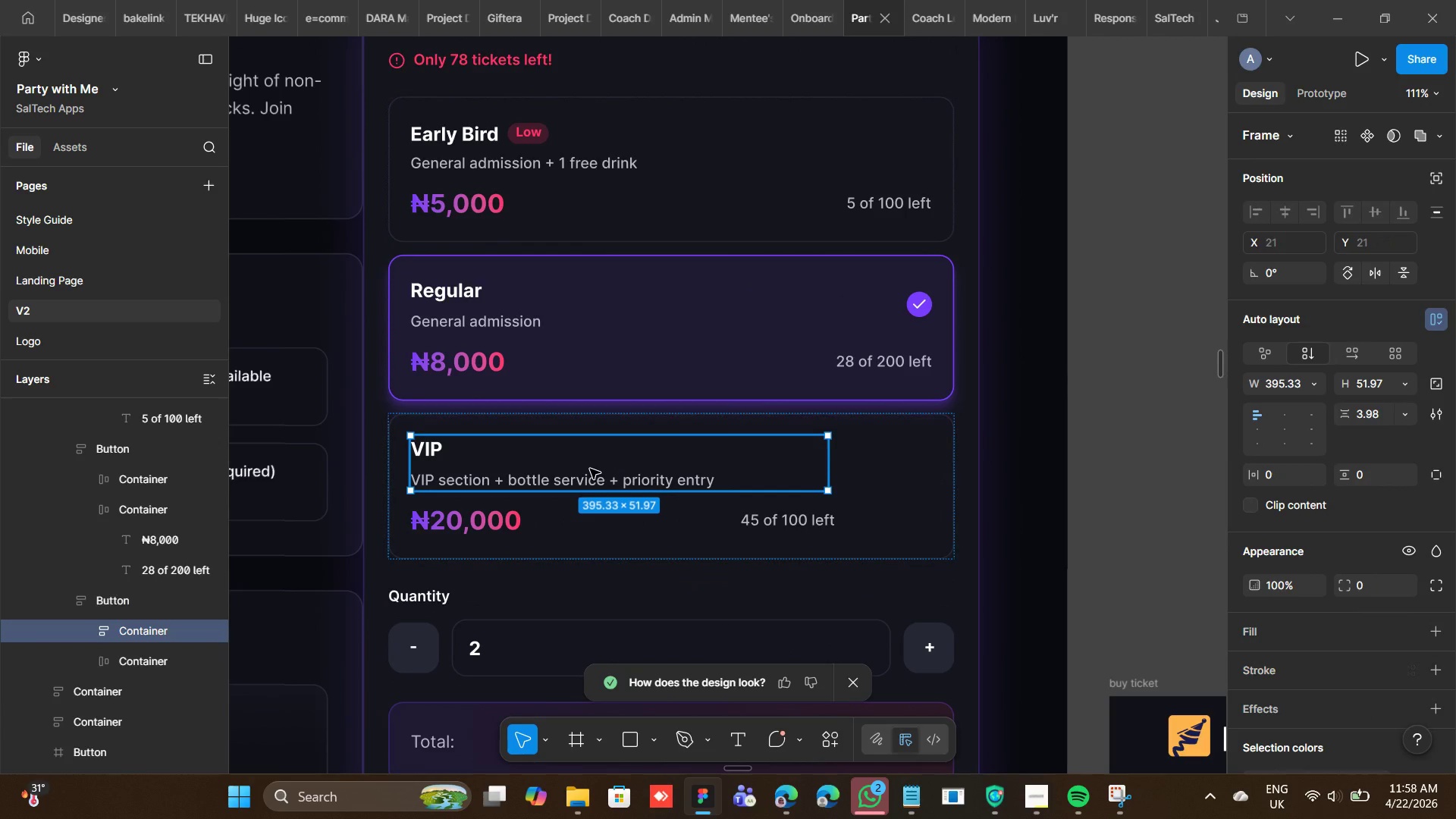 
triple_click([590, 469])
 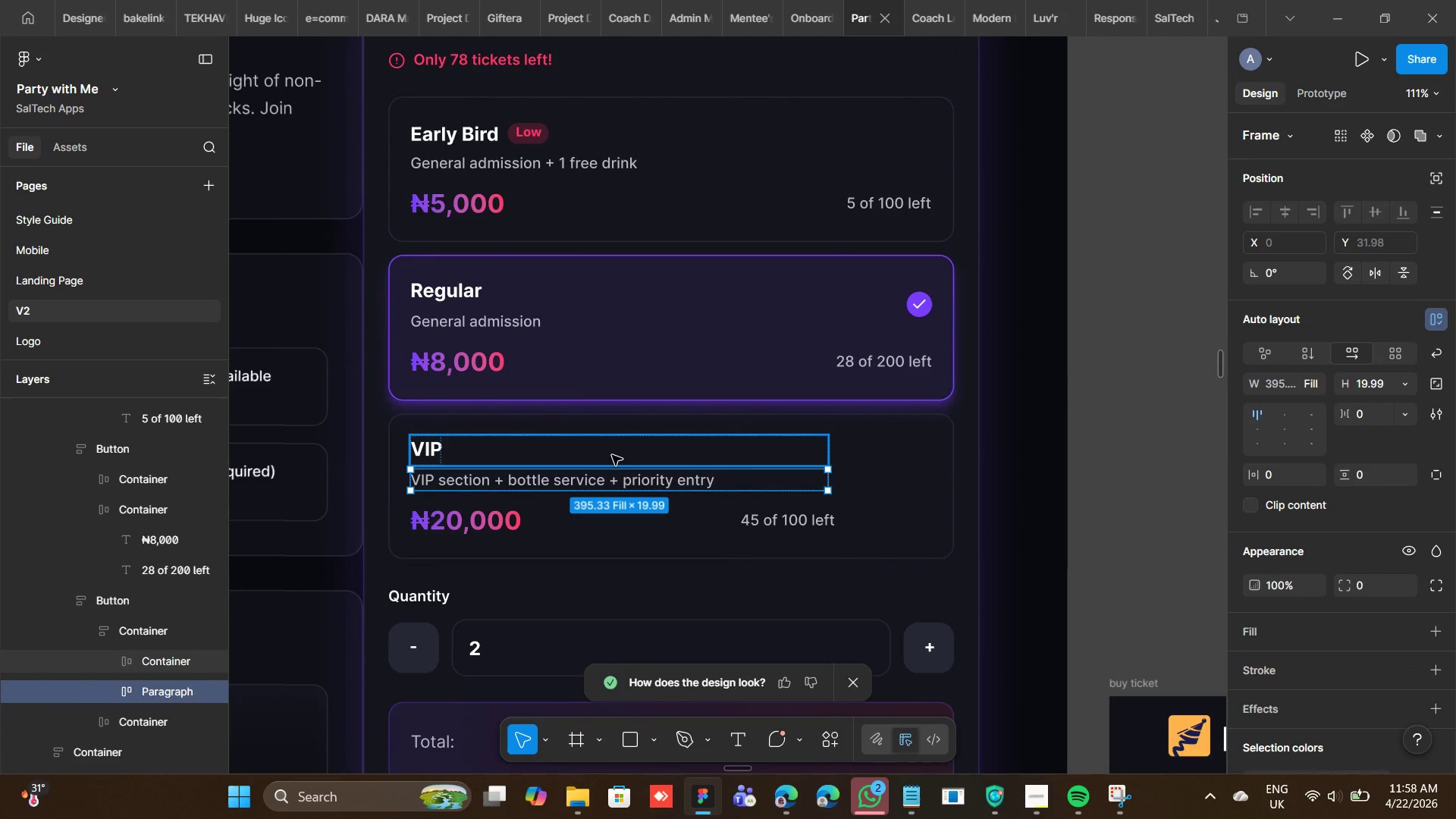 
left_click([612, 455])
 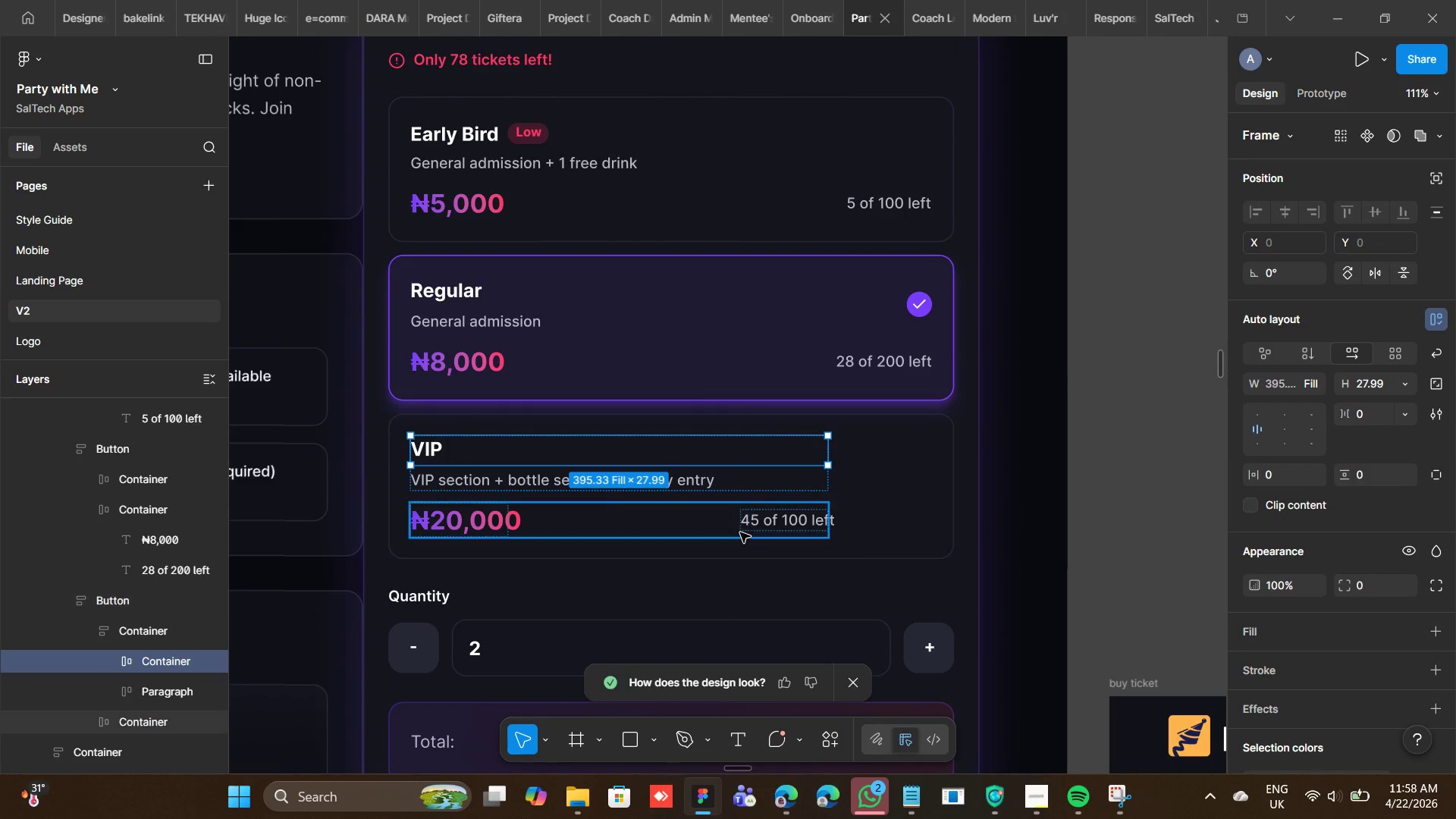 
left_click([740, 530])
 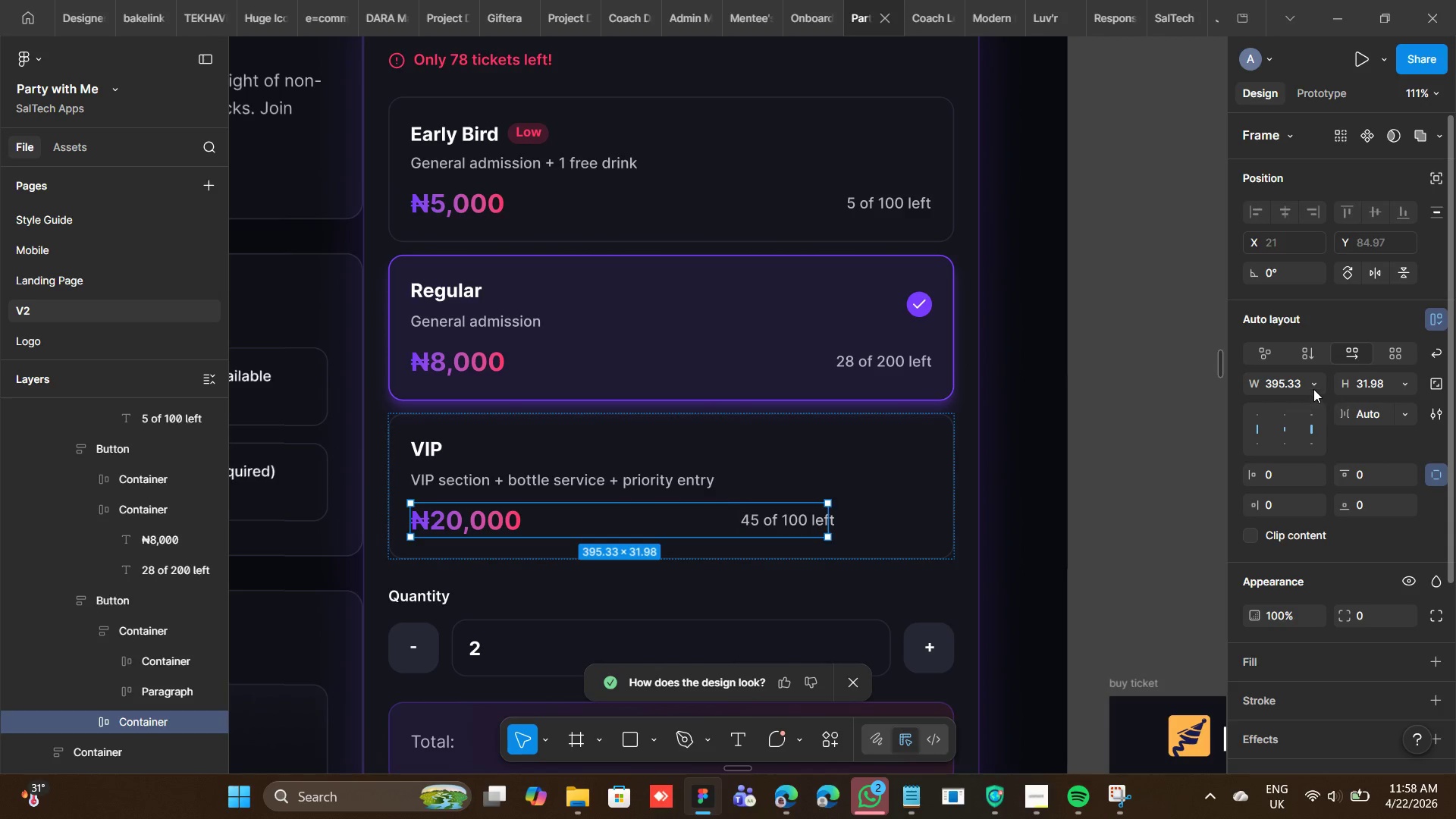 
left_click([1313, 384])
 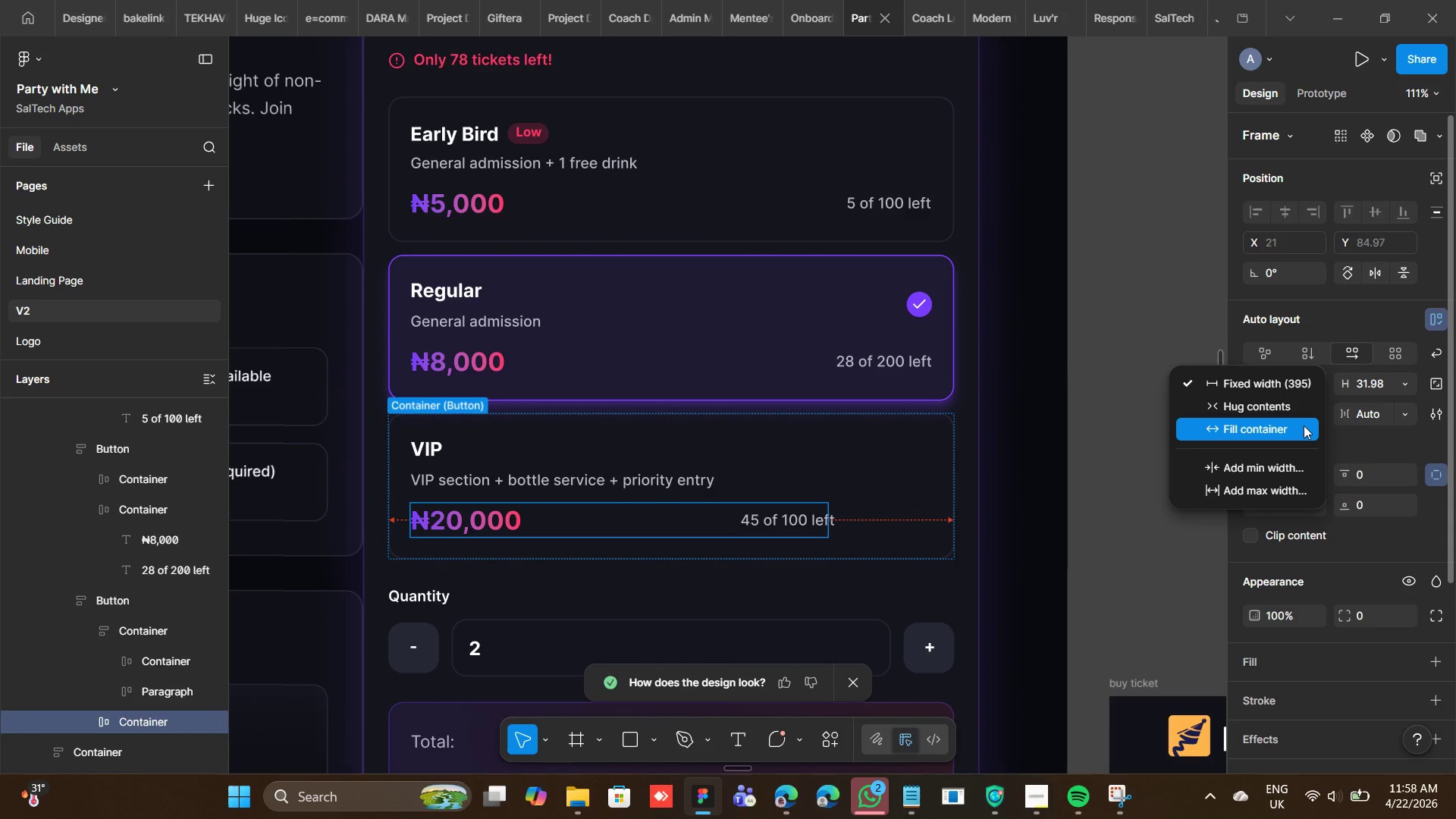 
left_click([1304, 425])
 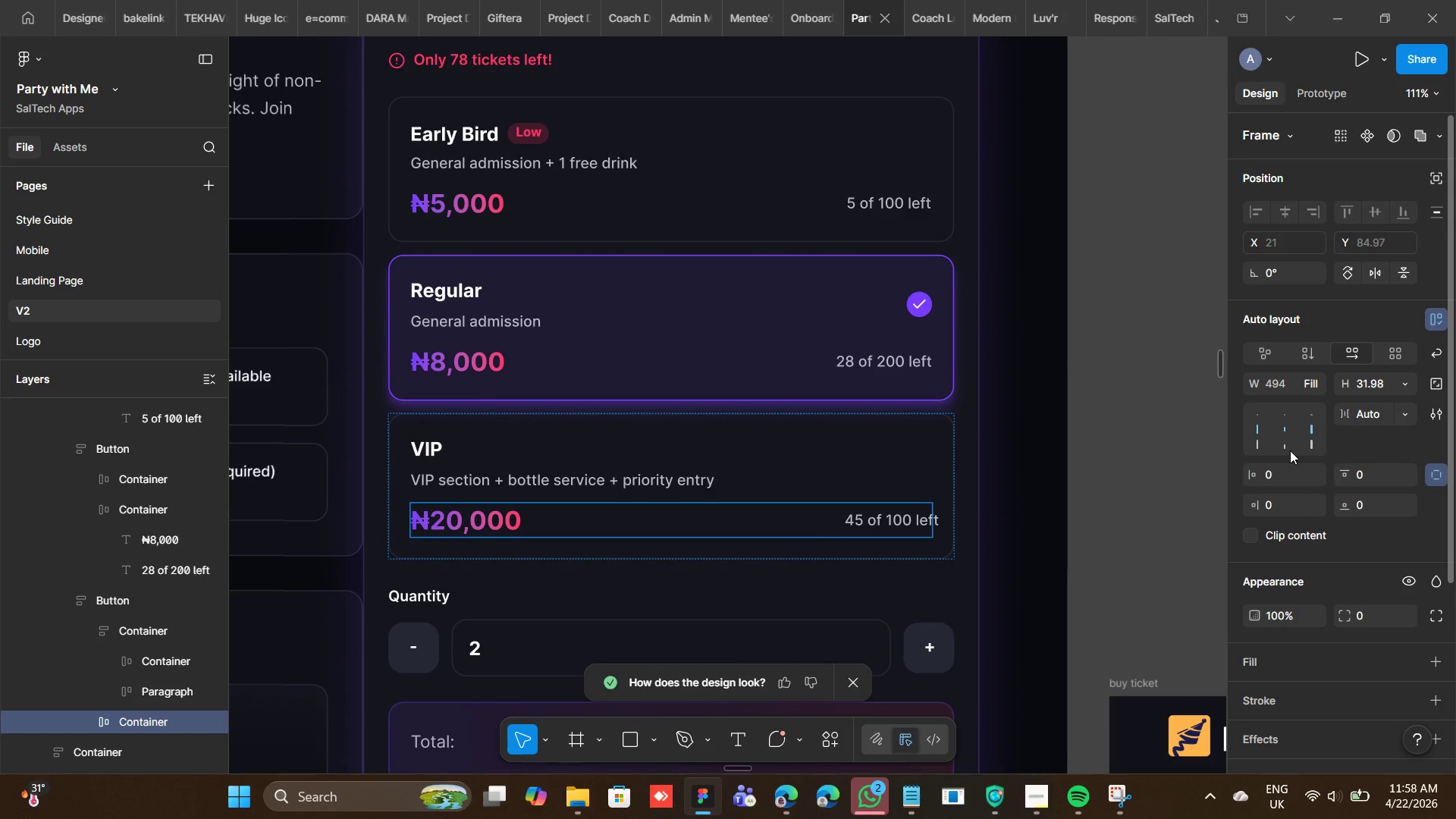 
key(Enter)
 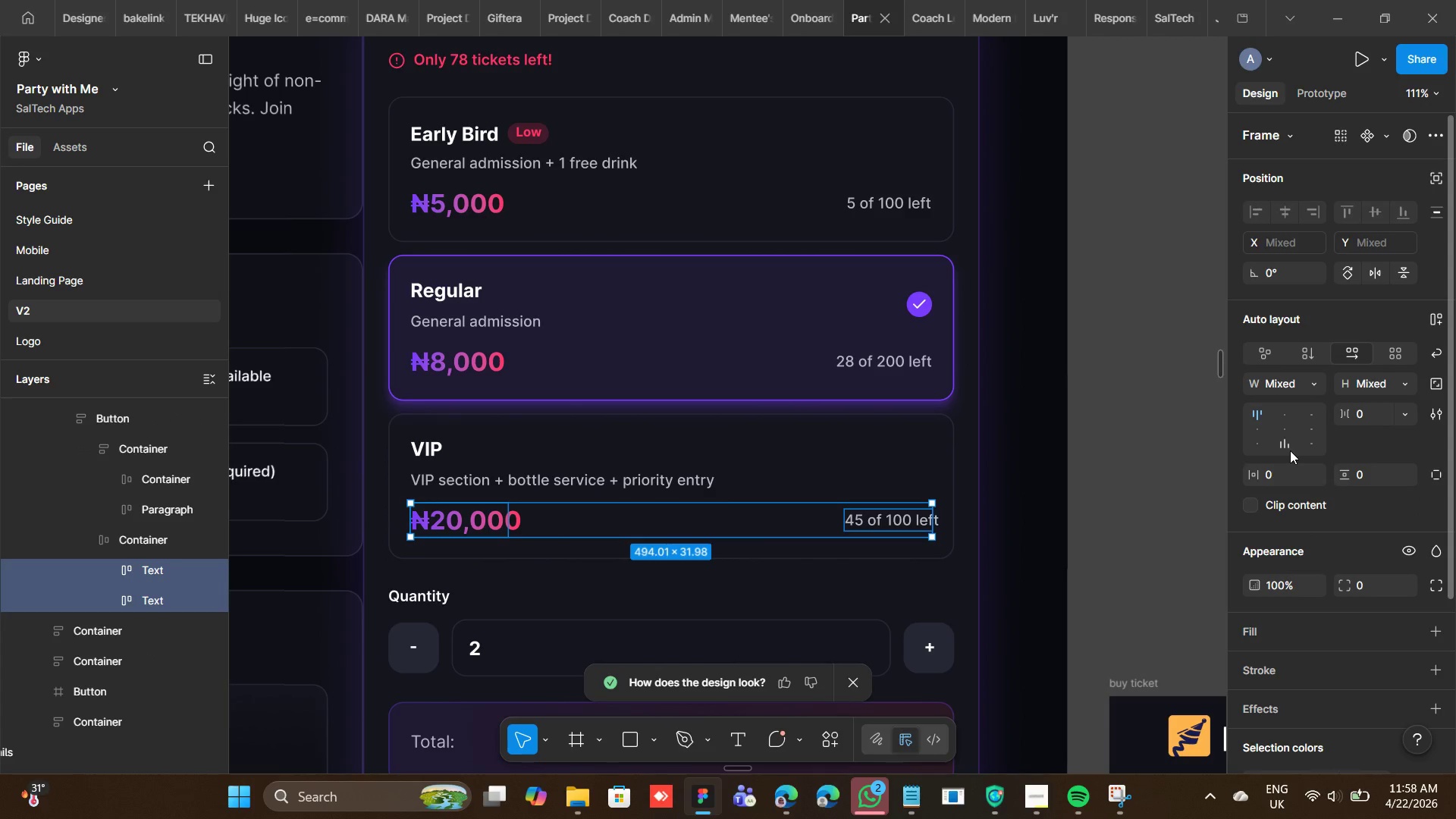 
key(Control+ControlRight)
 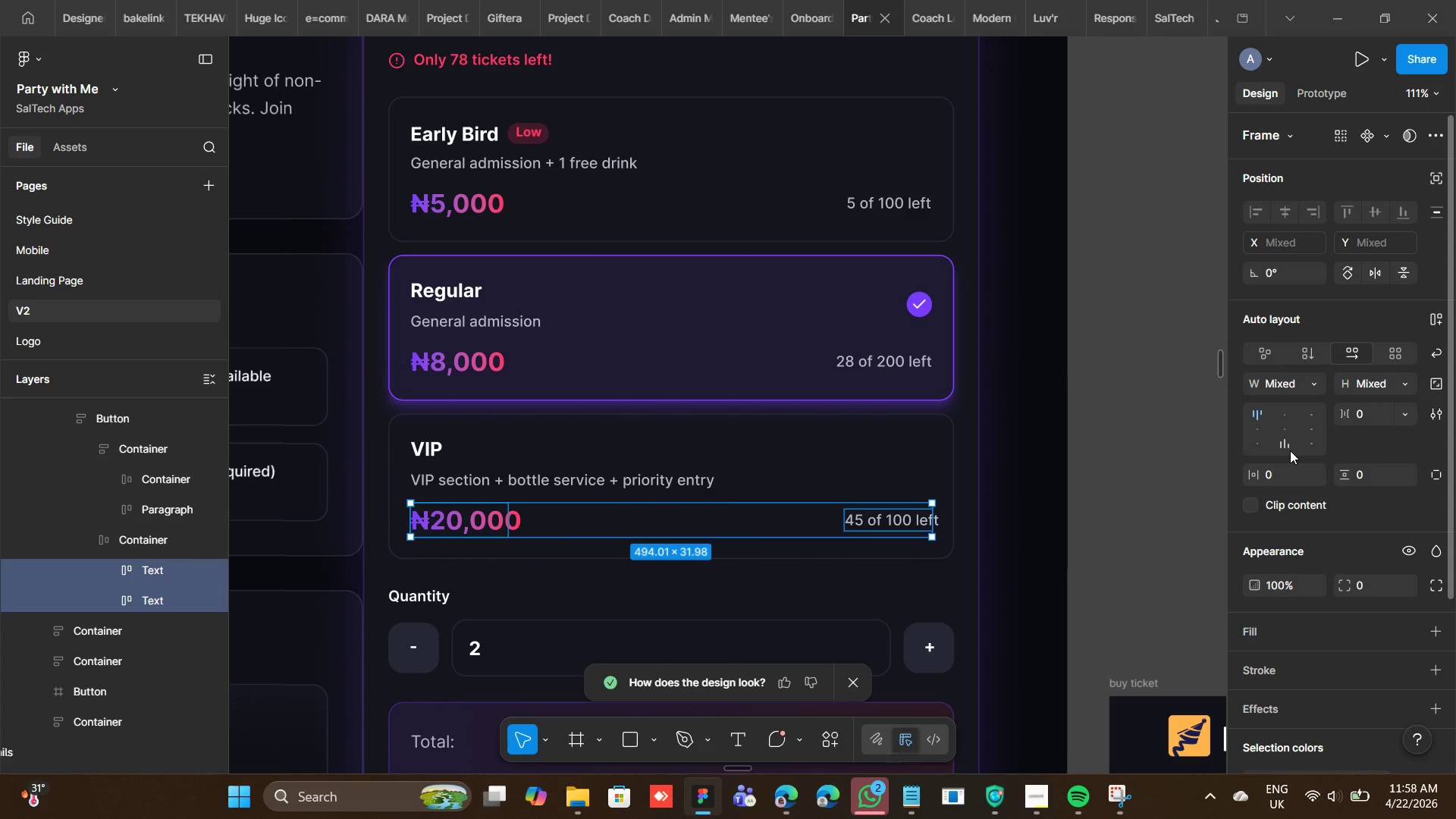 
key(Control+Backspace)
 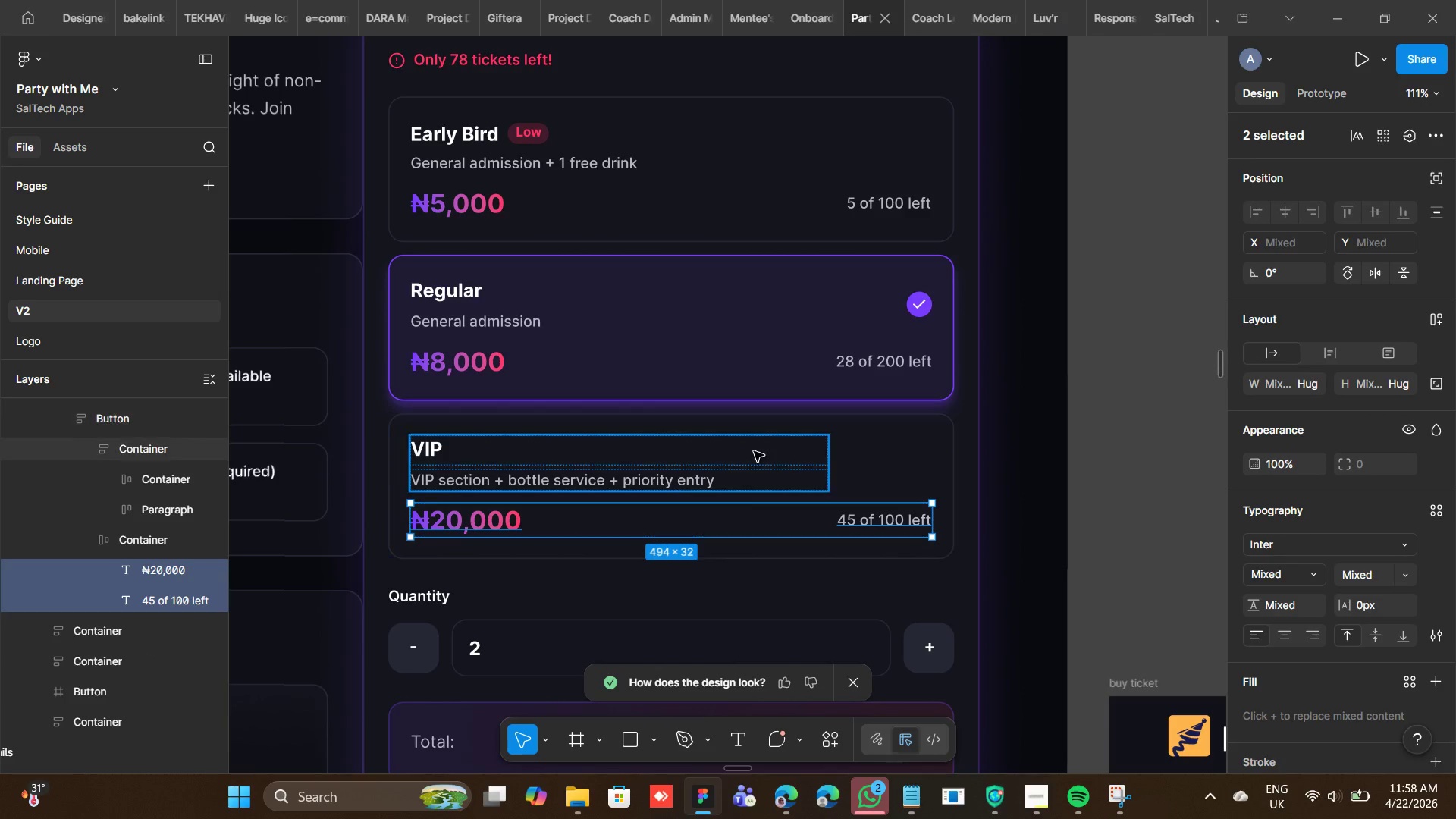 
left_click([754, 440])
 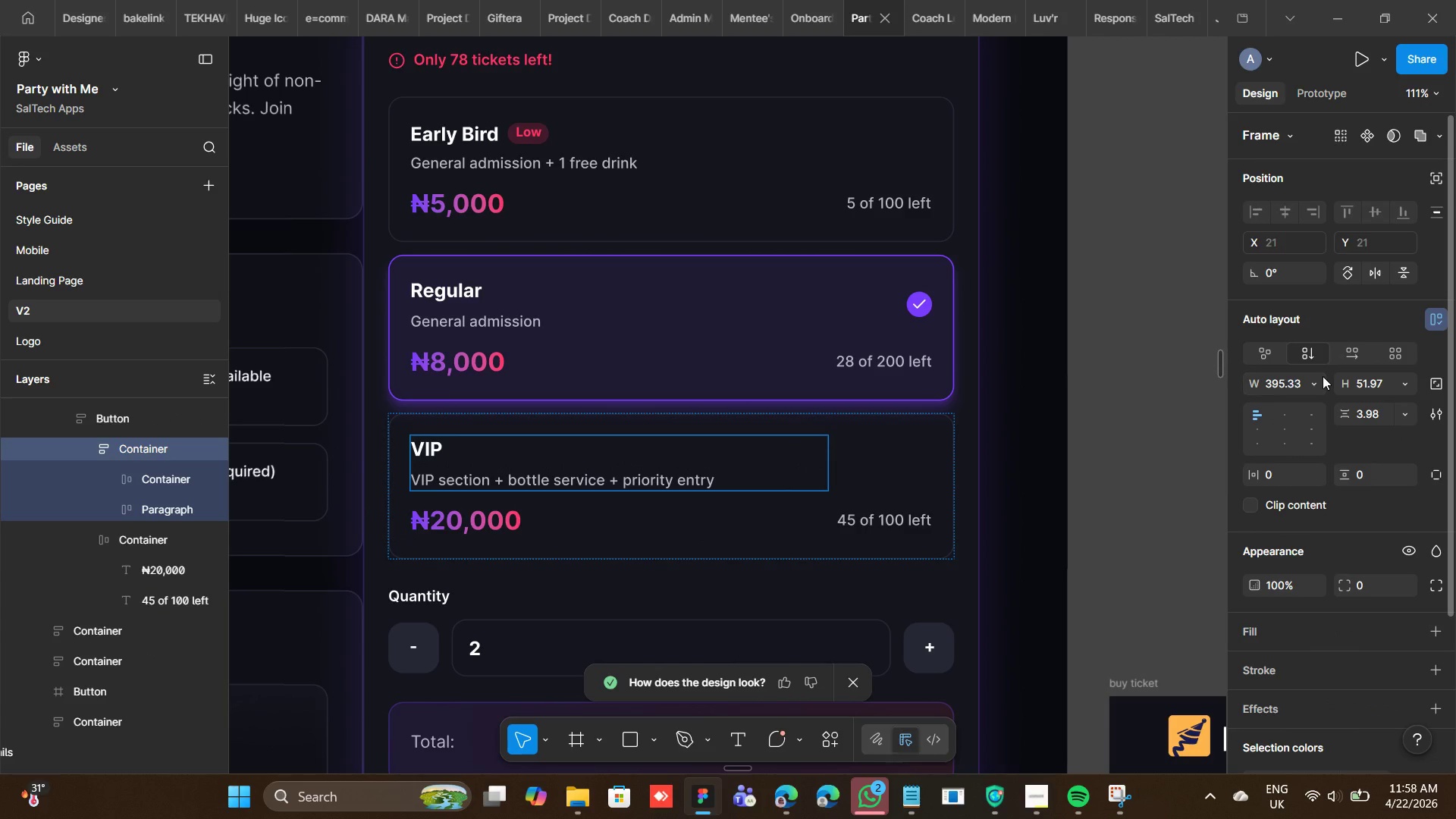 
left_click([1318, 381])
 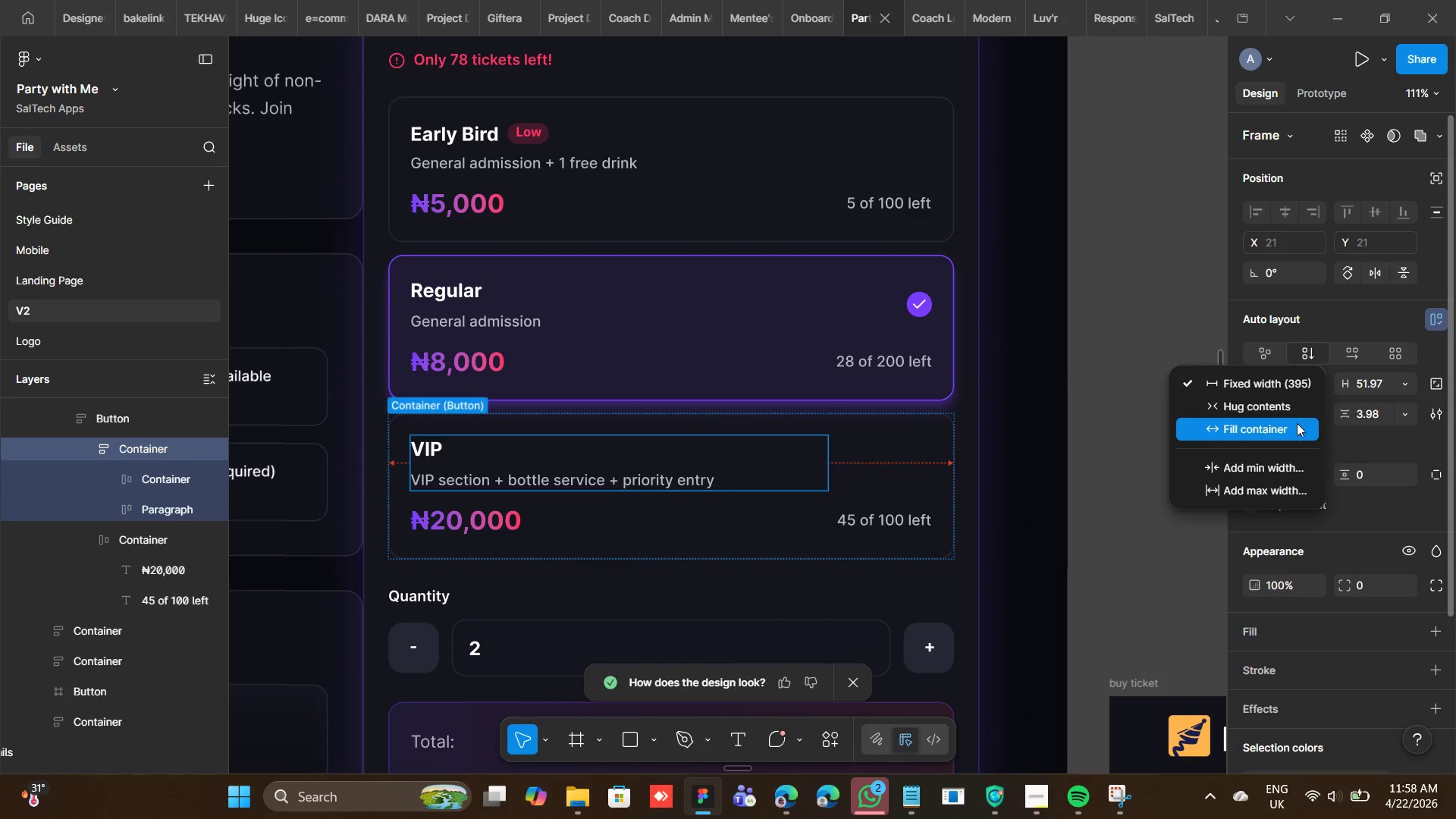 
left_click([1297, 423])
 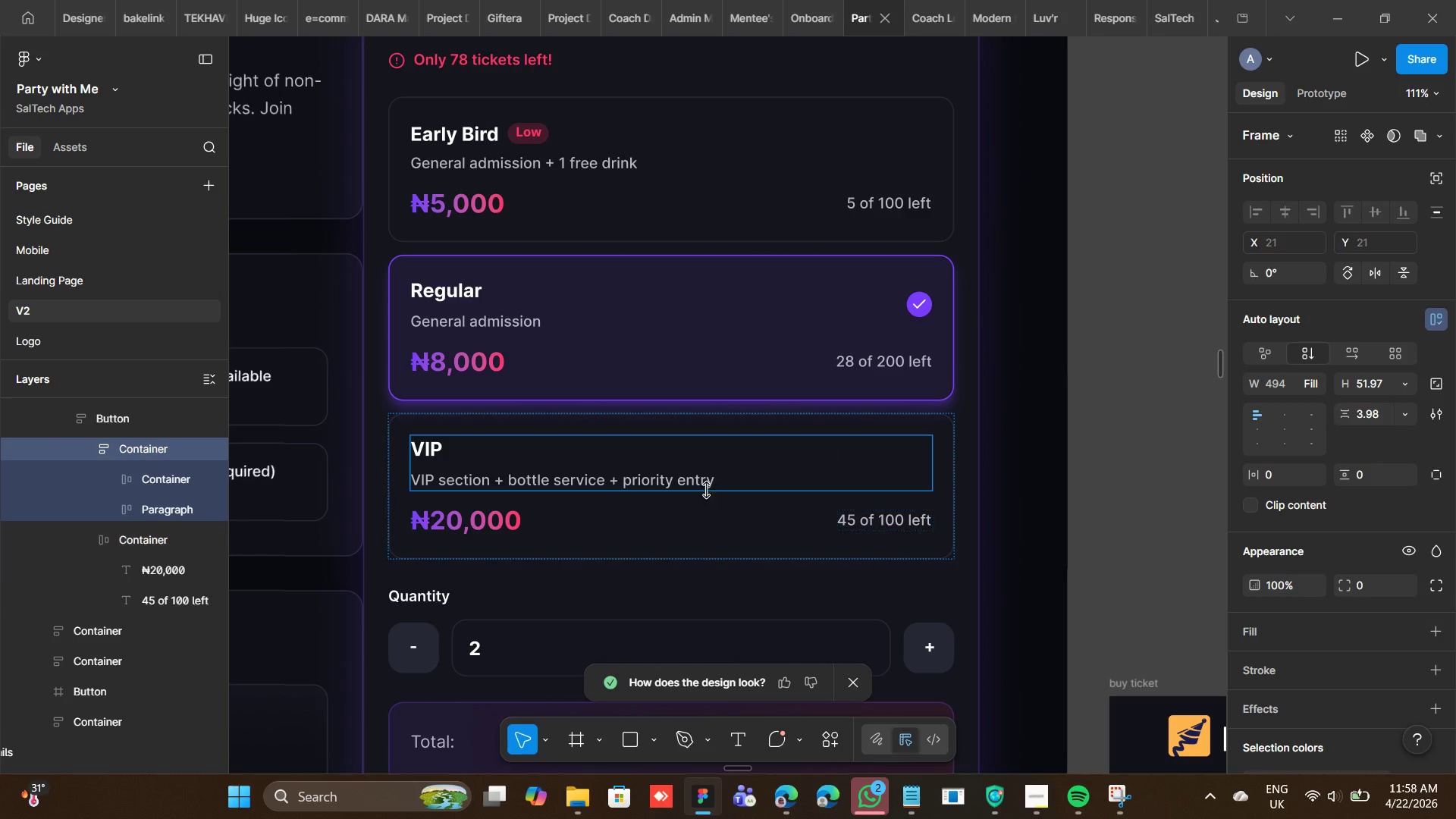 
left_click([702, 484])
 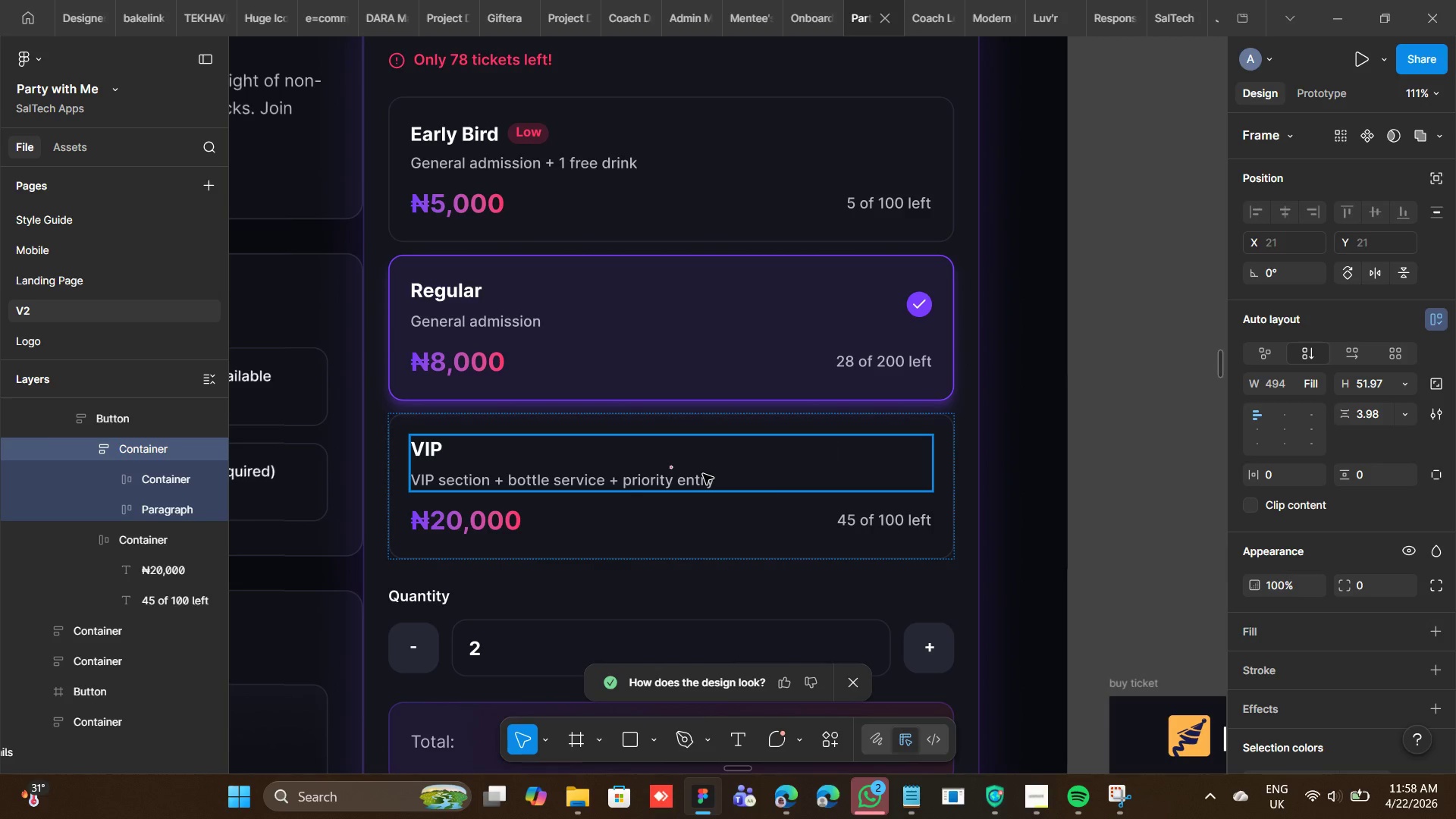 
double_click([703, 474])
 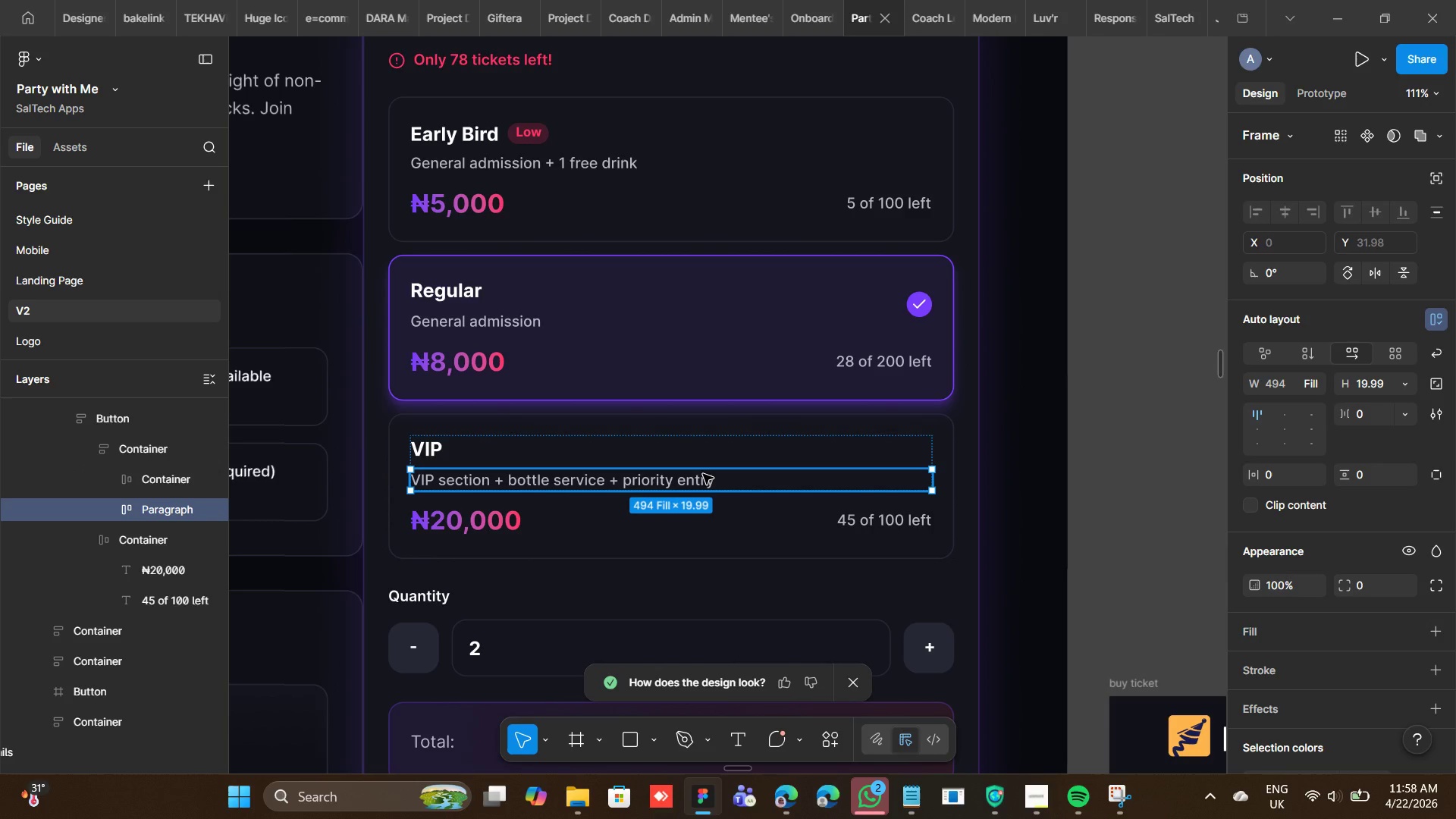 
key(Control+Backspace)
 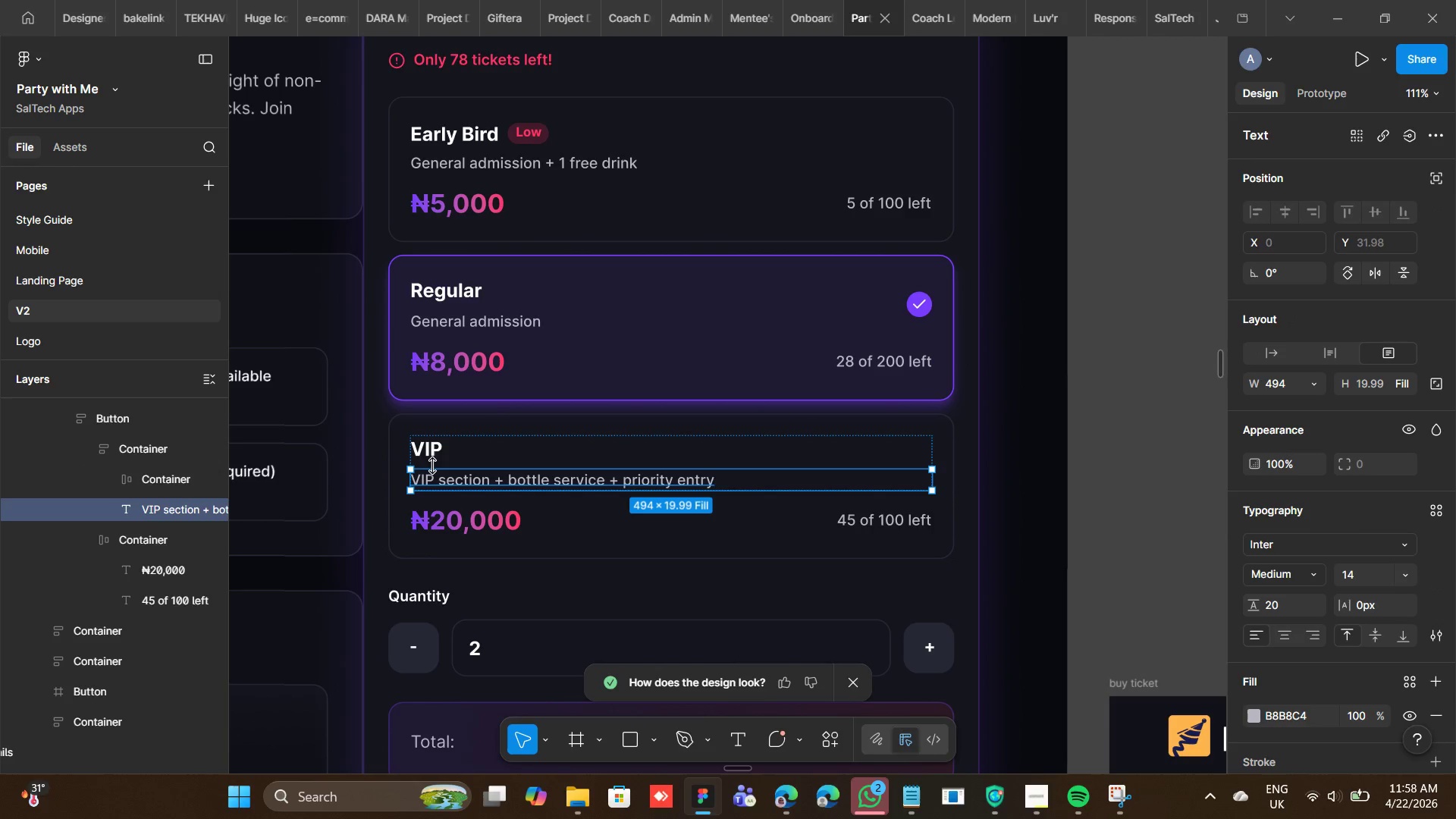 
left_click([434, 452])
 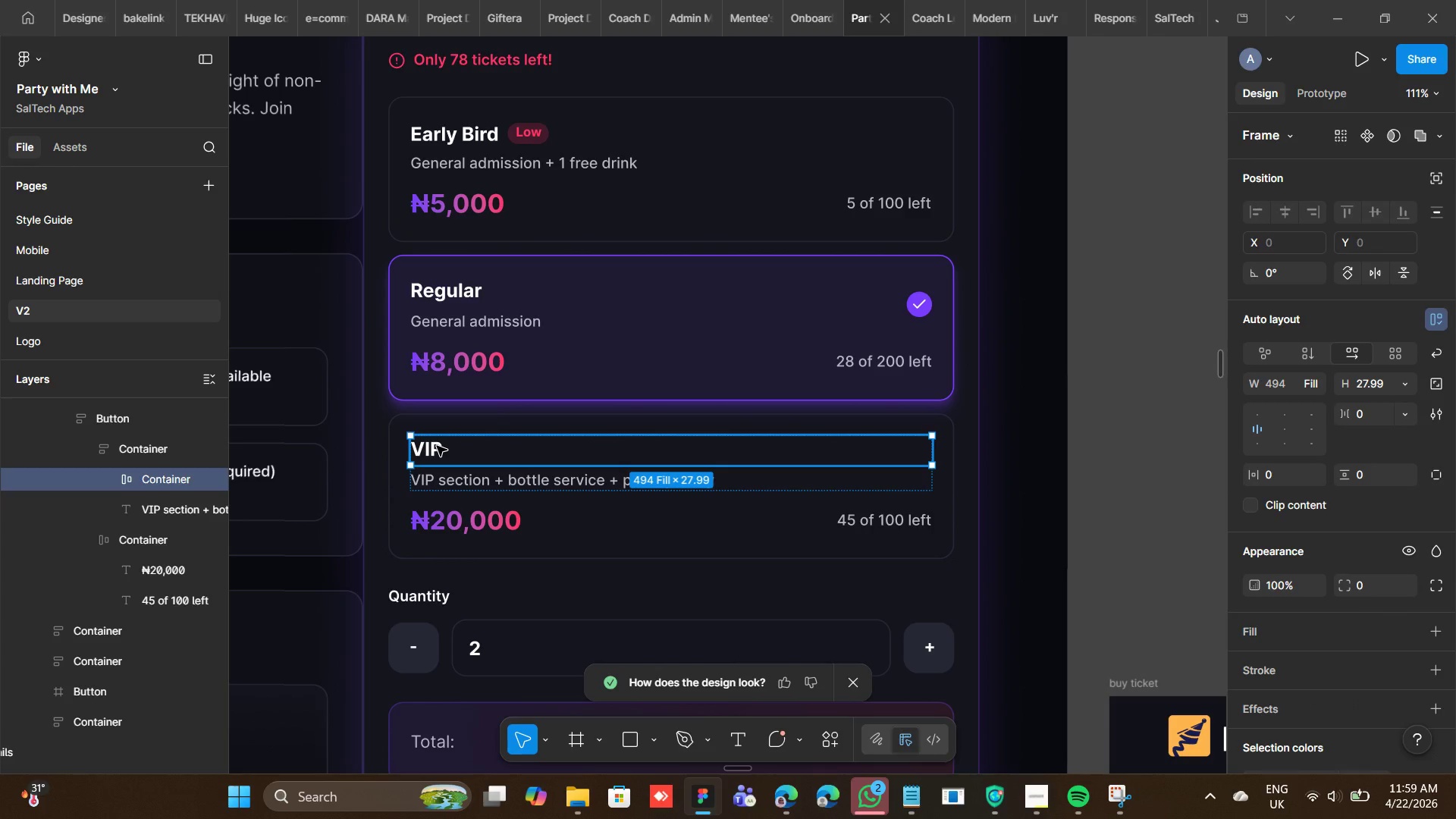 
key(Control+ControlRight)
 